 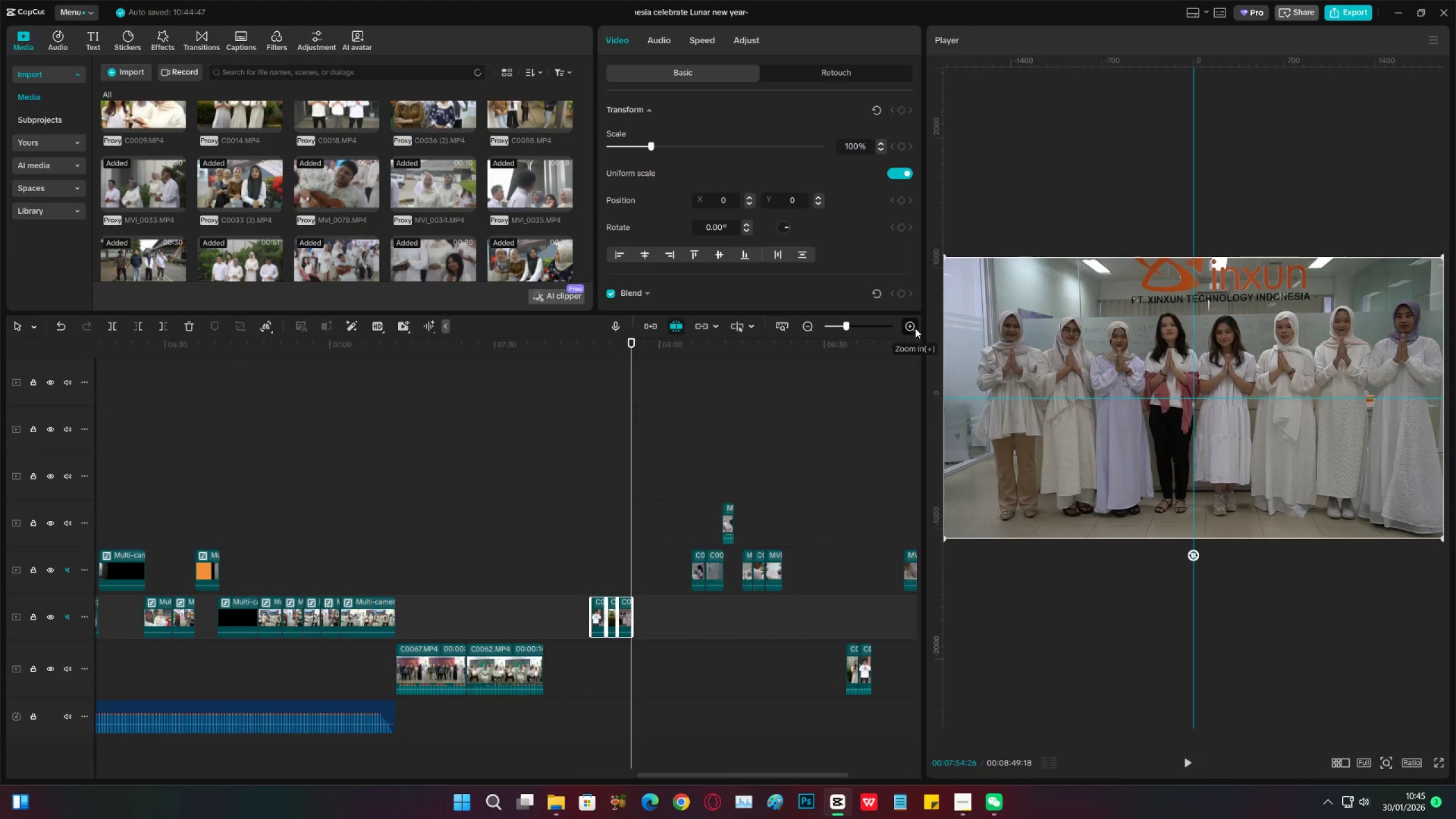 
triple_click([915, 328])
 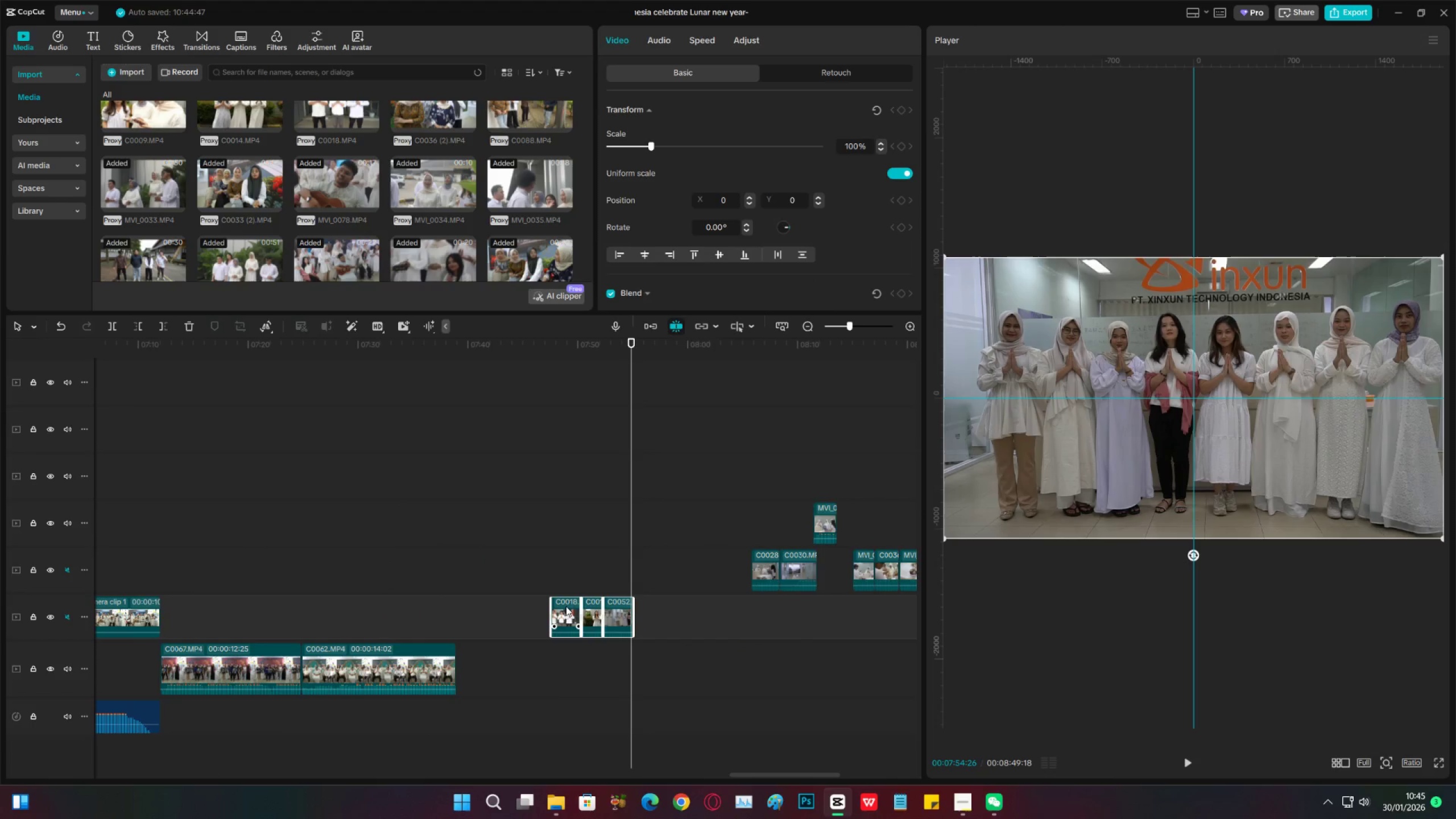 
left_click_drag(start_coordinate=[566, 606], to_coordinate=[529, 566])
 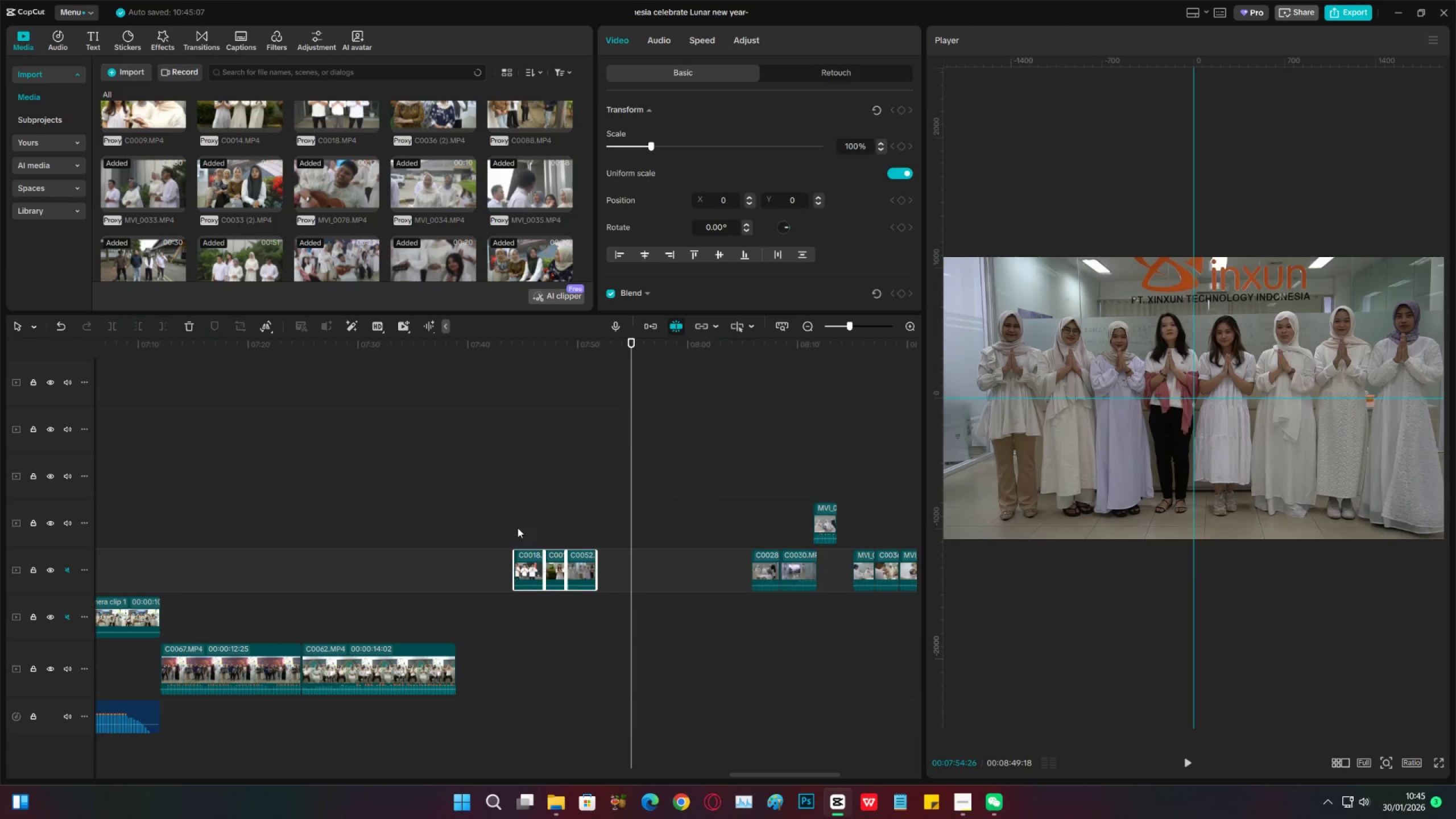 
left_click([518, 528])
 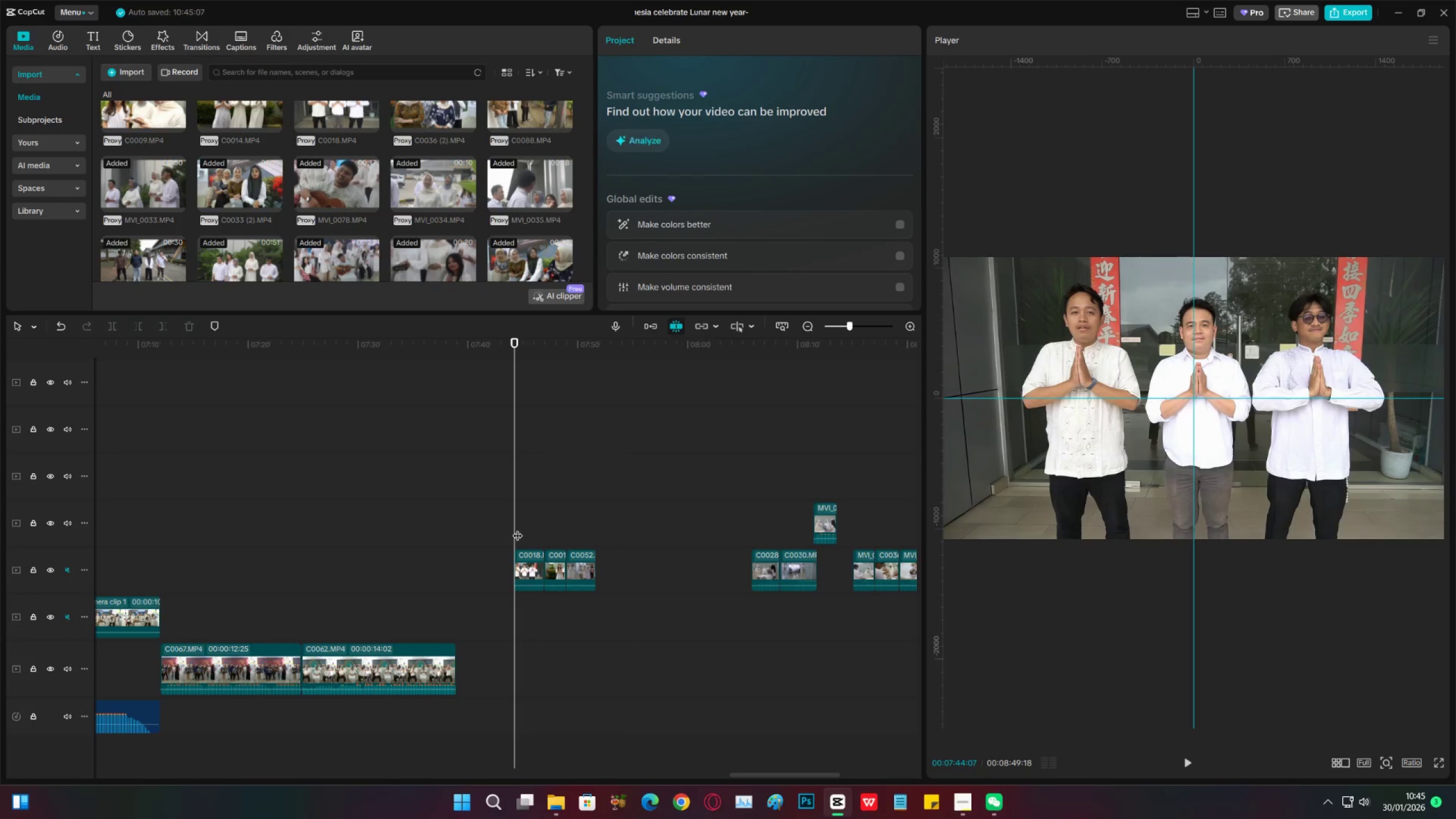 
left_click_drag(start_coordinate=[518, 528], to_coordinate=[591, 531])
 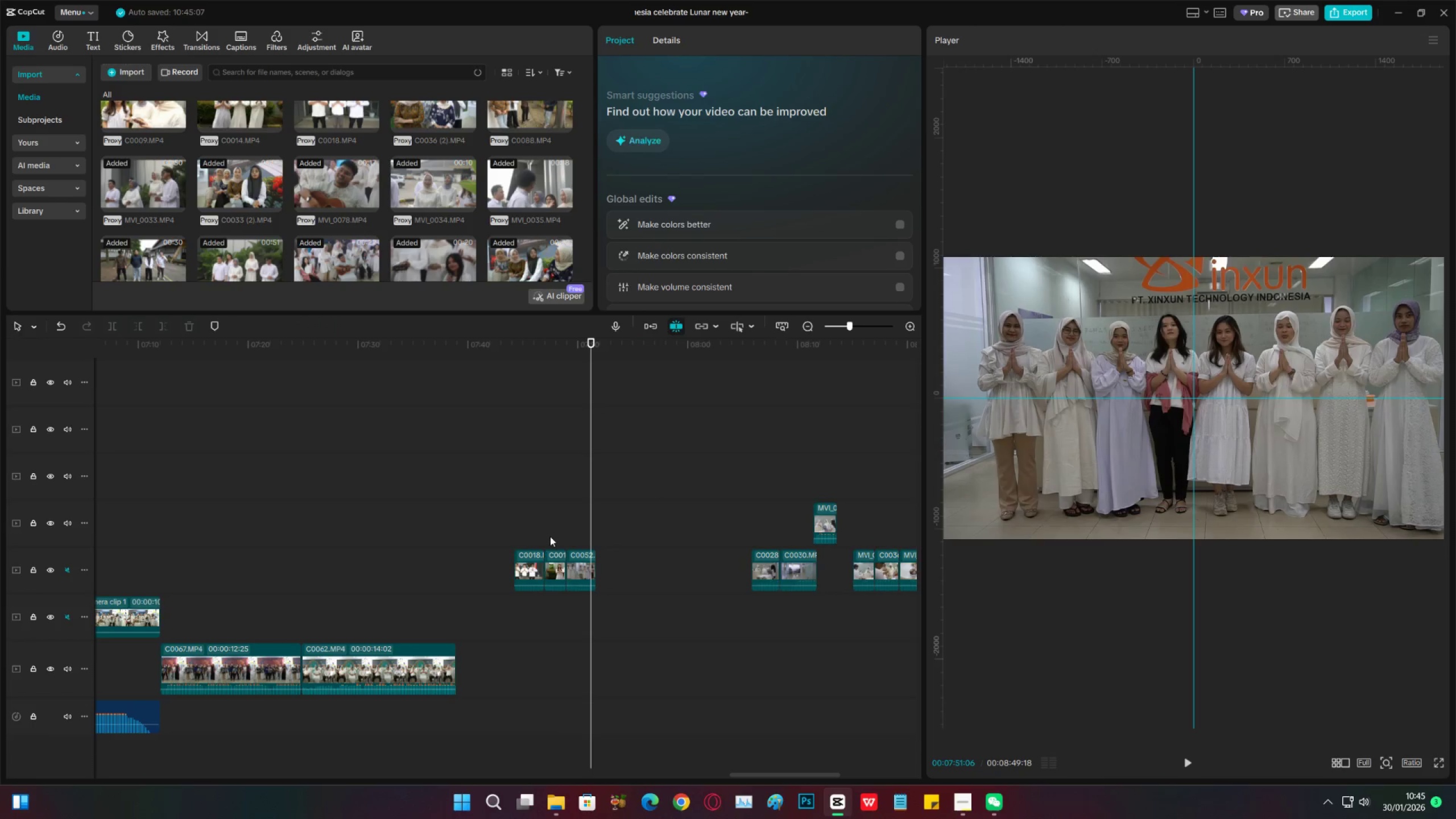 
left_click([550, 536])
 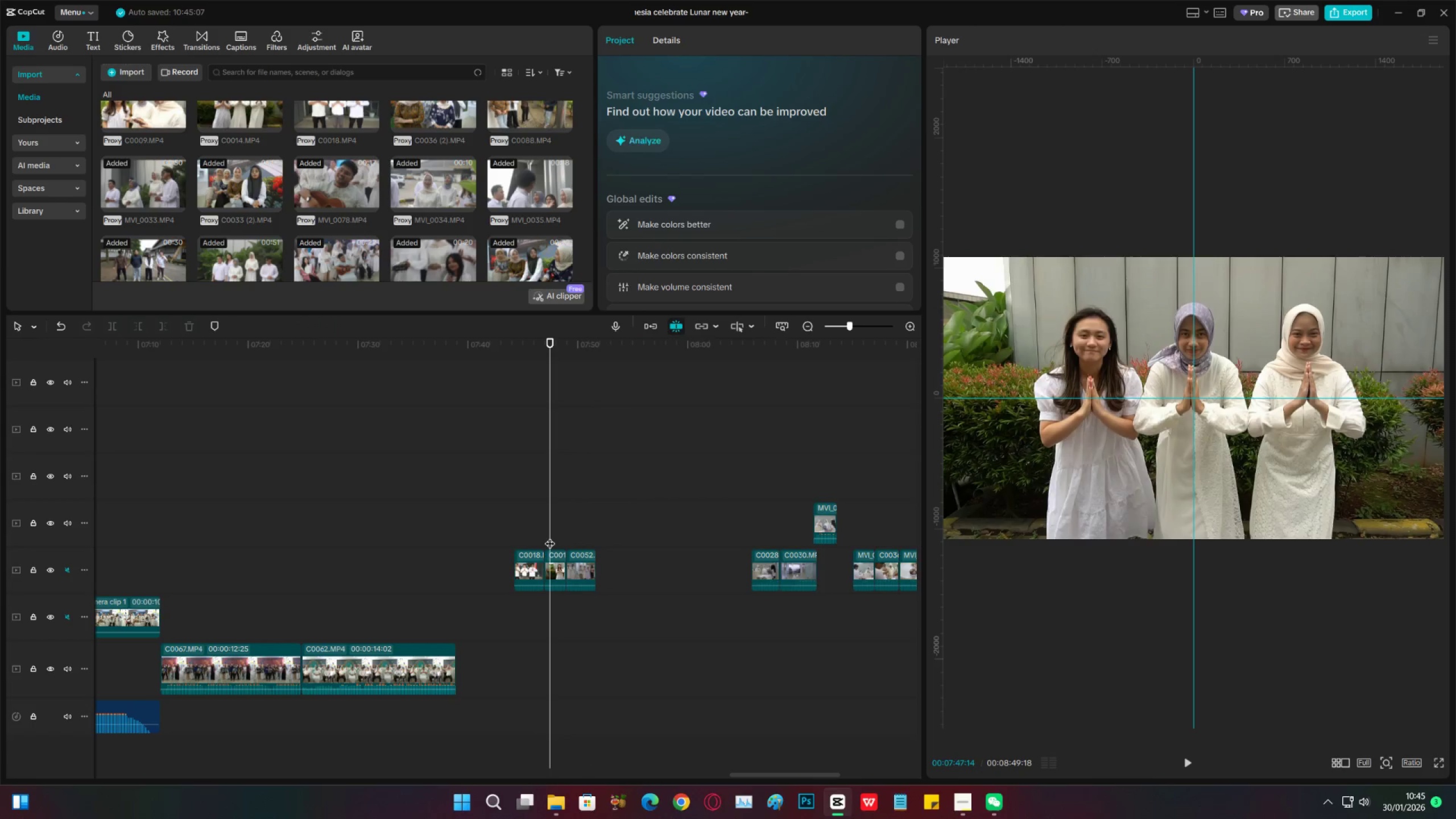 
key(Control+ControlLeft)
 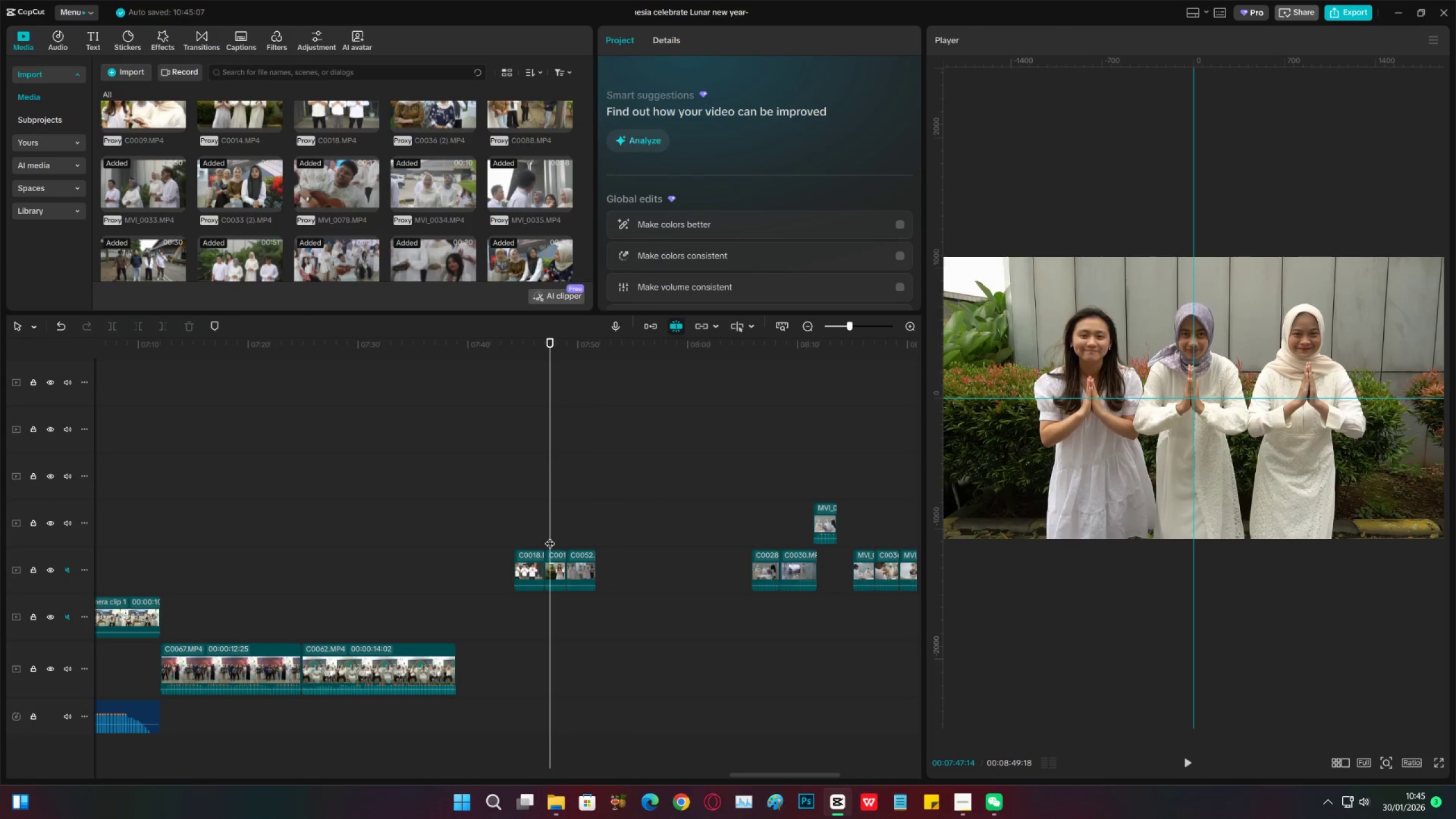 
key(Control+S)
 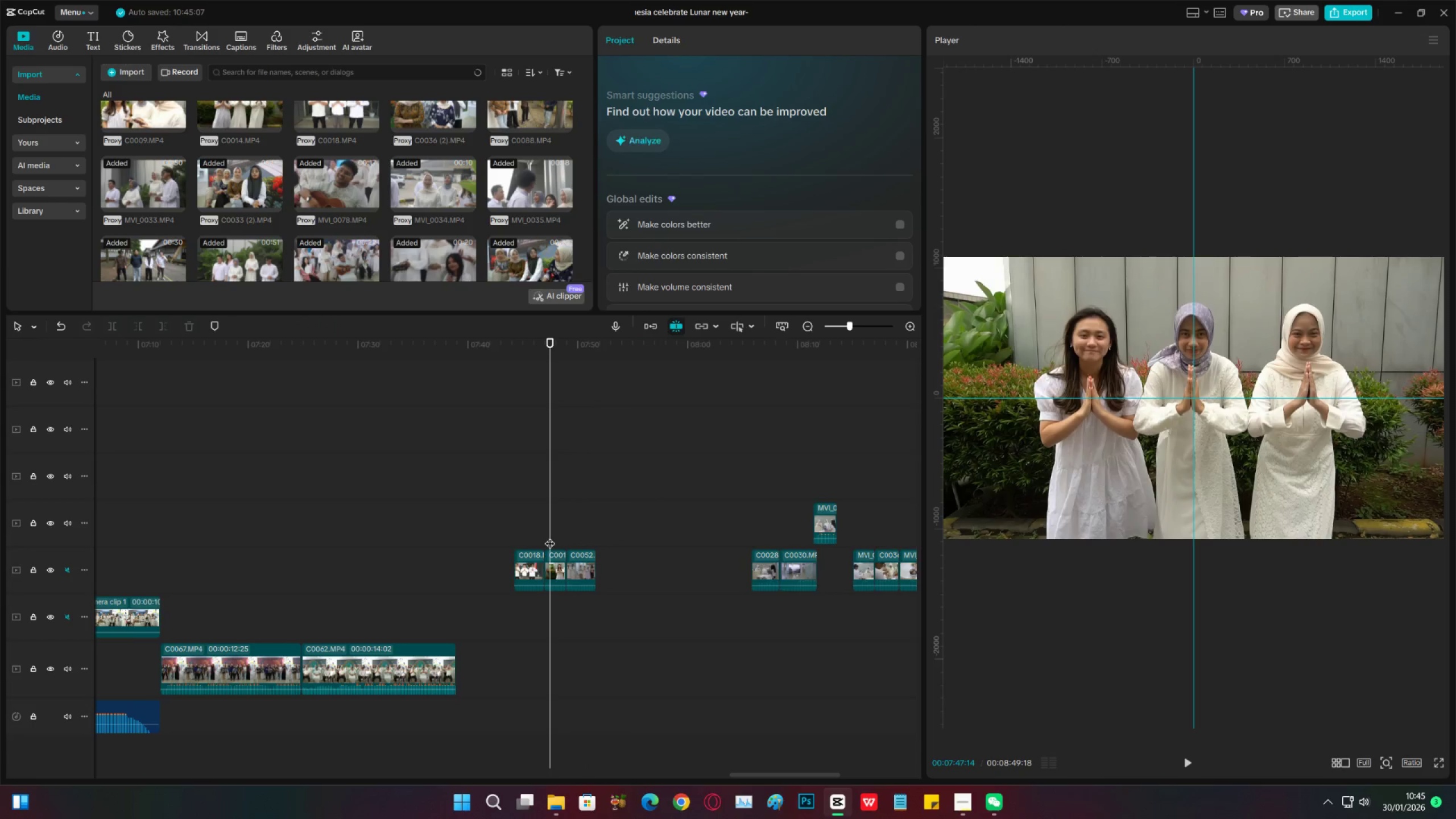 
left_click_drag(start_coordinate=[504, 523], to_coordinate=[606, 569])
 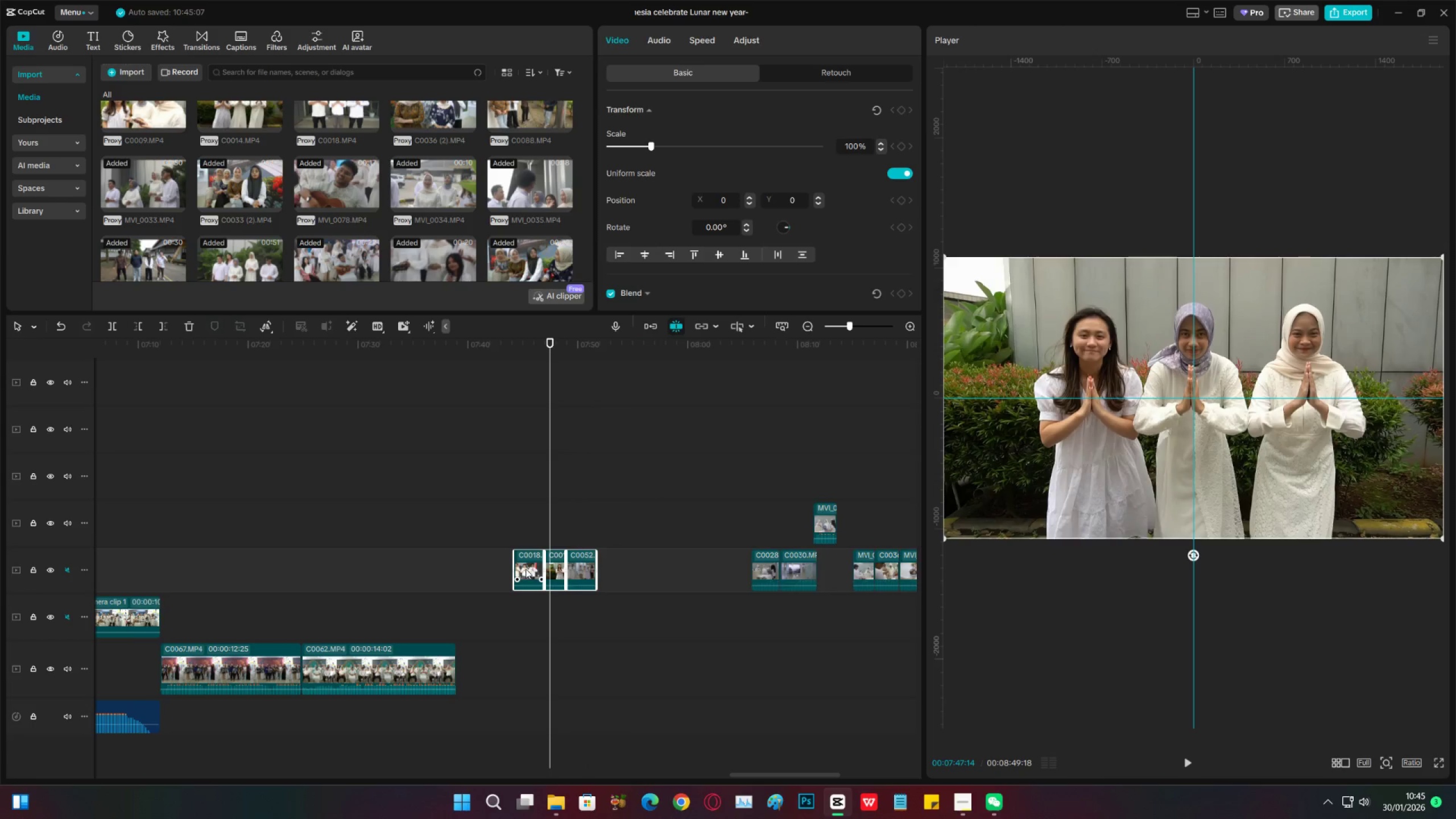 
left_click_drag(start_coordinate=[530, 569], to_coordinate=[505, 526])
 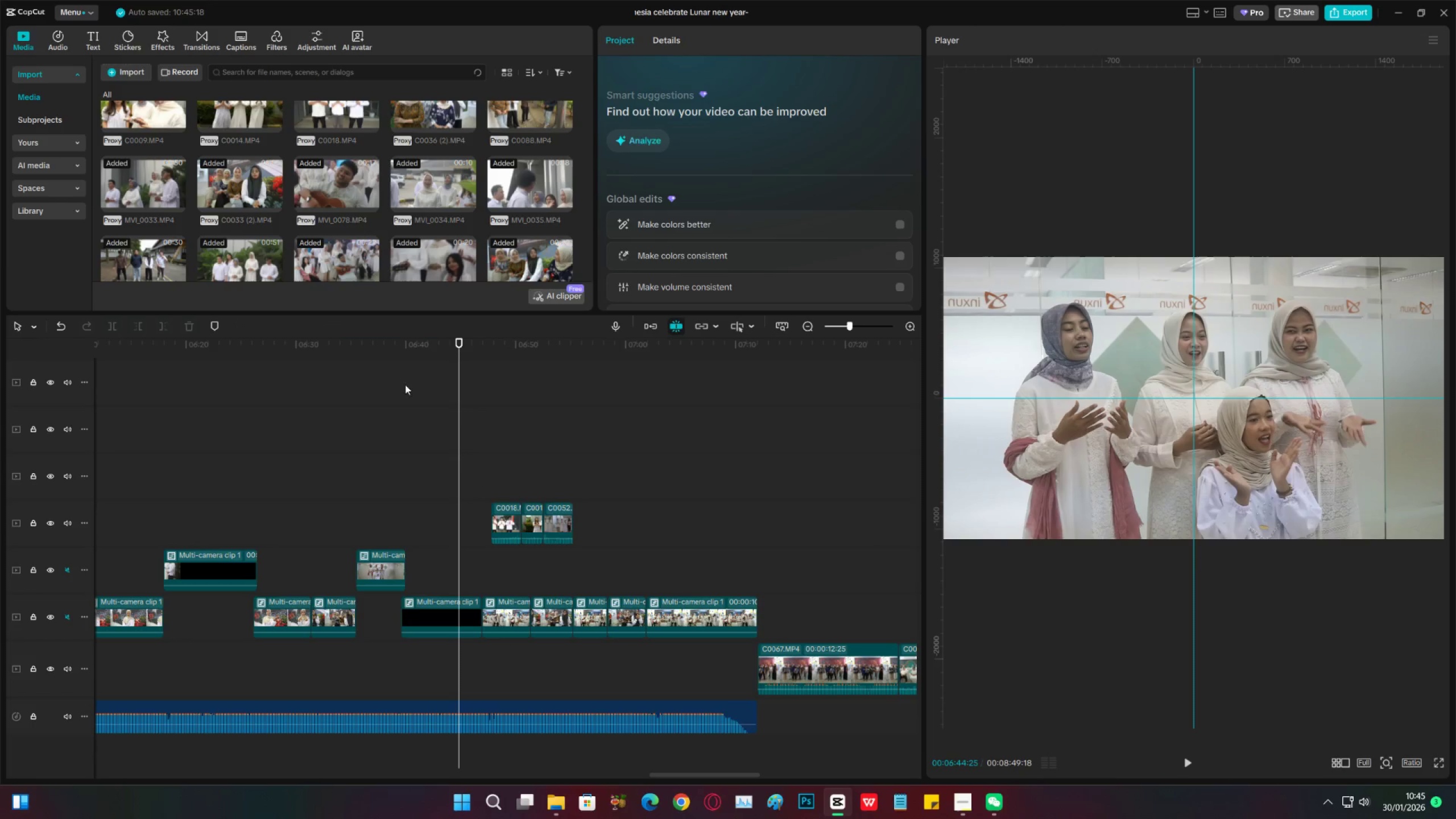 
left_click_drag(start_coordinate=[394, 345], to_coordinate=[511, 474])
 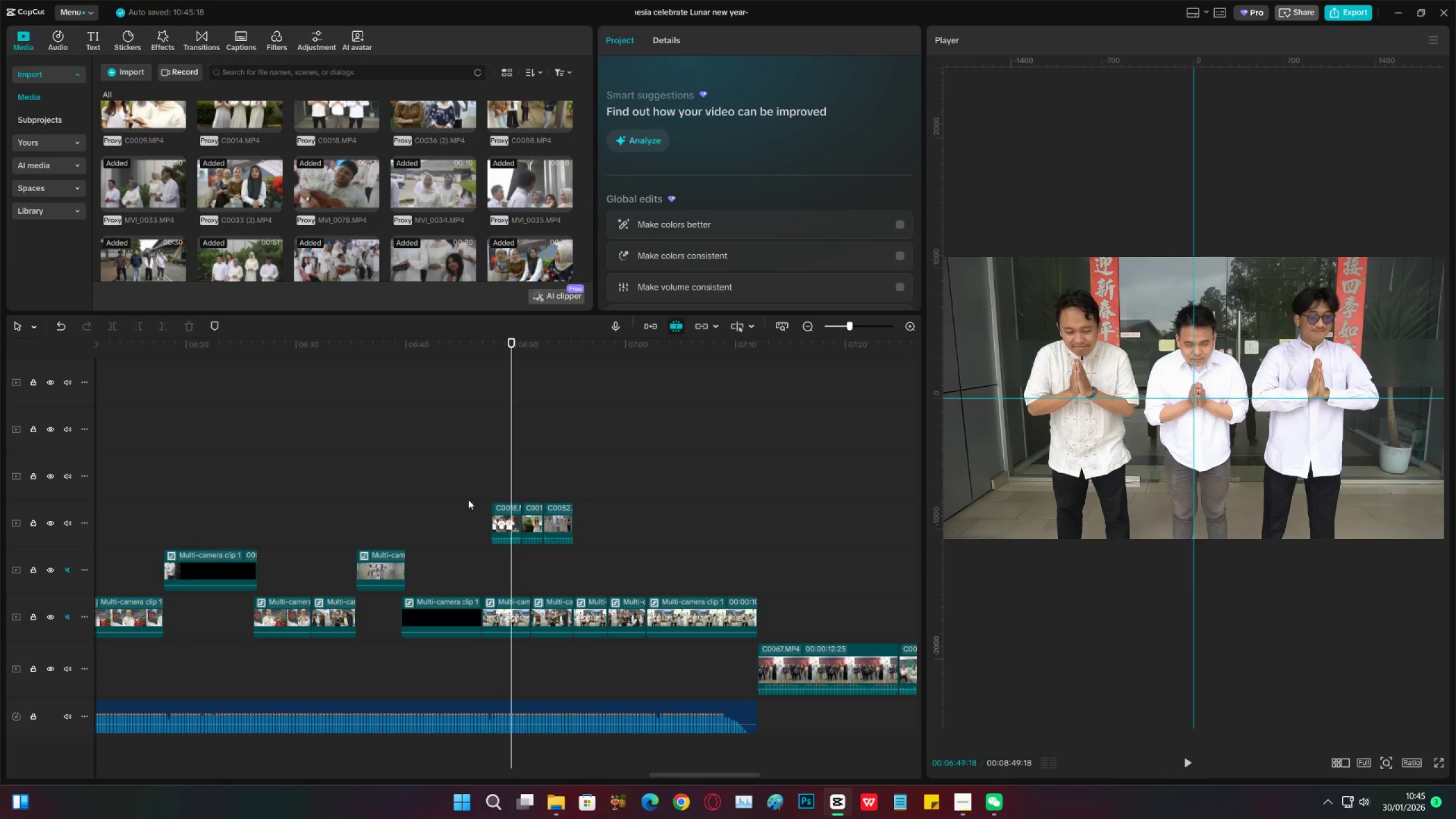 
left_click_drag(start_coordinate=[469, 495], to_coordinate=[624, 553])
 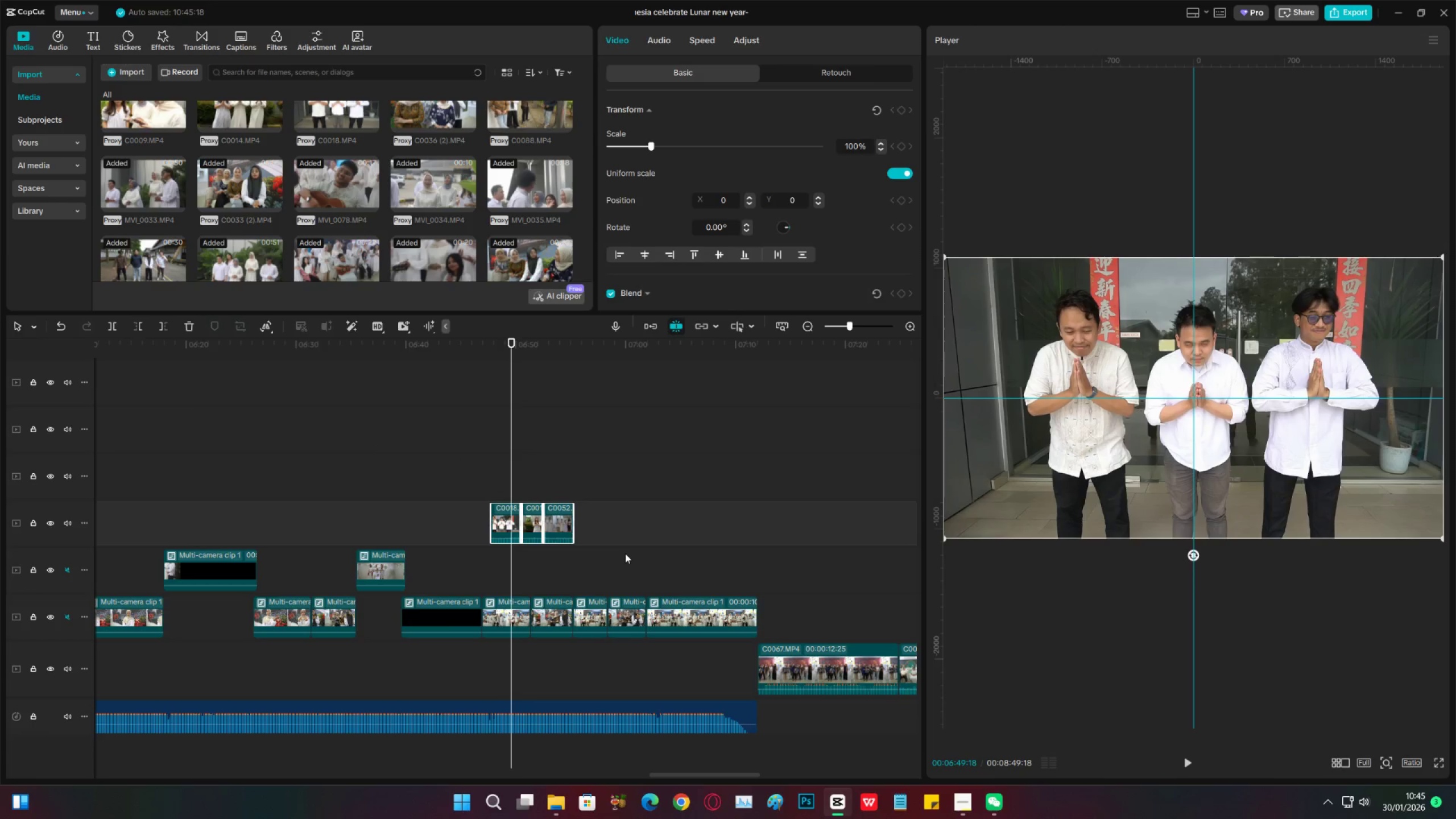 
key(Alt+Shift+L)
 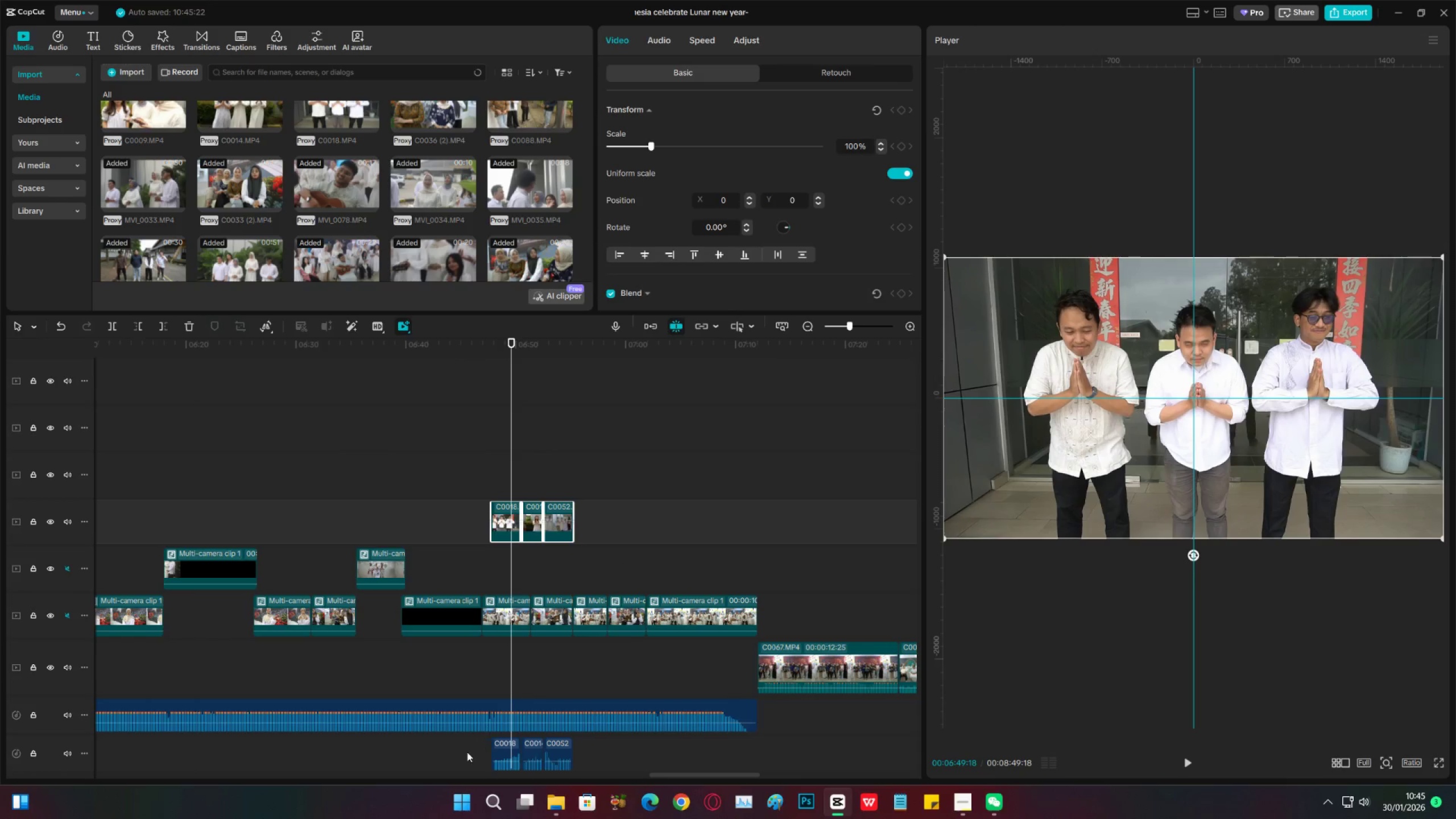 
left_click_drag(start_coordinate=[464, 754], to_coordinate=[592, 751])
 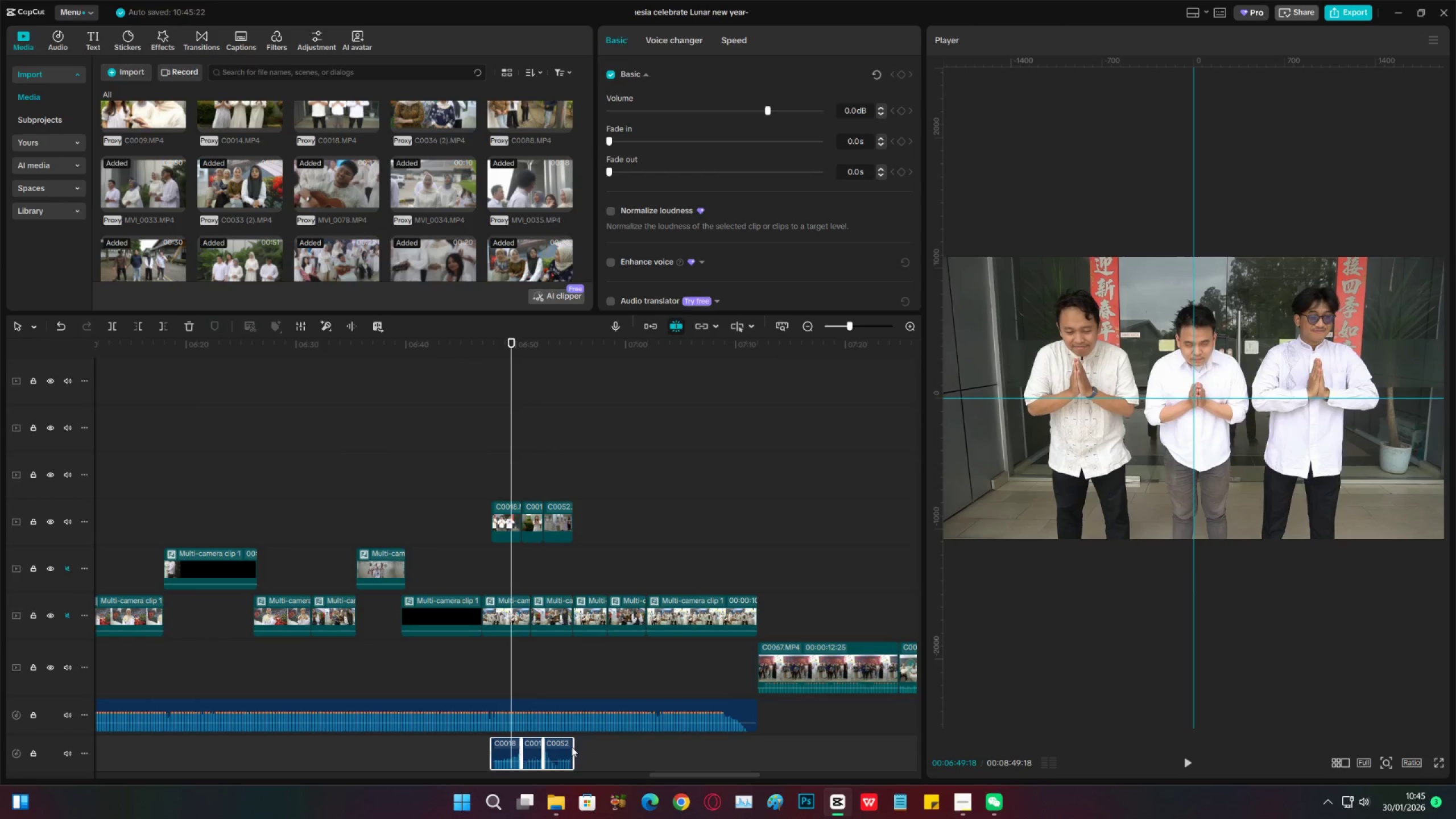 
key(X)
 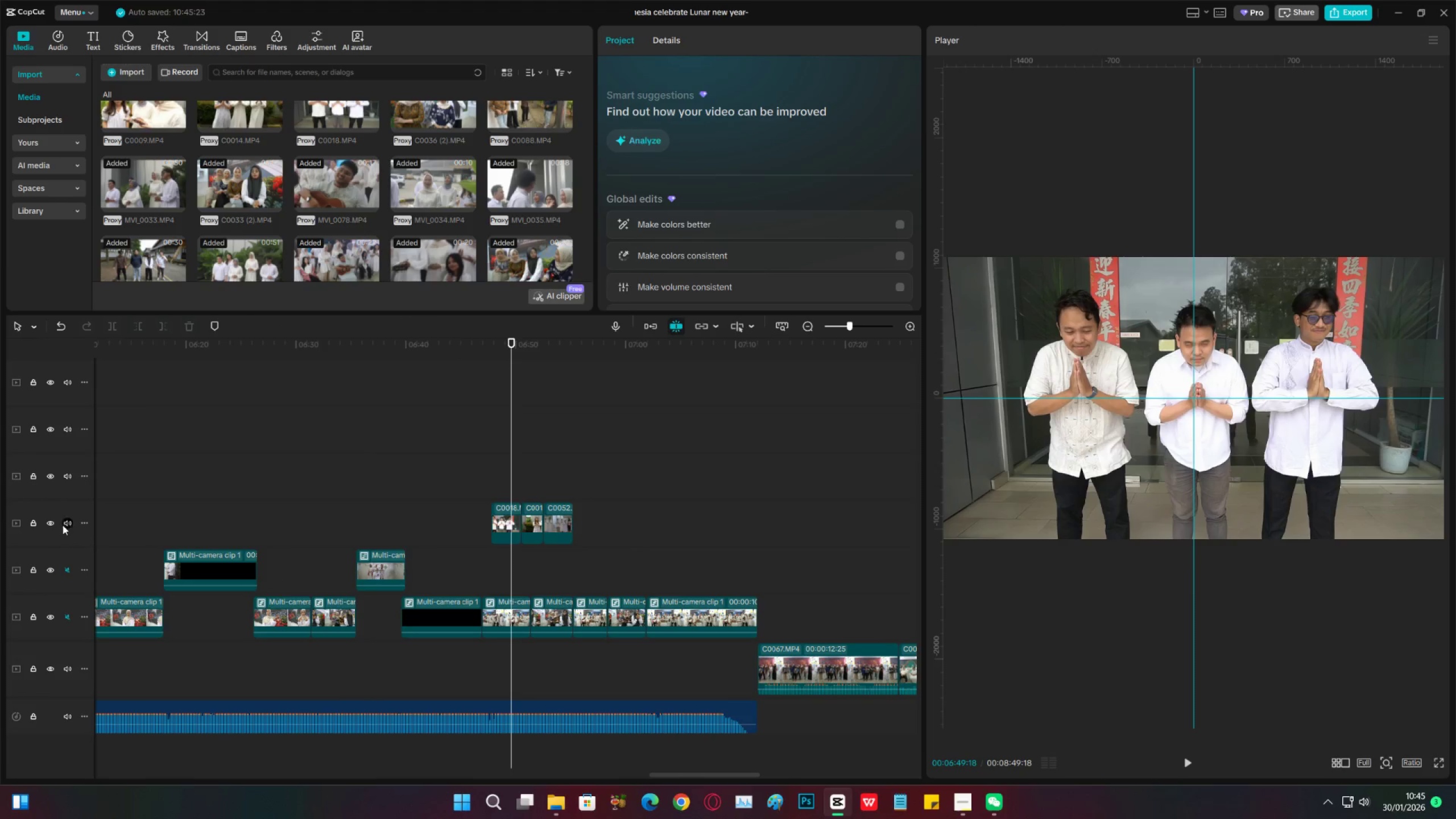 
double_click([69, 480])
 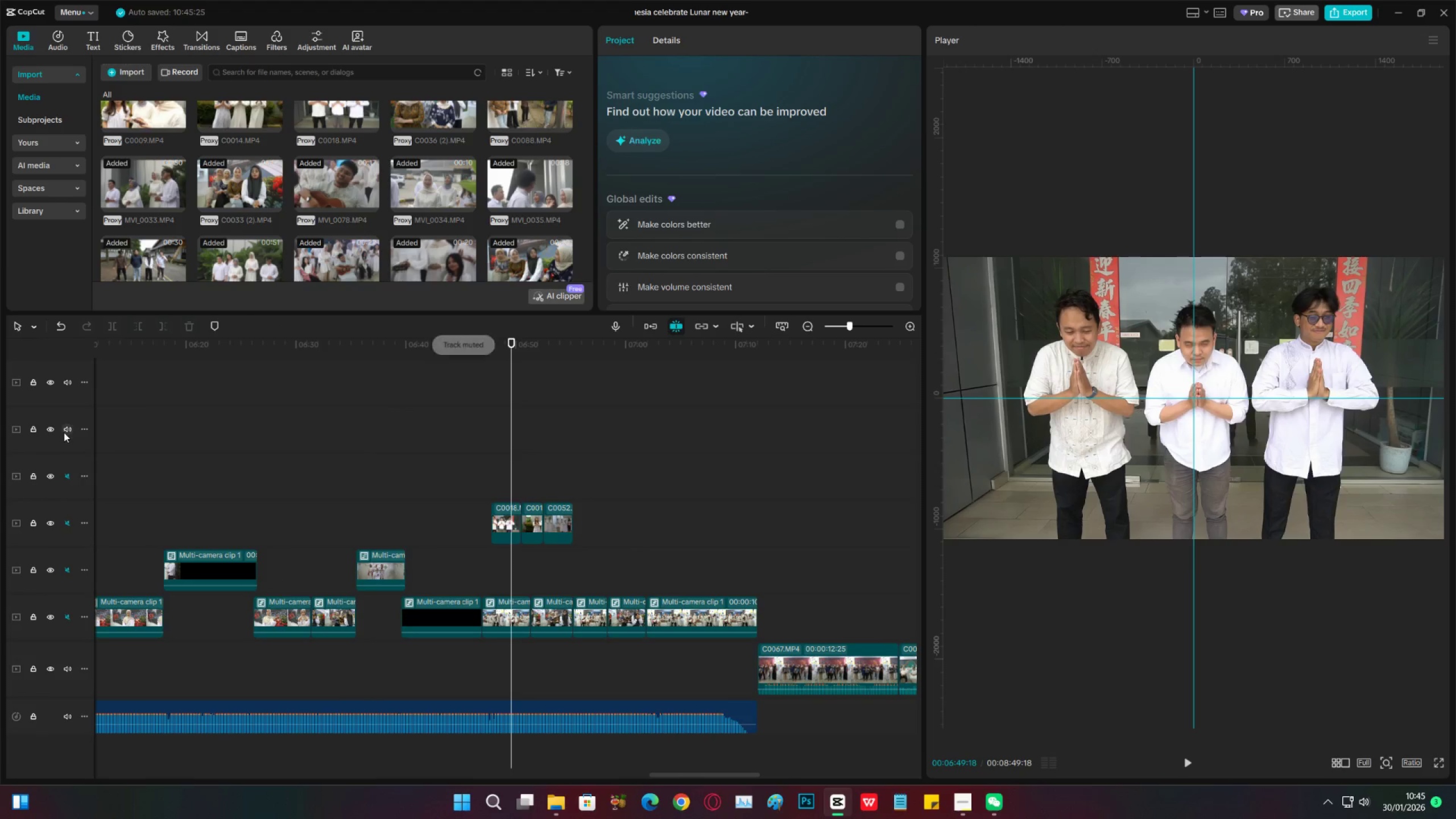 
triple_click([64, 432])
 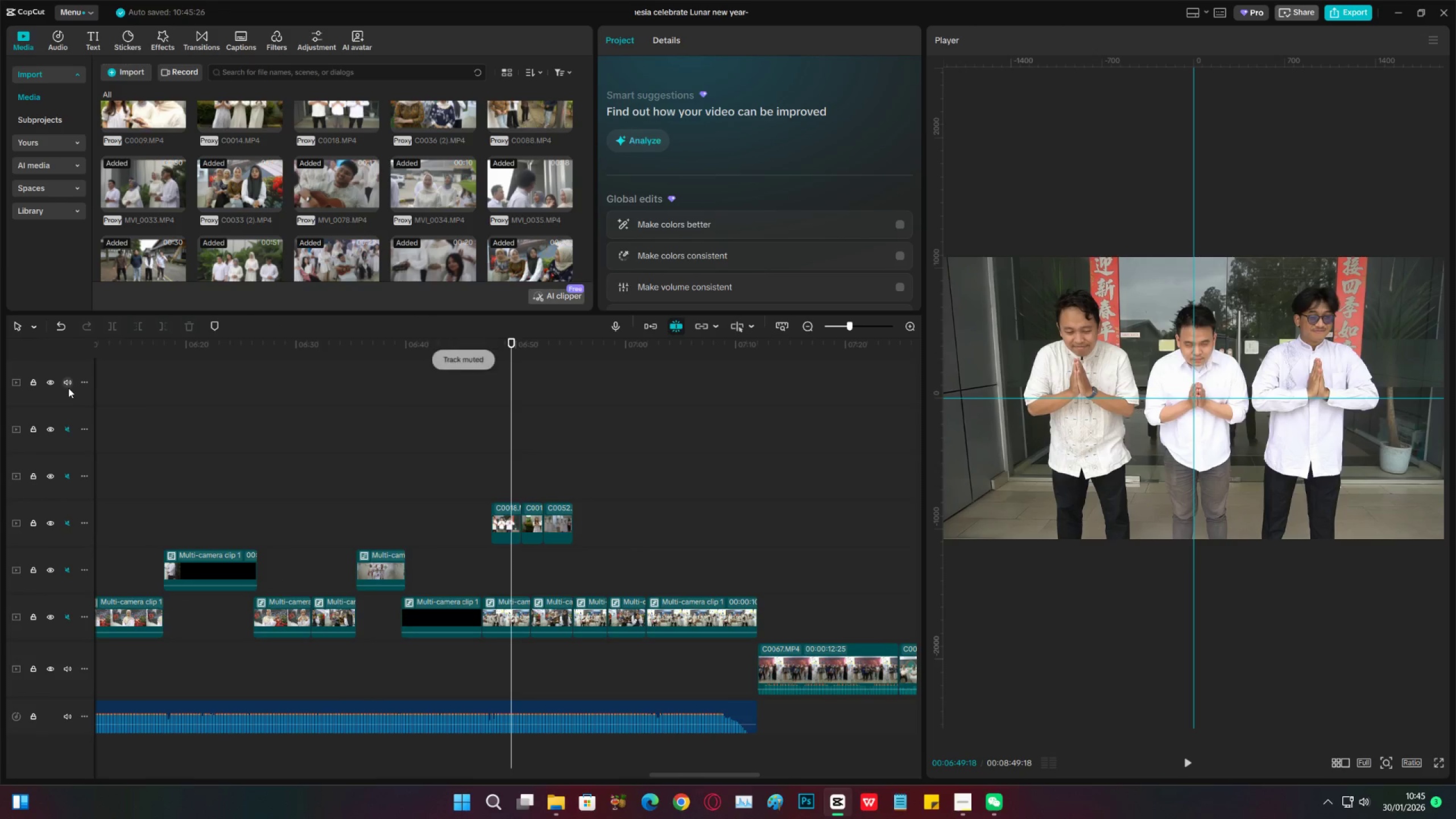 
left_click([68, 388])
 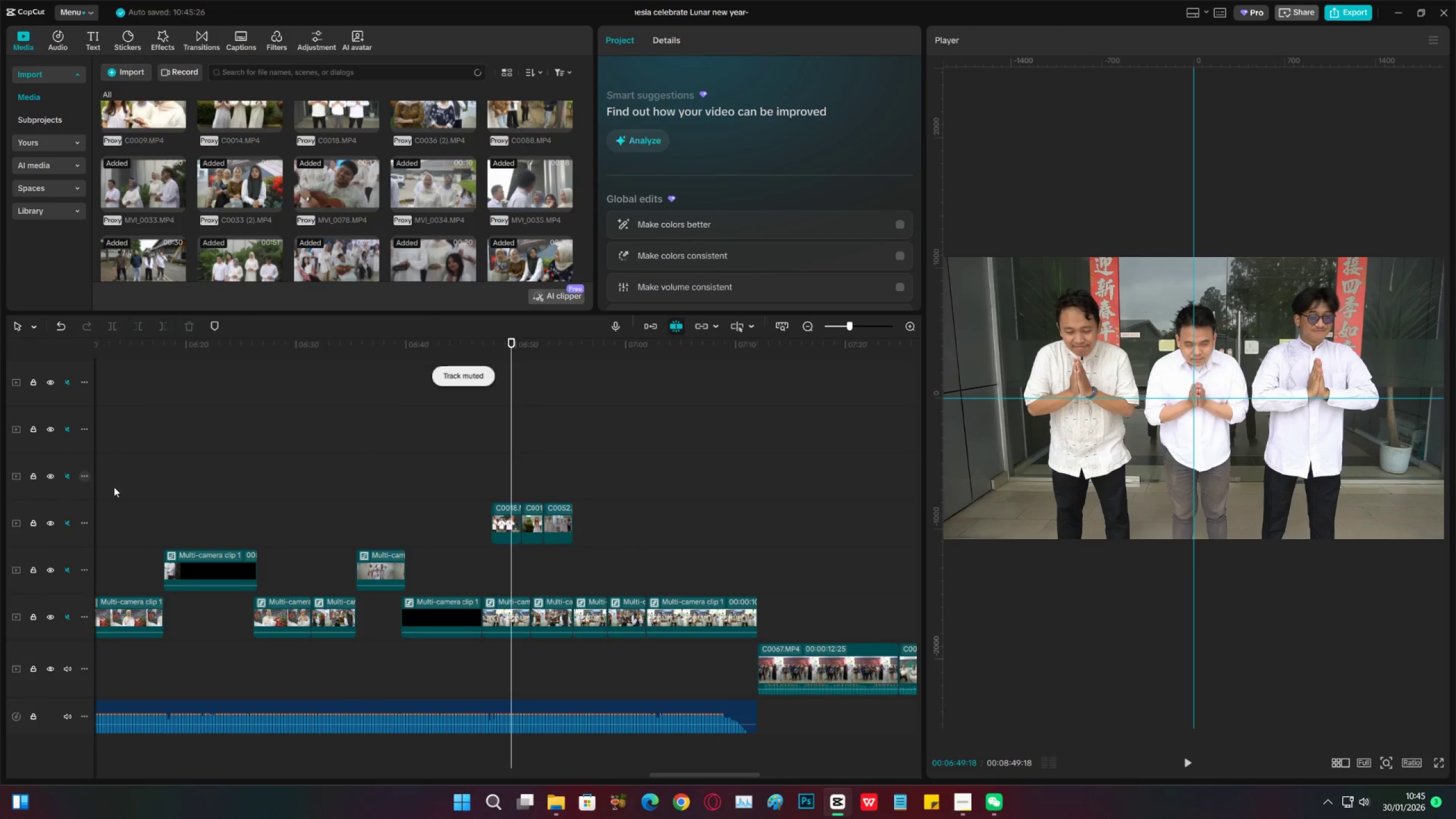 
scroll: coordinate [226, 499], scroll_direction: up, amount: 6.0
 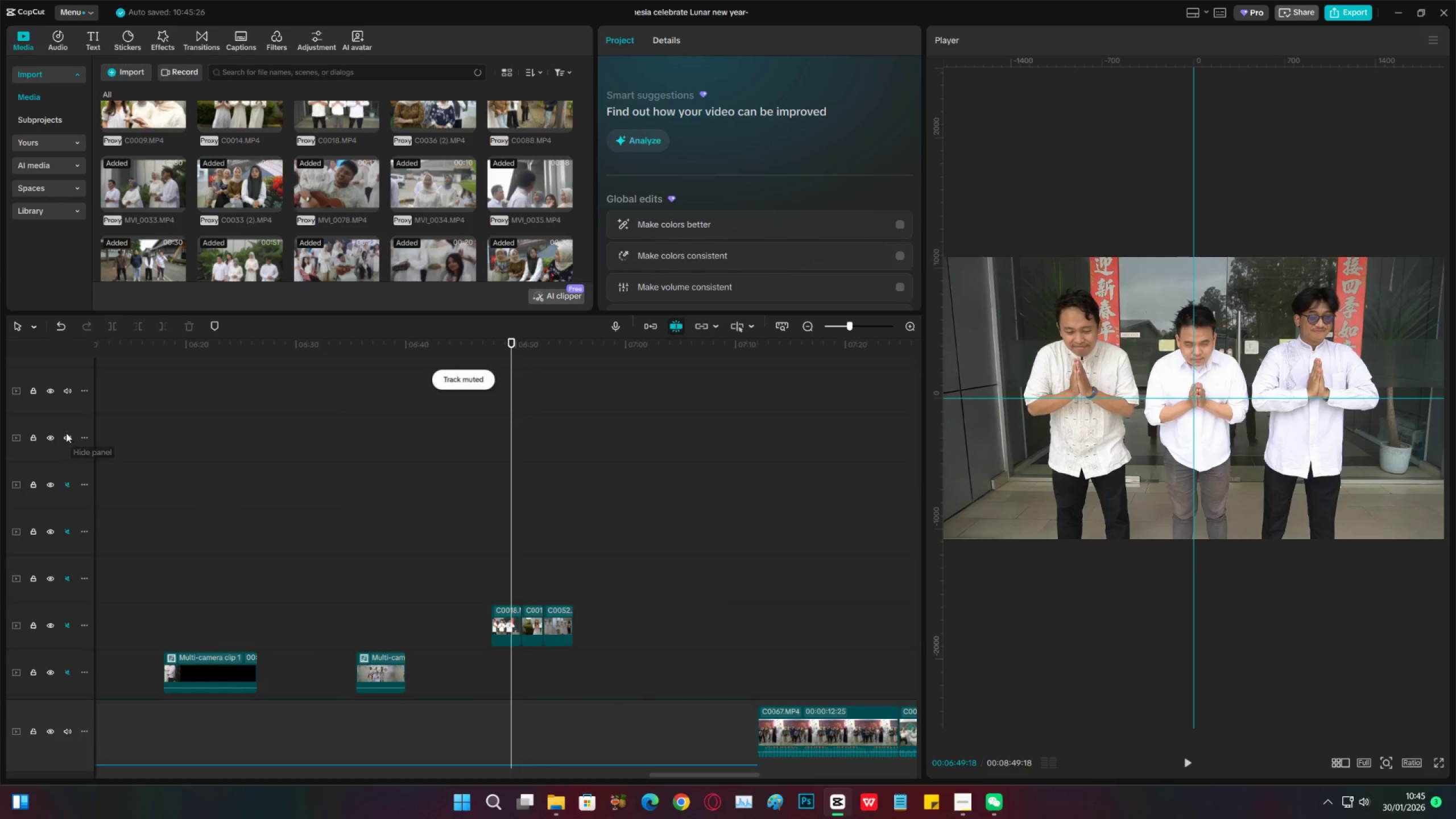 
left_click([66, 433])
 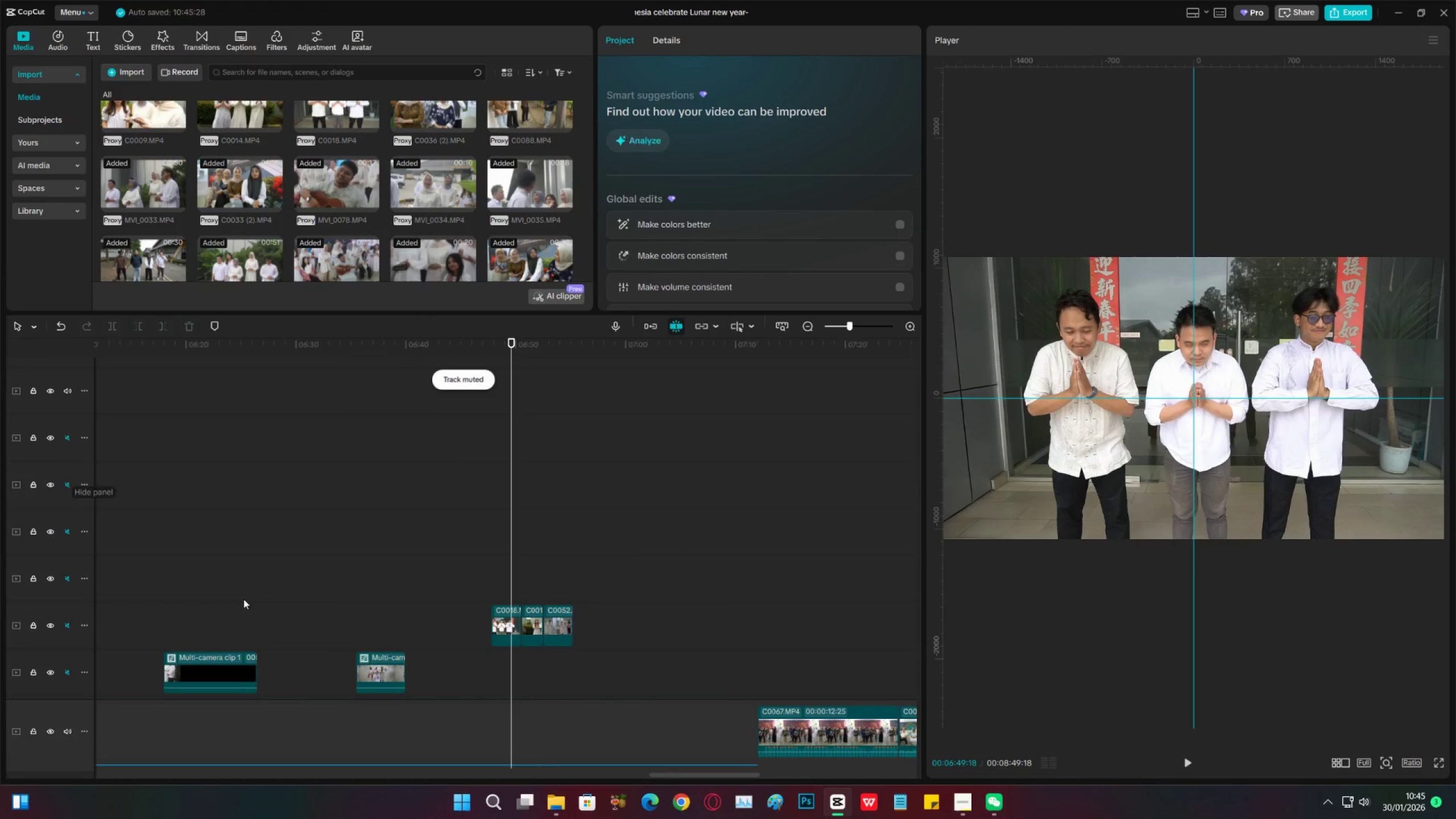 
left_click_drag(start_coordinate=[454, 470], to_coordinate=[594, 518])
 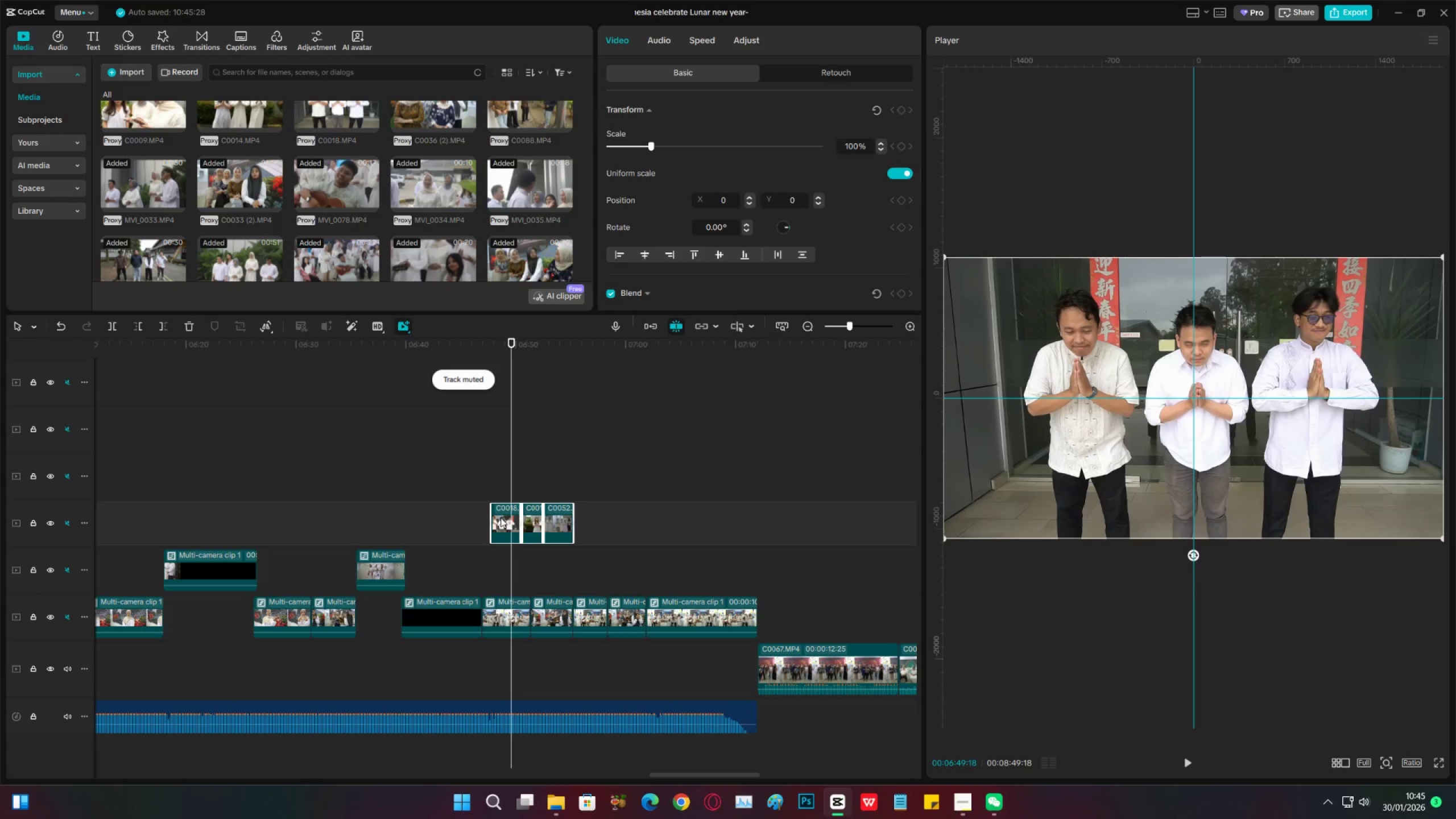 
scroll: coordinate [390, 605], scroll_direction: down, amount: 7.0
 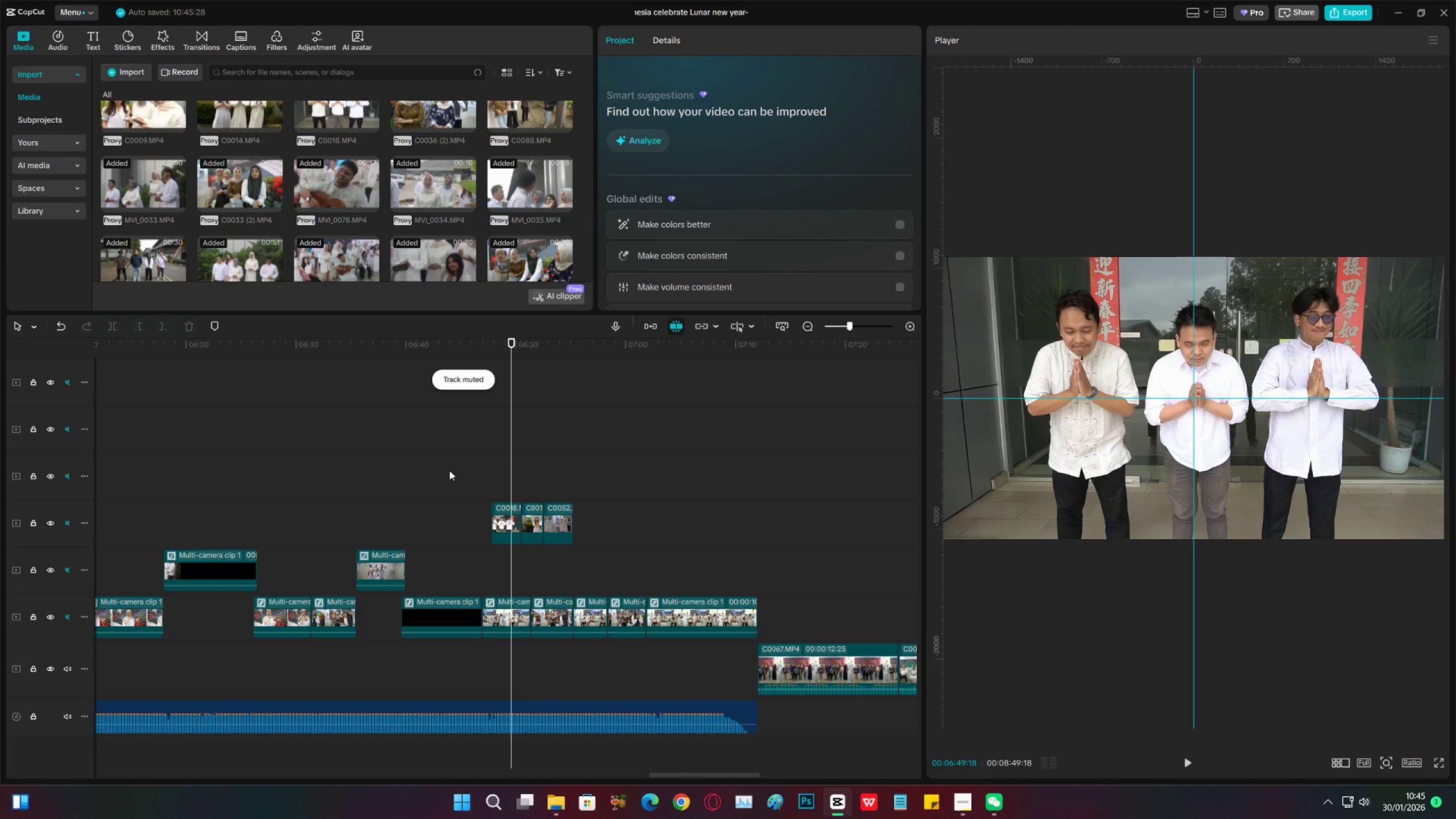 
left_click_drag(start_coordinate=[500, 518], to_coordinate=[560, 557])
 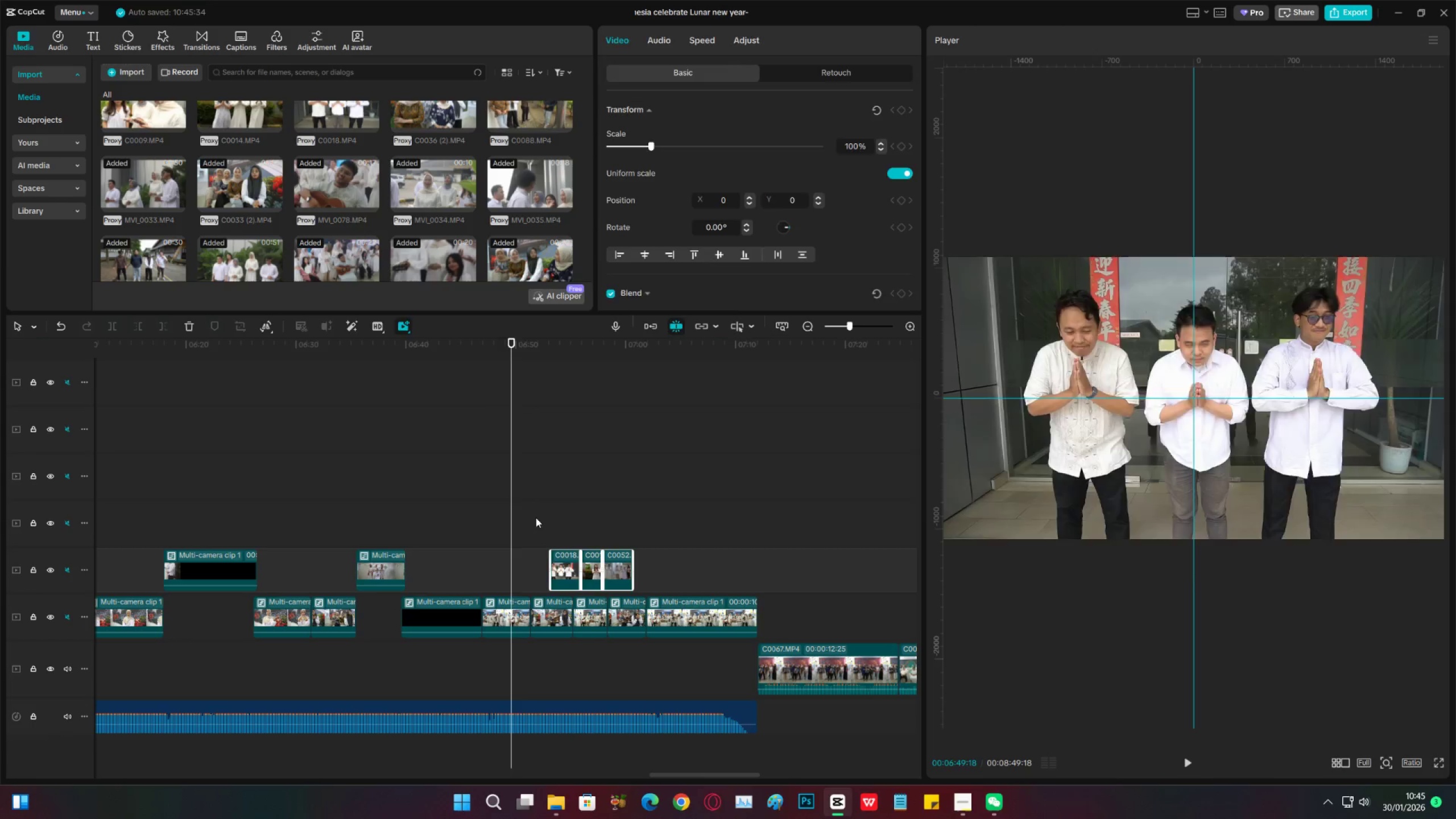 
left_click([536, 518])
 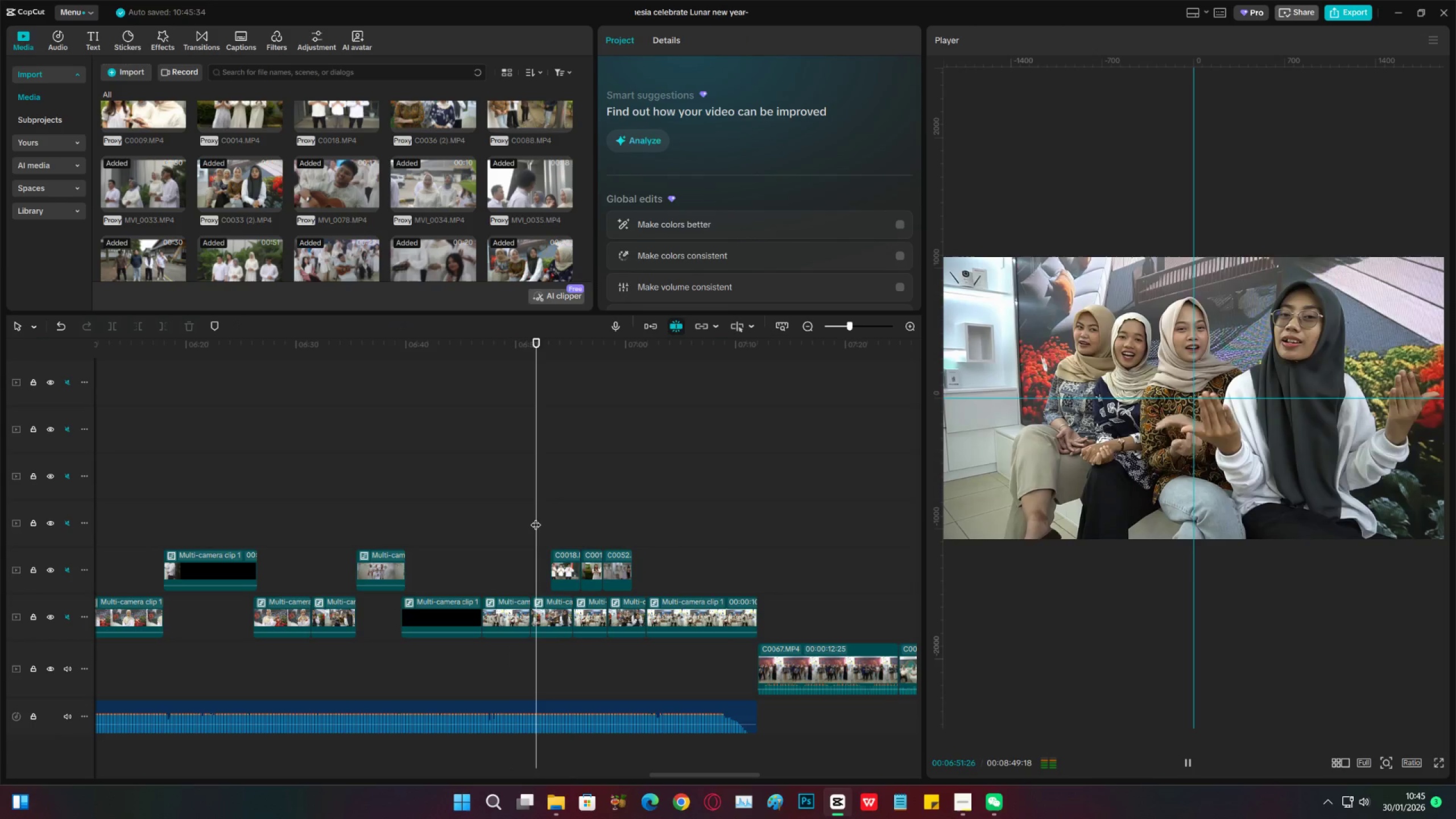 
key(Space)
 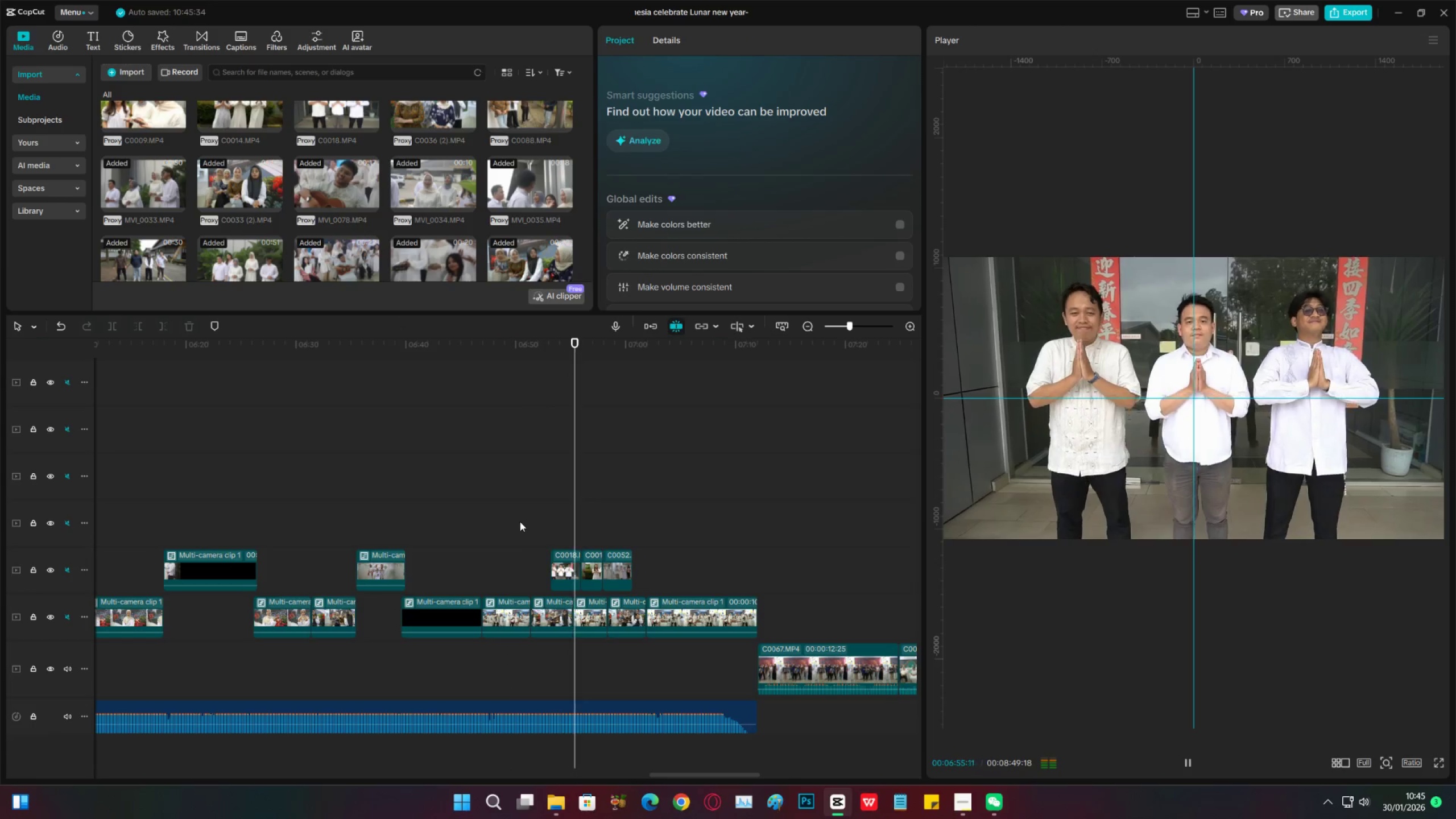 
wait(8.44)
 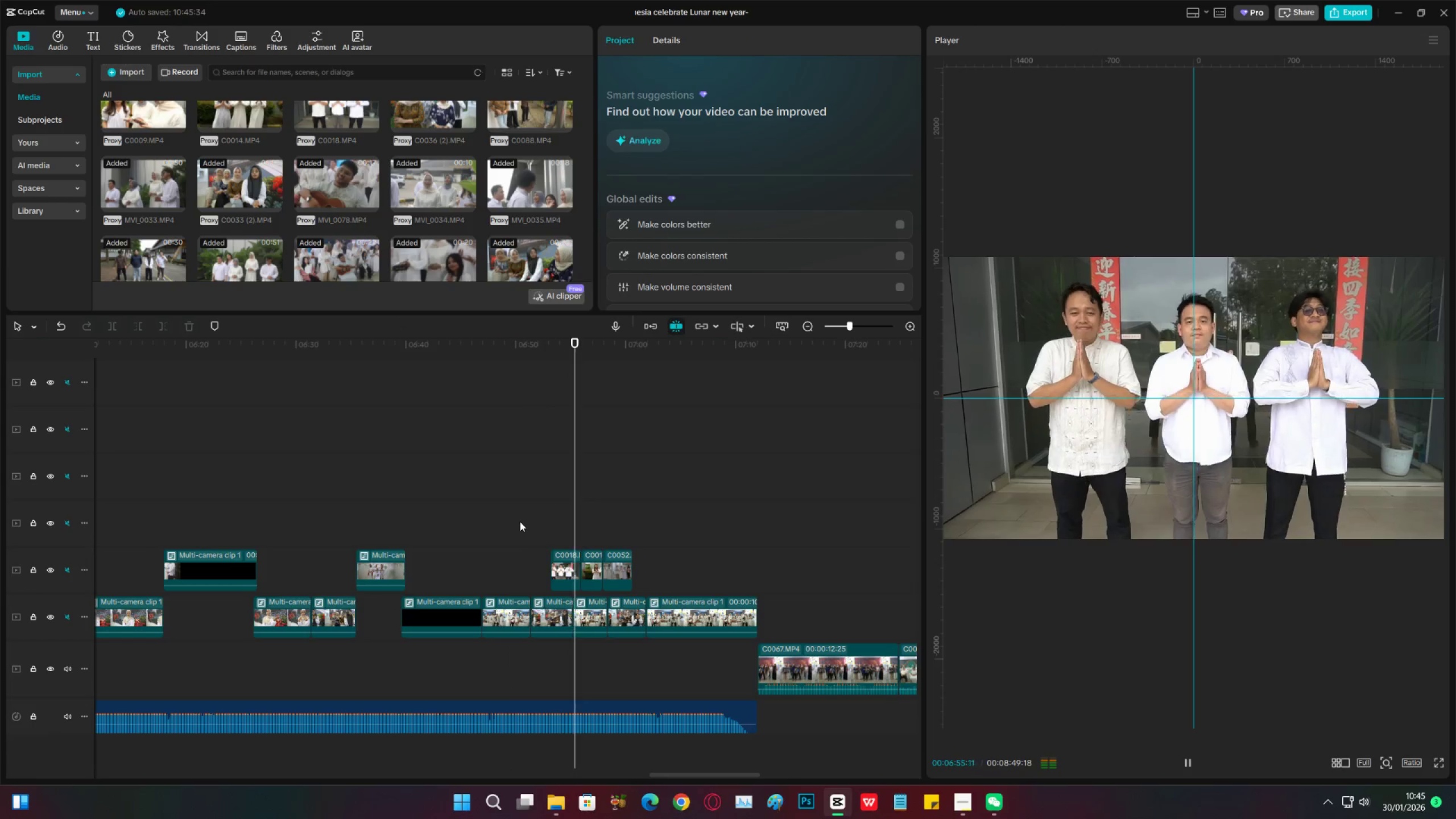 
key(Space)
 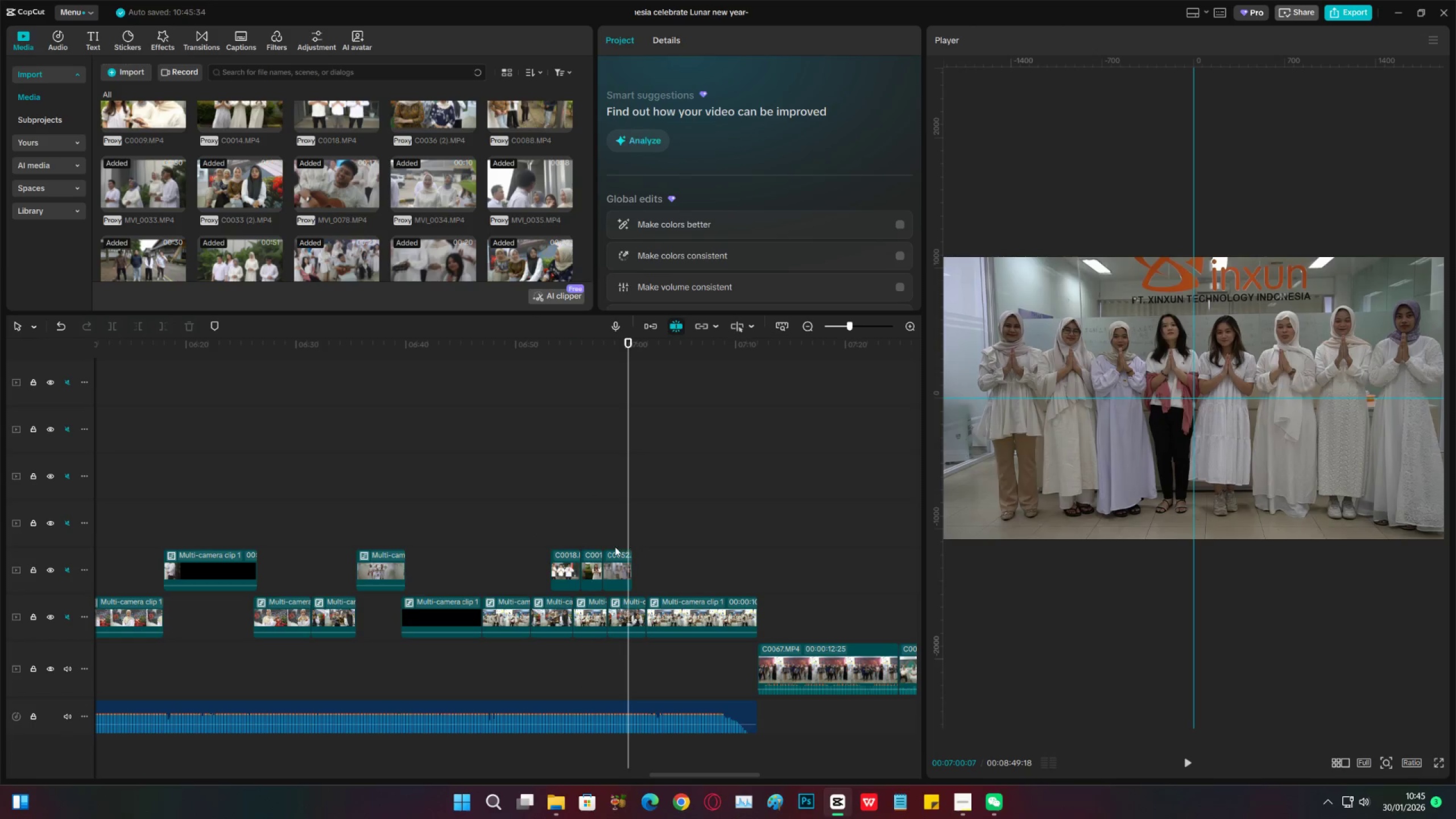 
left_click([614, 546])
 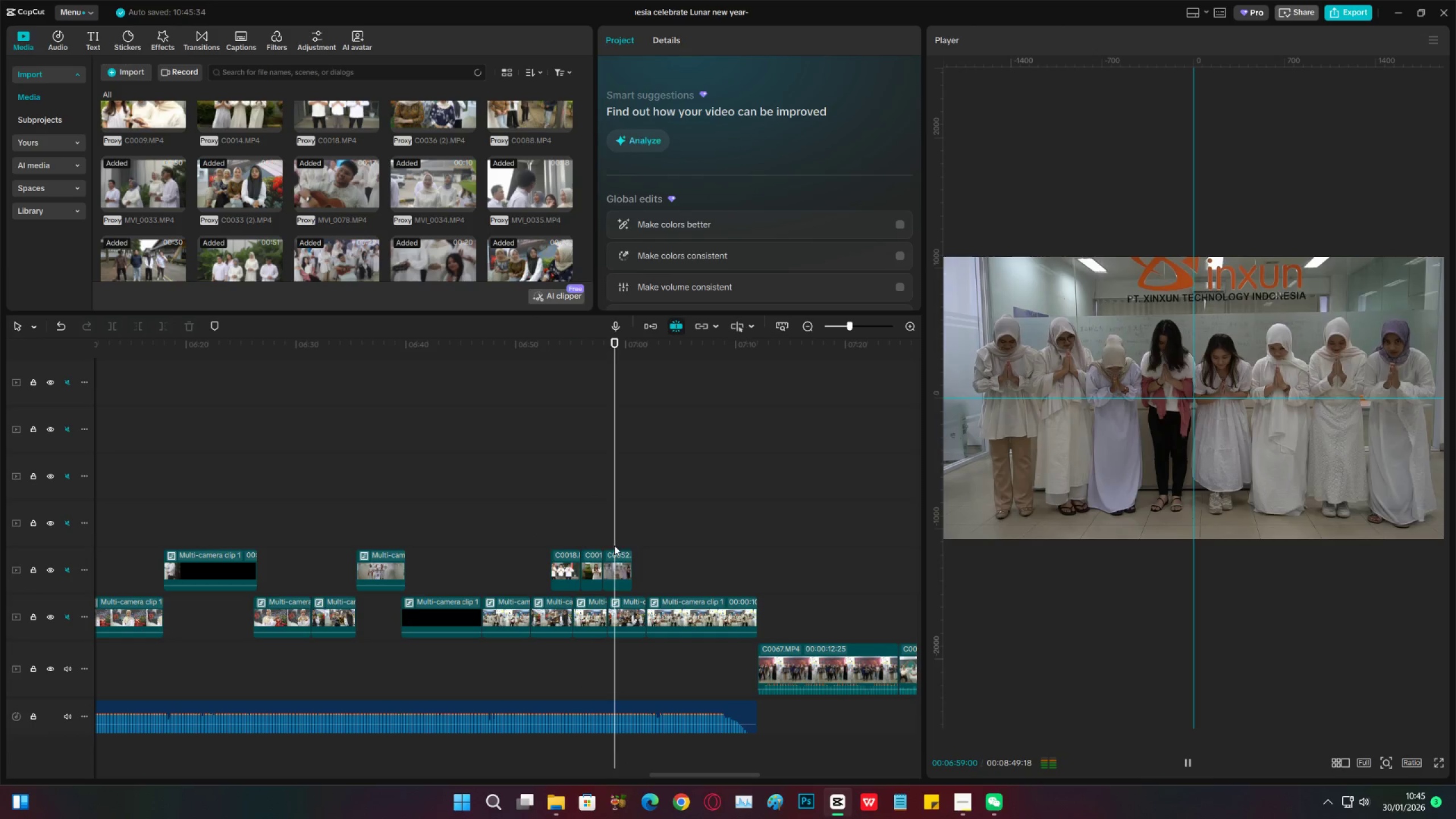 
key(Space)
 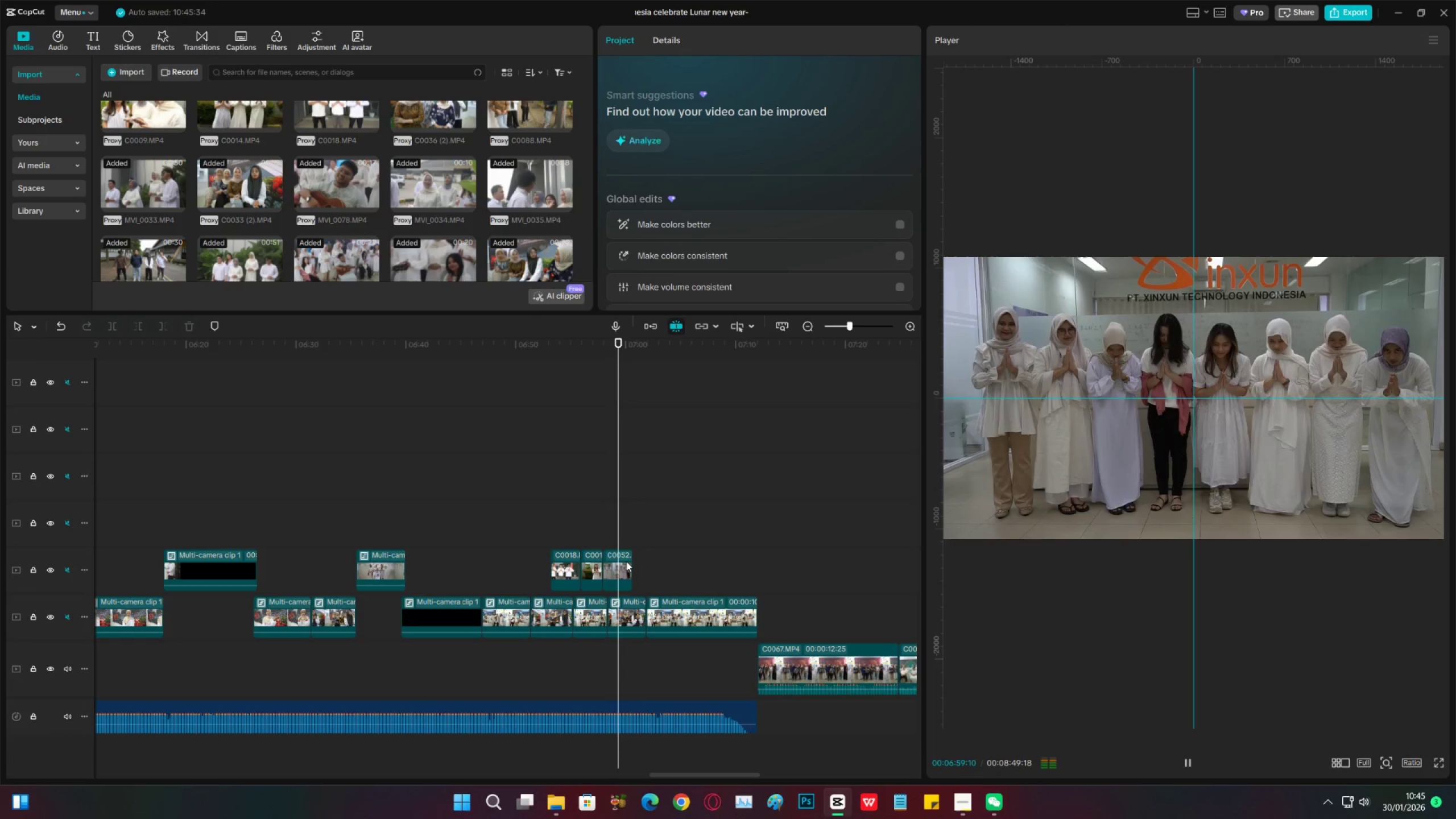 
left_click([626, 561])
 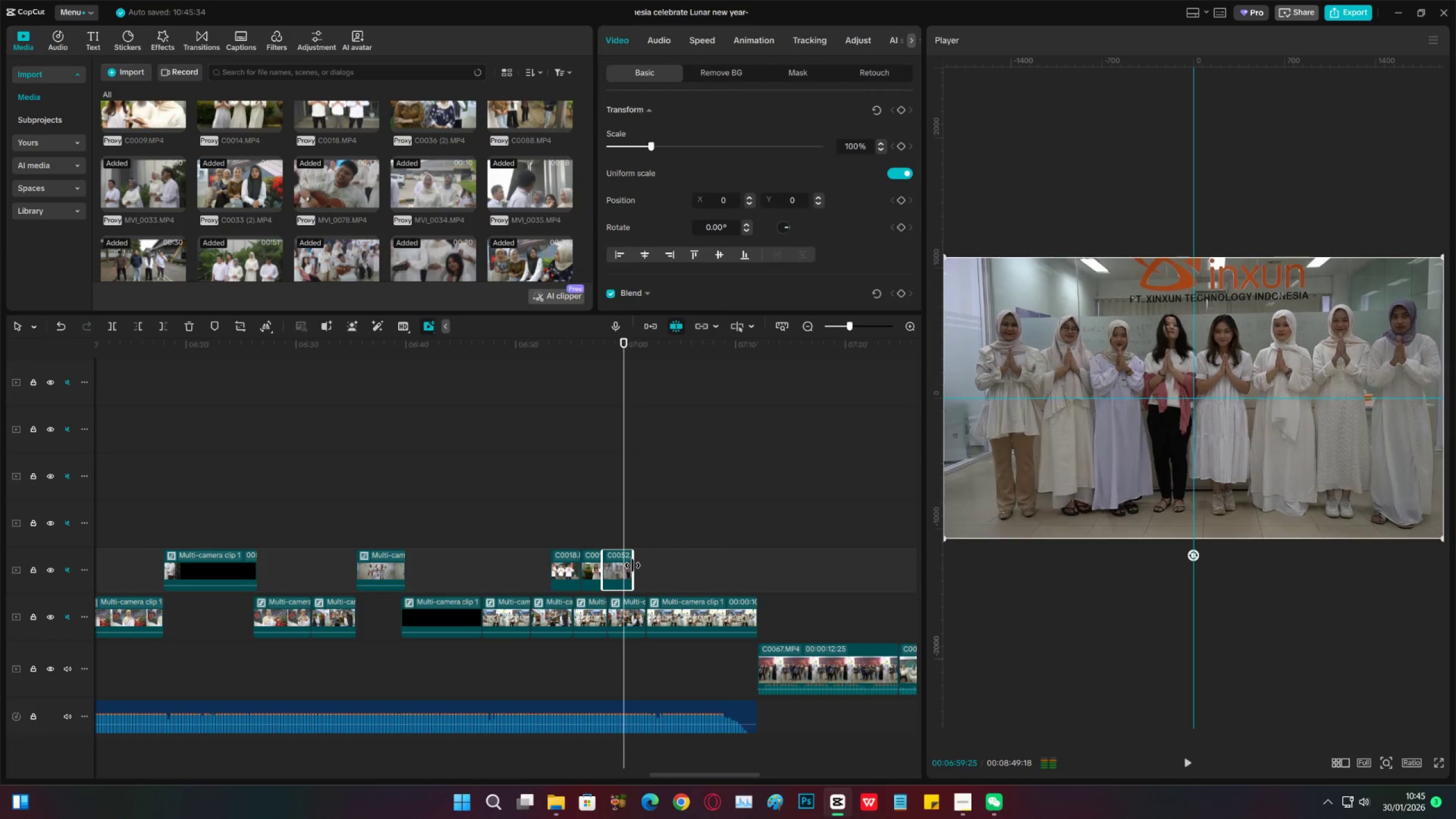 
key(Space)
 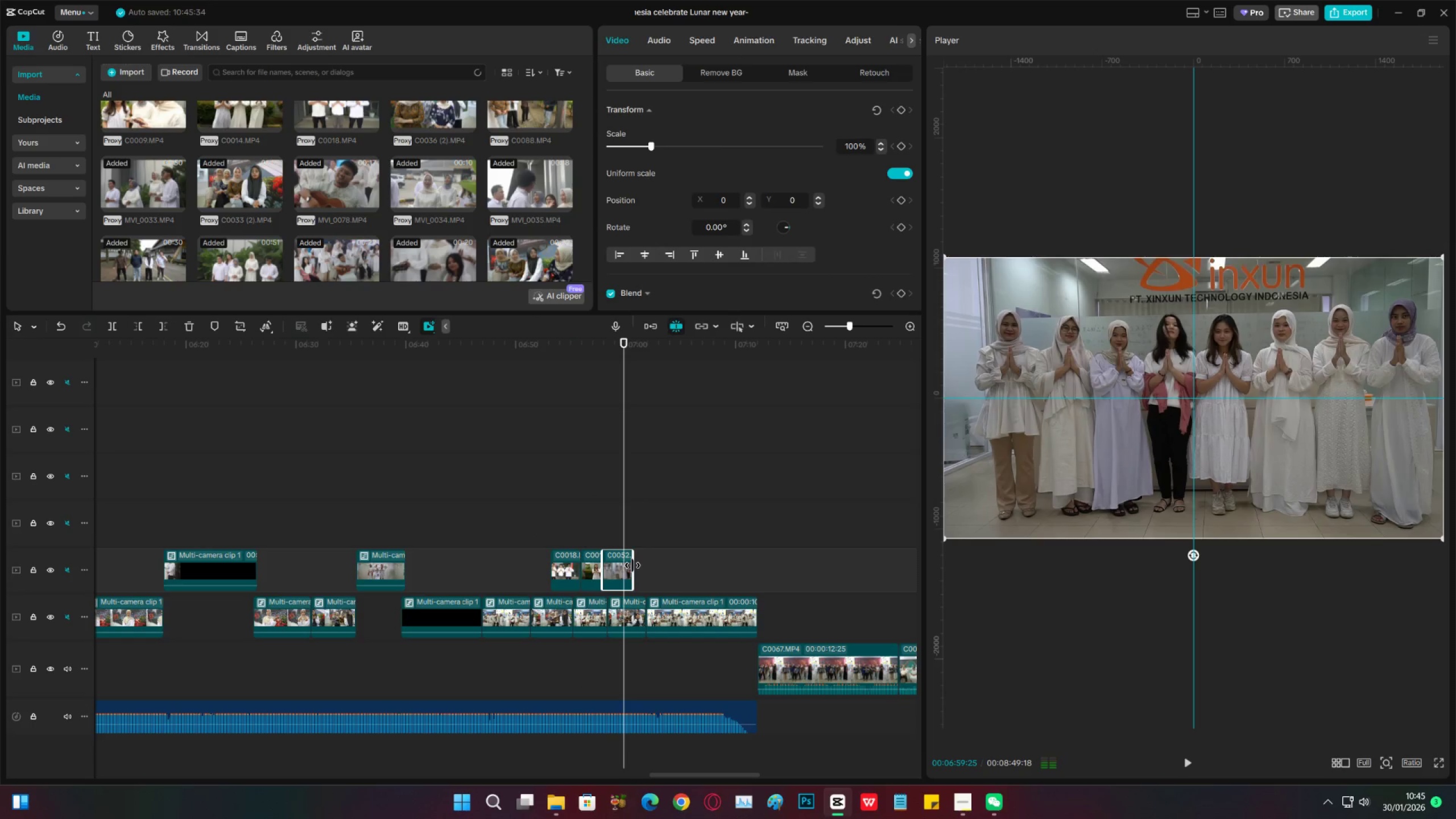 
left_click_drag(start_coordinate=[632, 565], to_coordinate=[622, 565])
 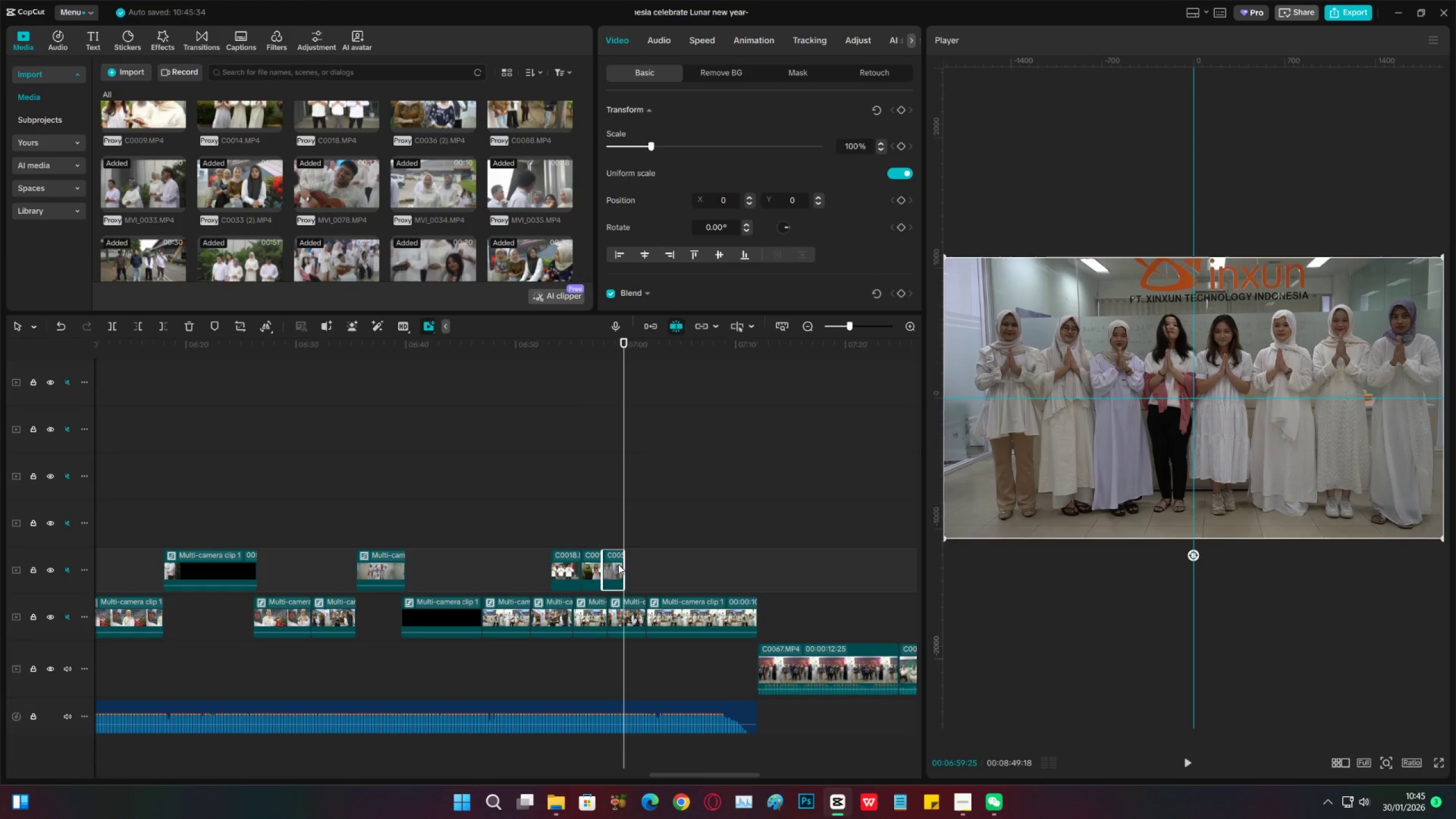 
key(Space)
 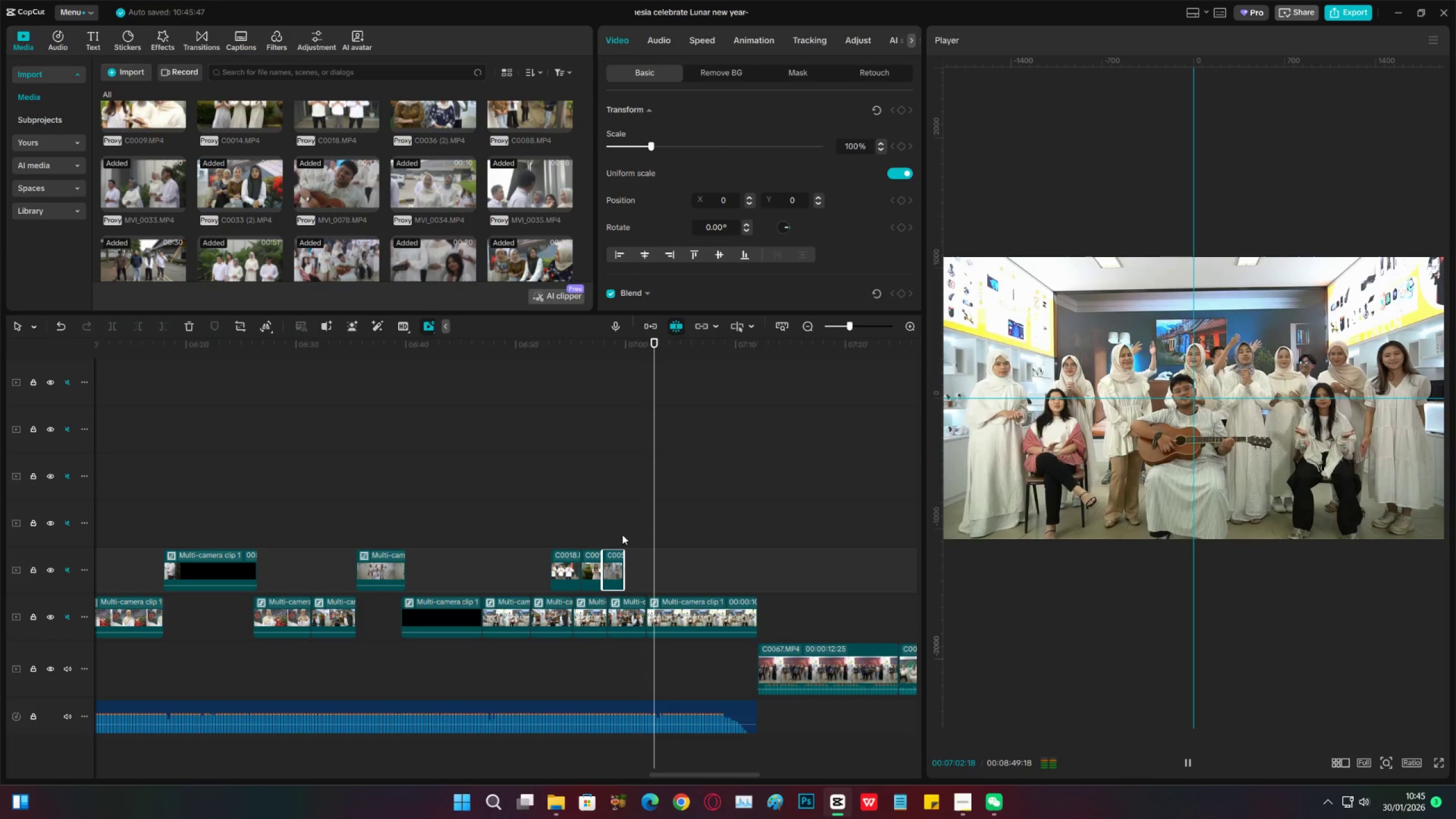 
left_click_drag(start_coordinate=[564, 524], to_coordinate=[612, 557])
 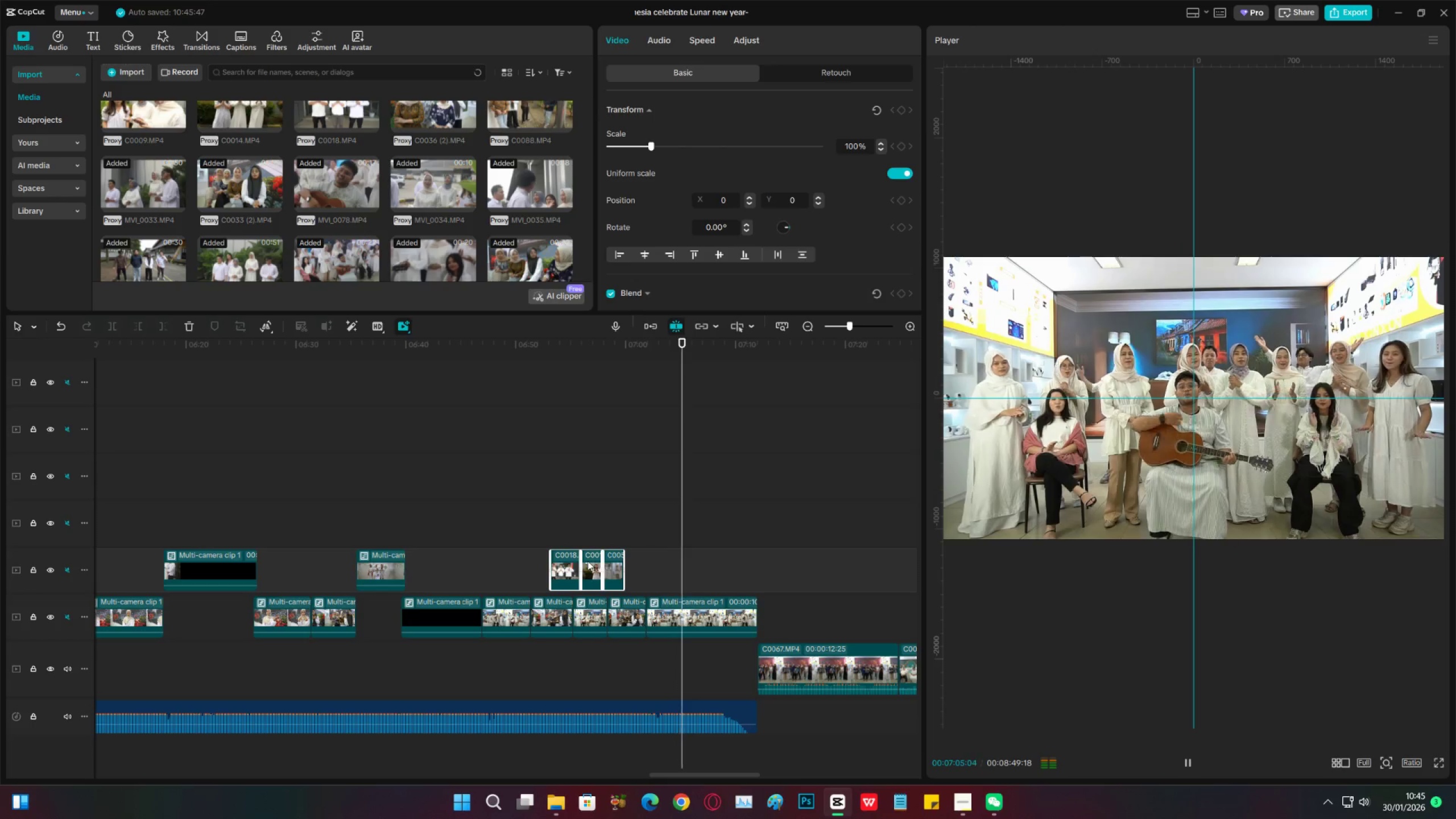 
left_click_drag(start_coordinate=[588, 561], to_coordinate=[600, 564])
 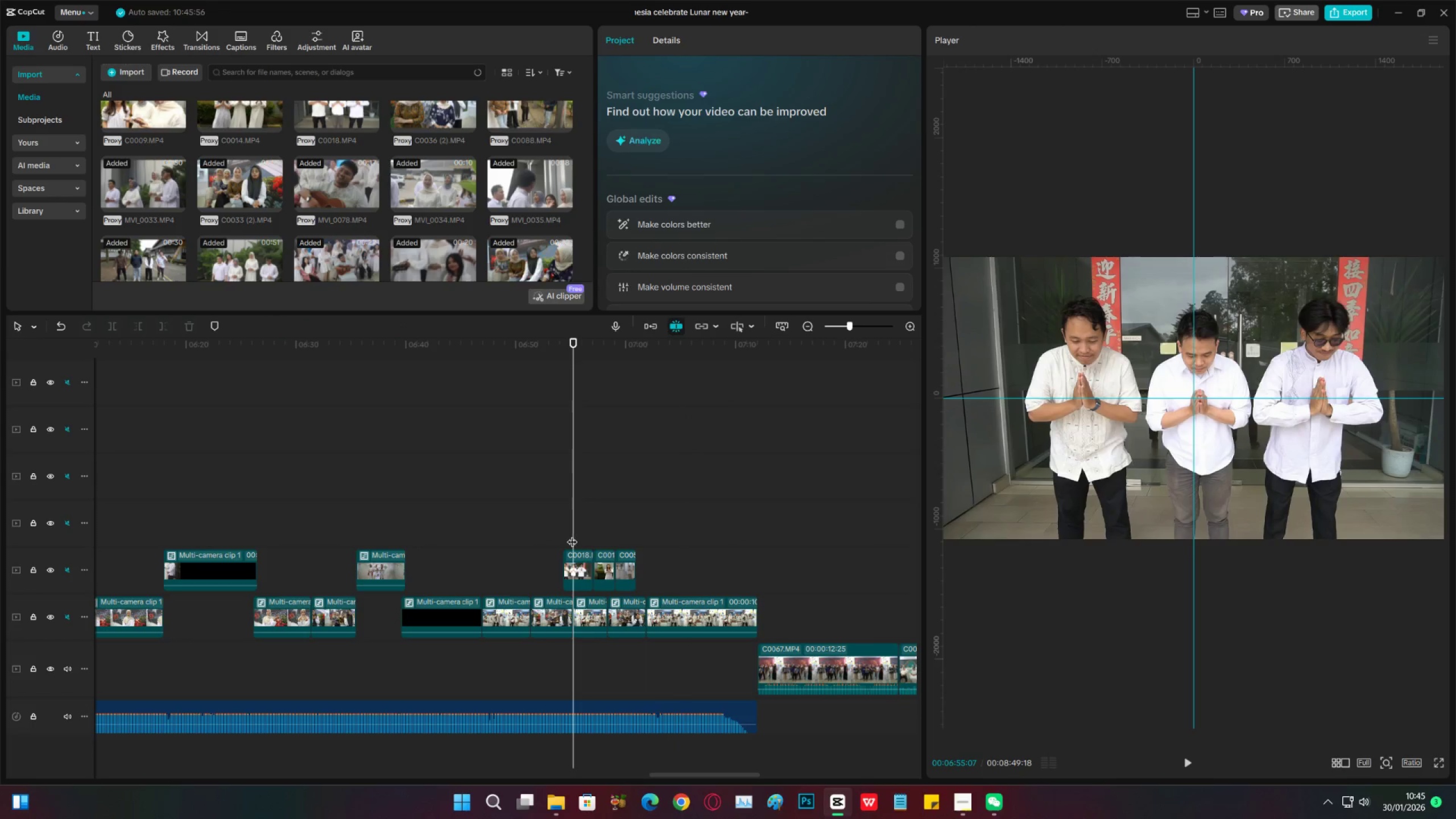 
double_click([562, 535])
 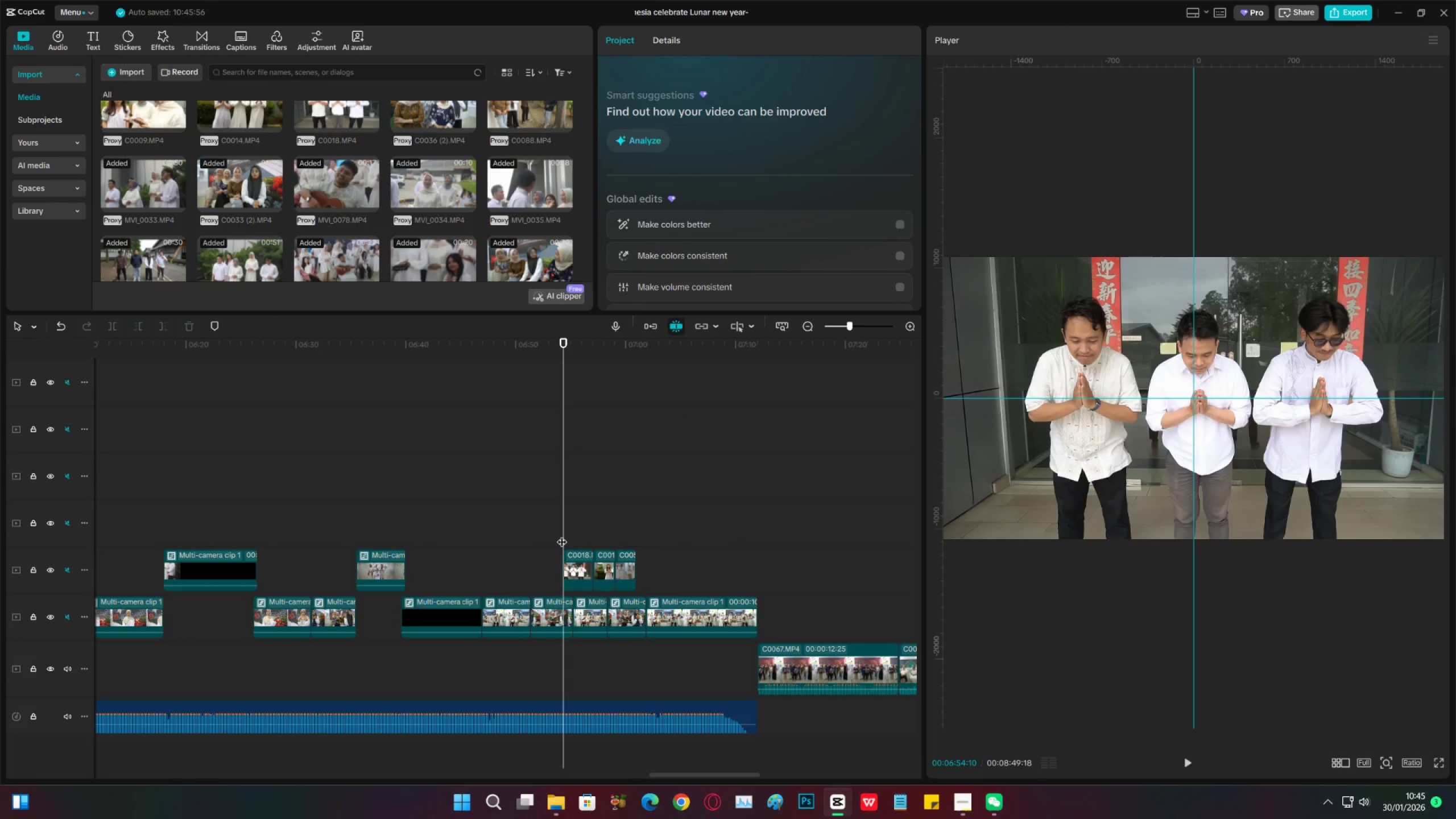 
key(Space)
 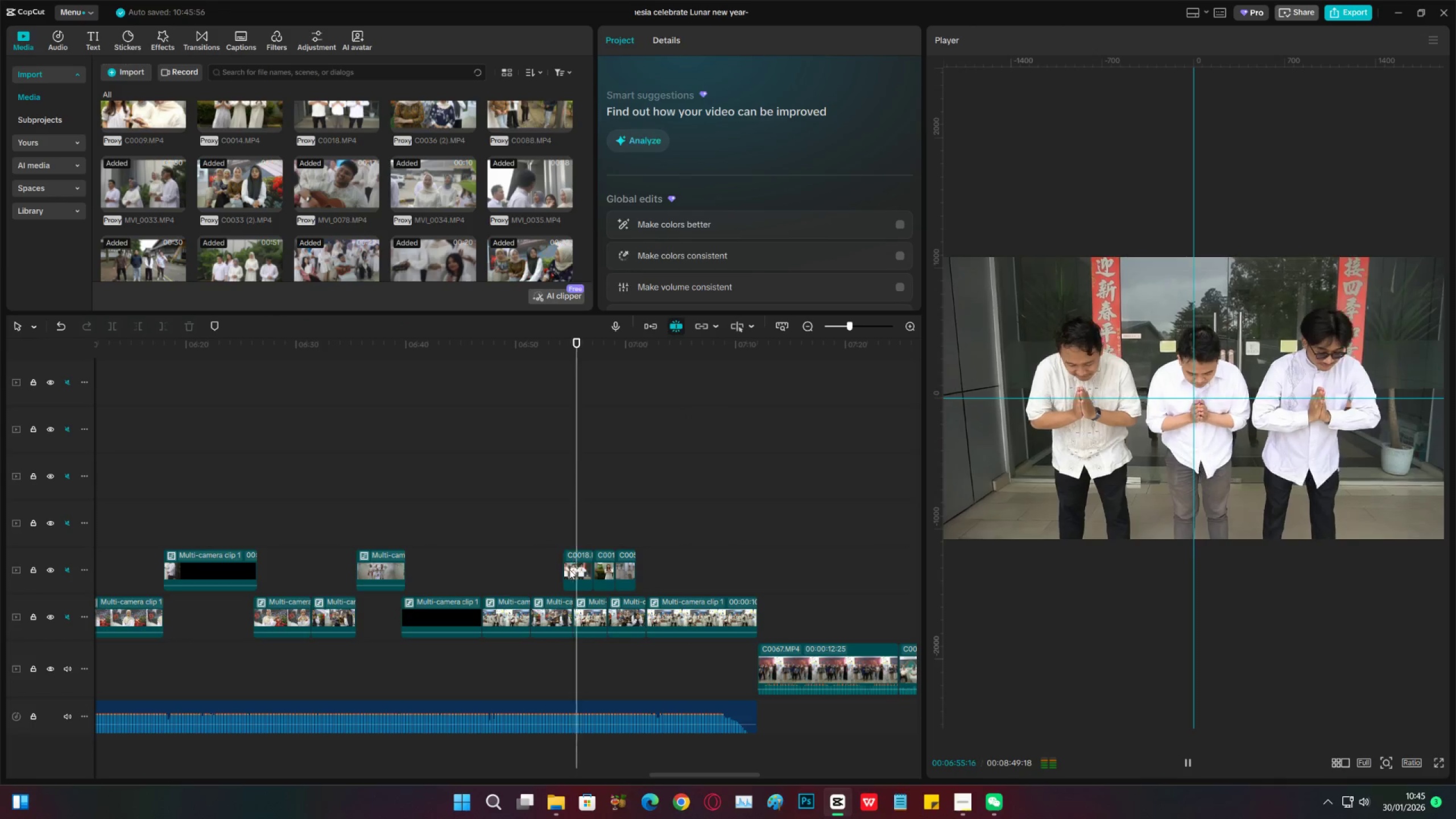 
key(Space)
 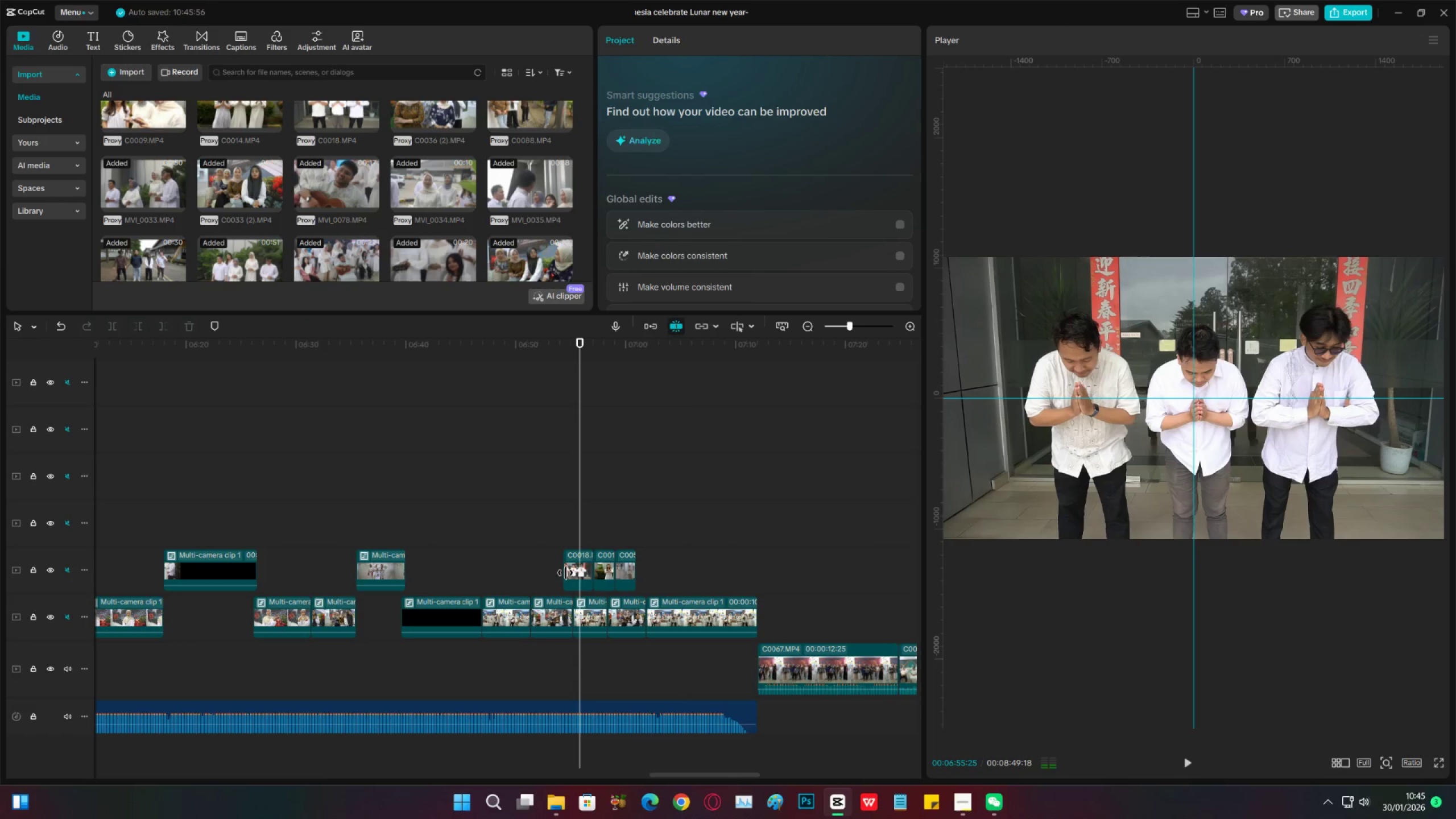 
left_click_drag(start_coordinate=[565, 573], to_coordinate=[570, 573])
 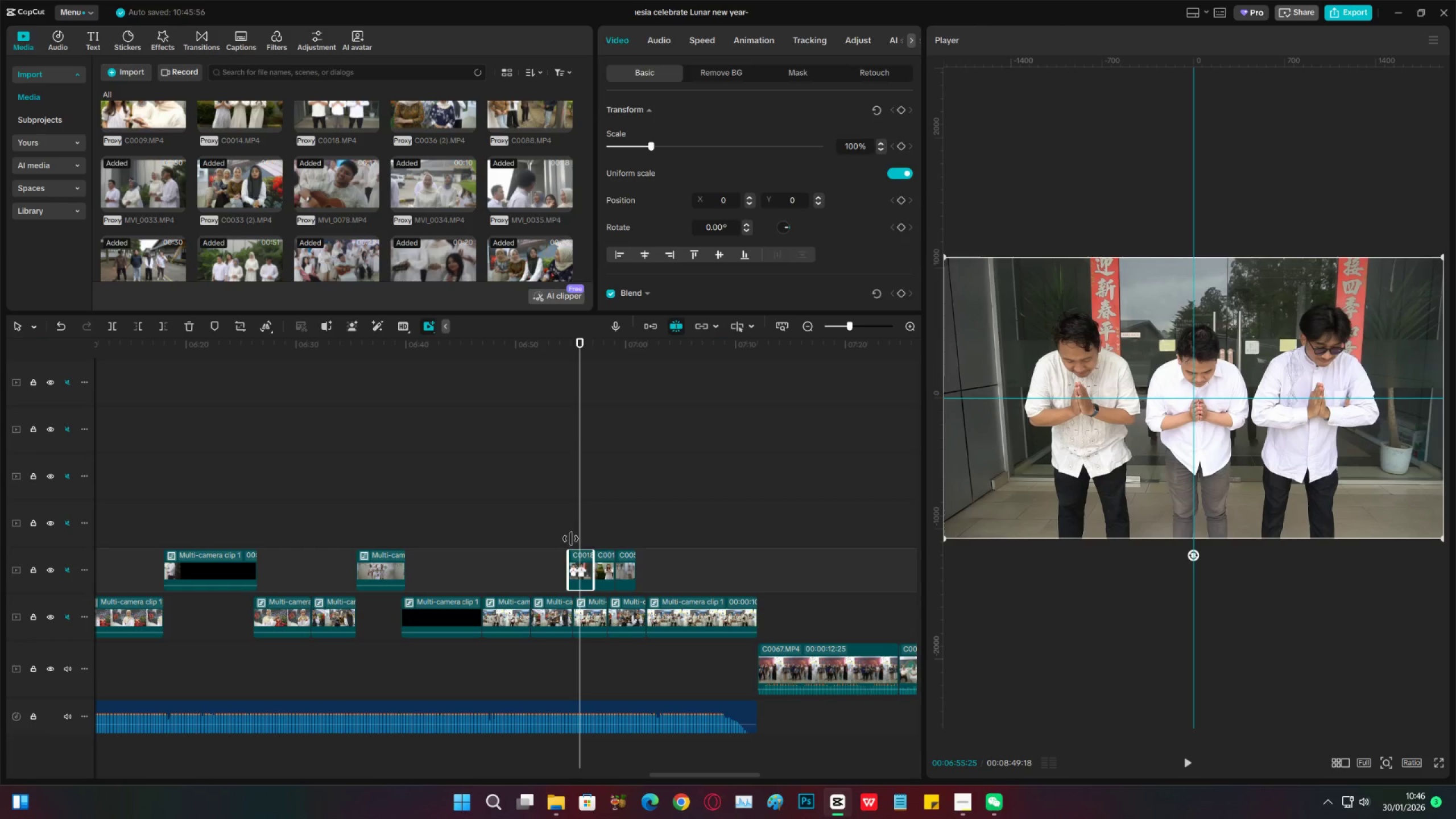 
left_click([570, 539])
 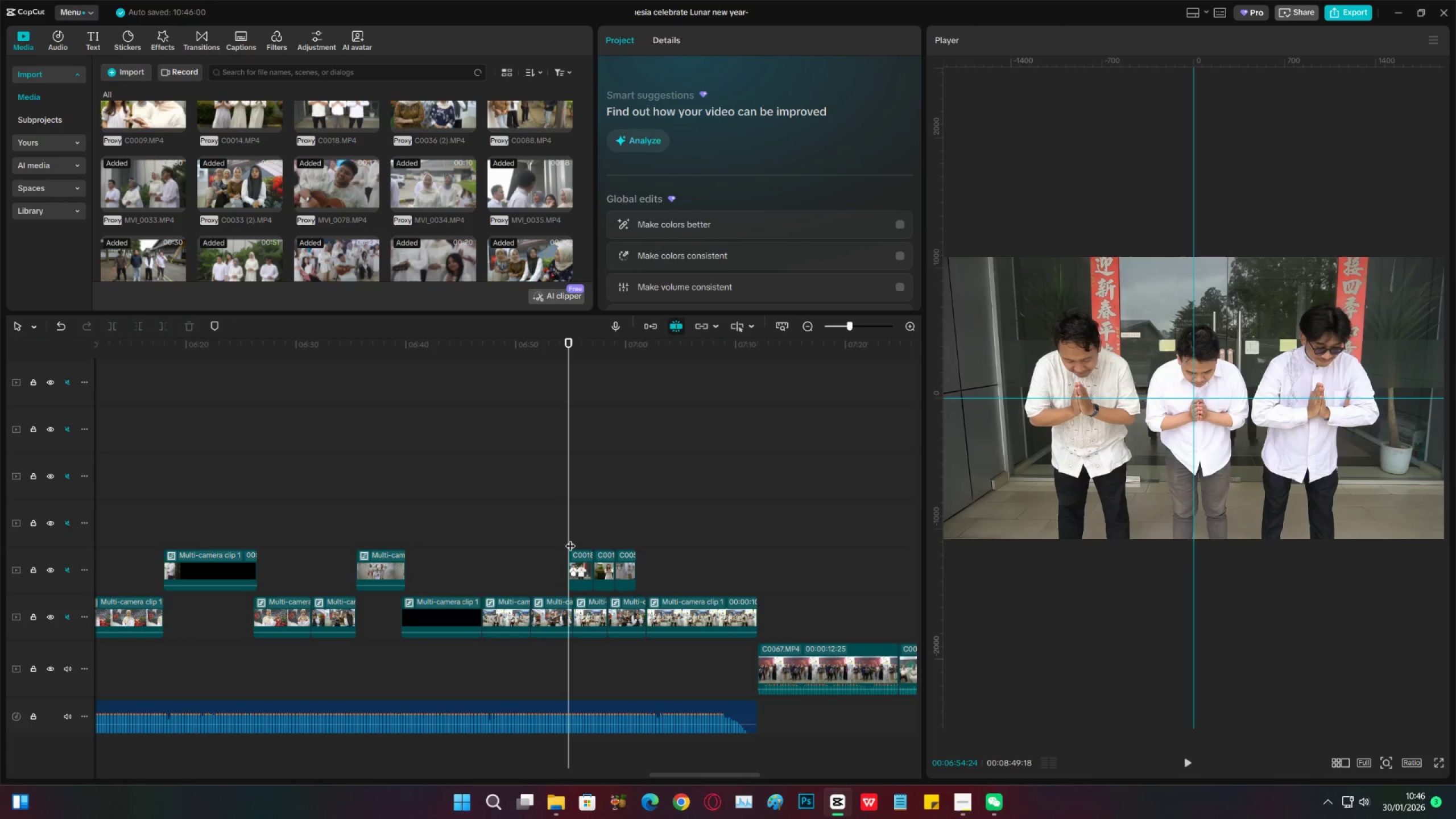 
key(Space)
 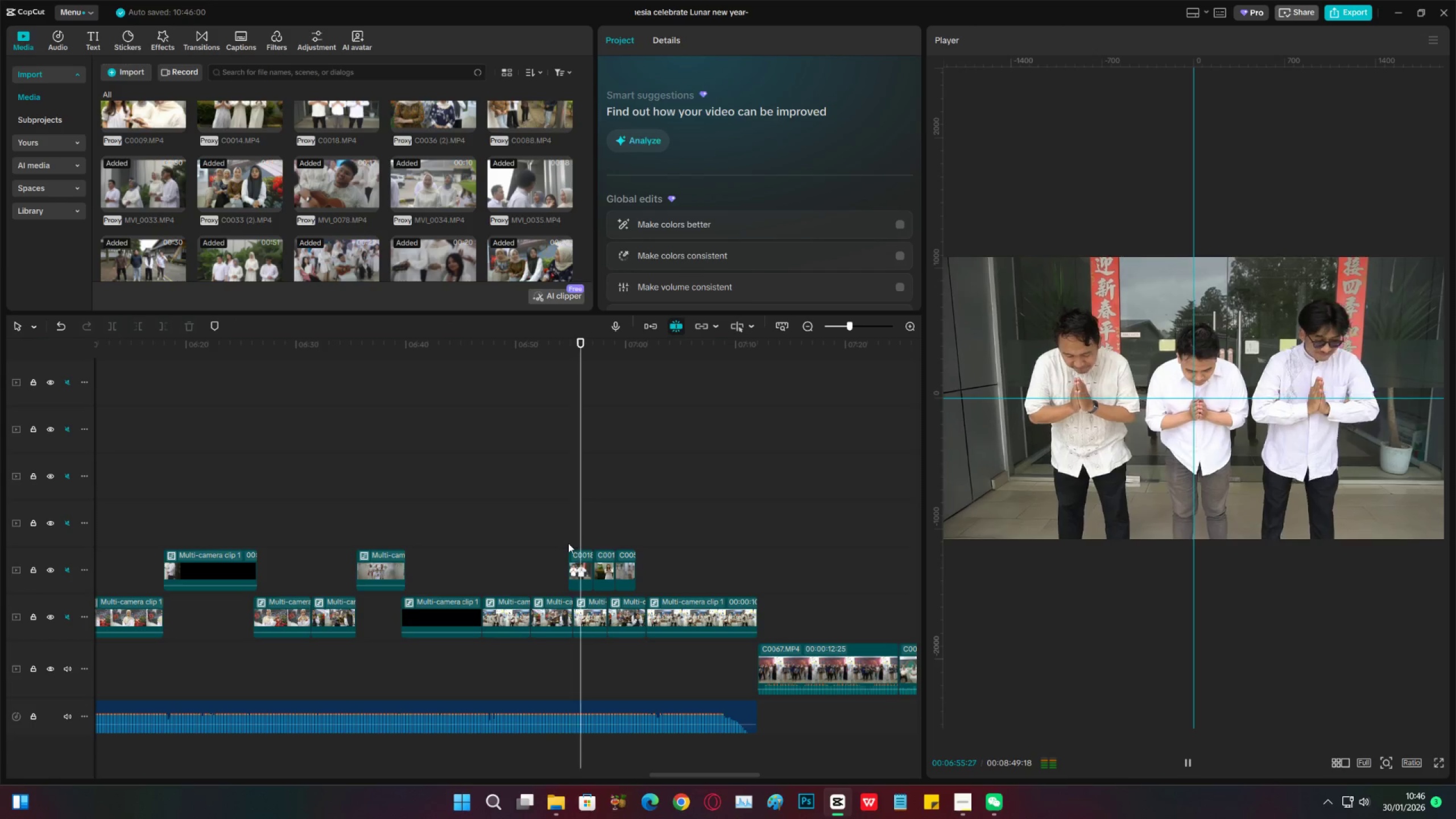 
key(Space)
 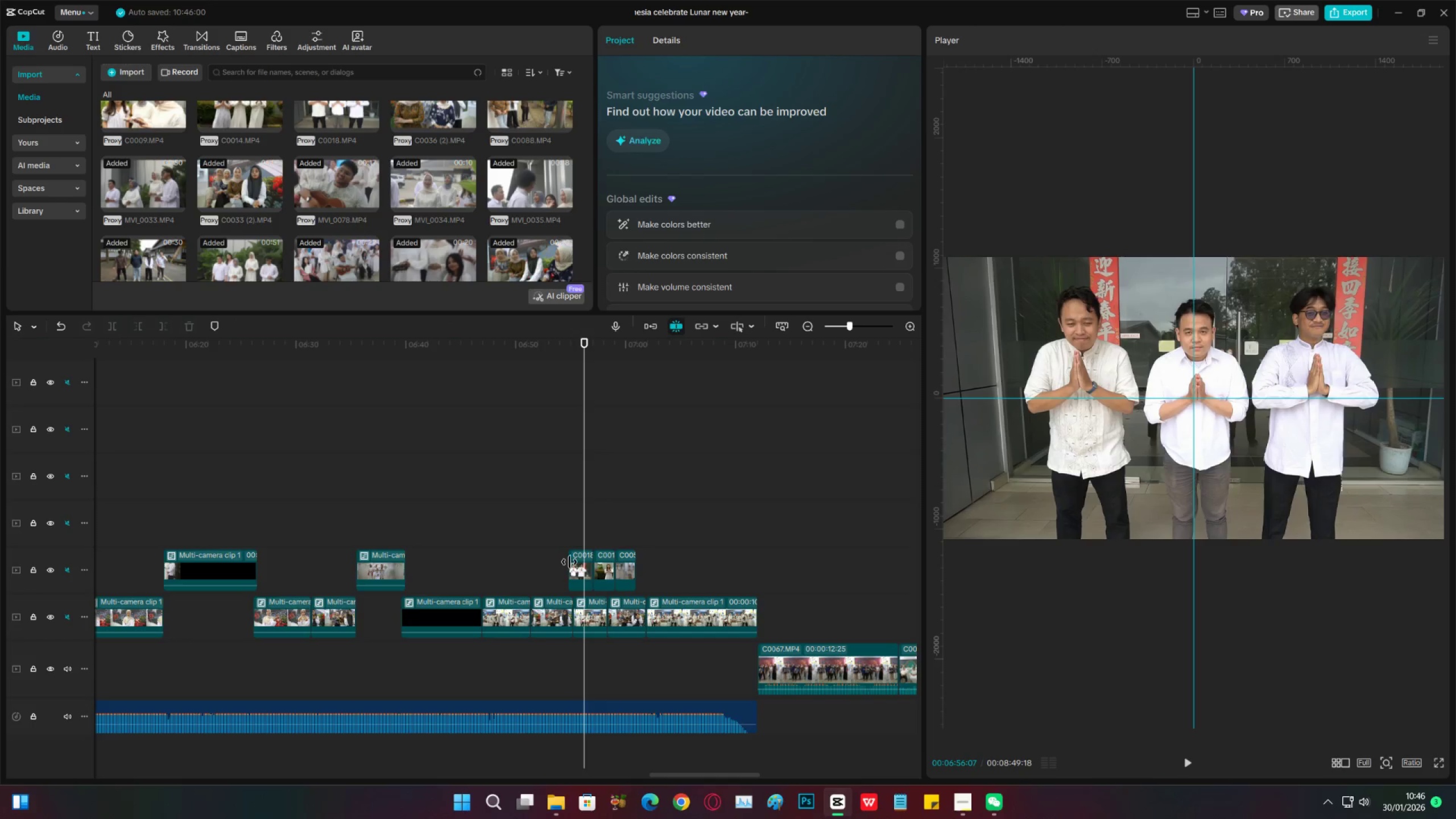 
left_click_drag(start_coordinate=[569, 562], to_coordinate=[565, 562])
 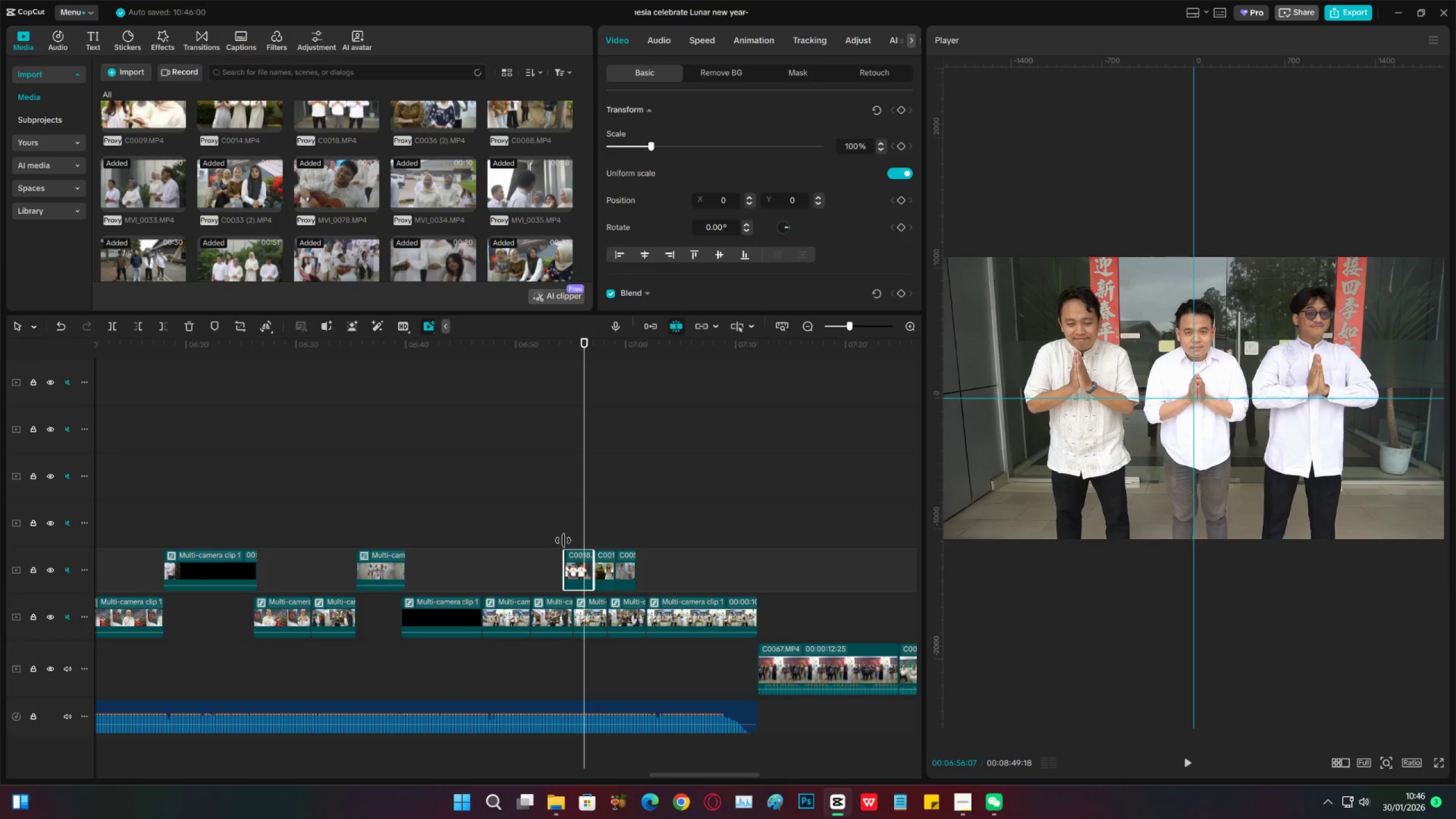 
left_click([563, 540])
 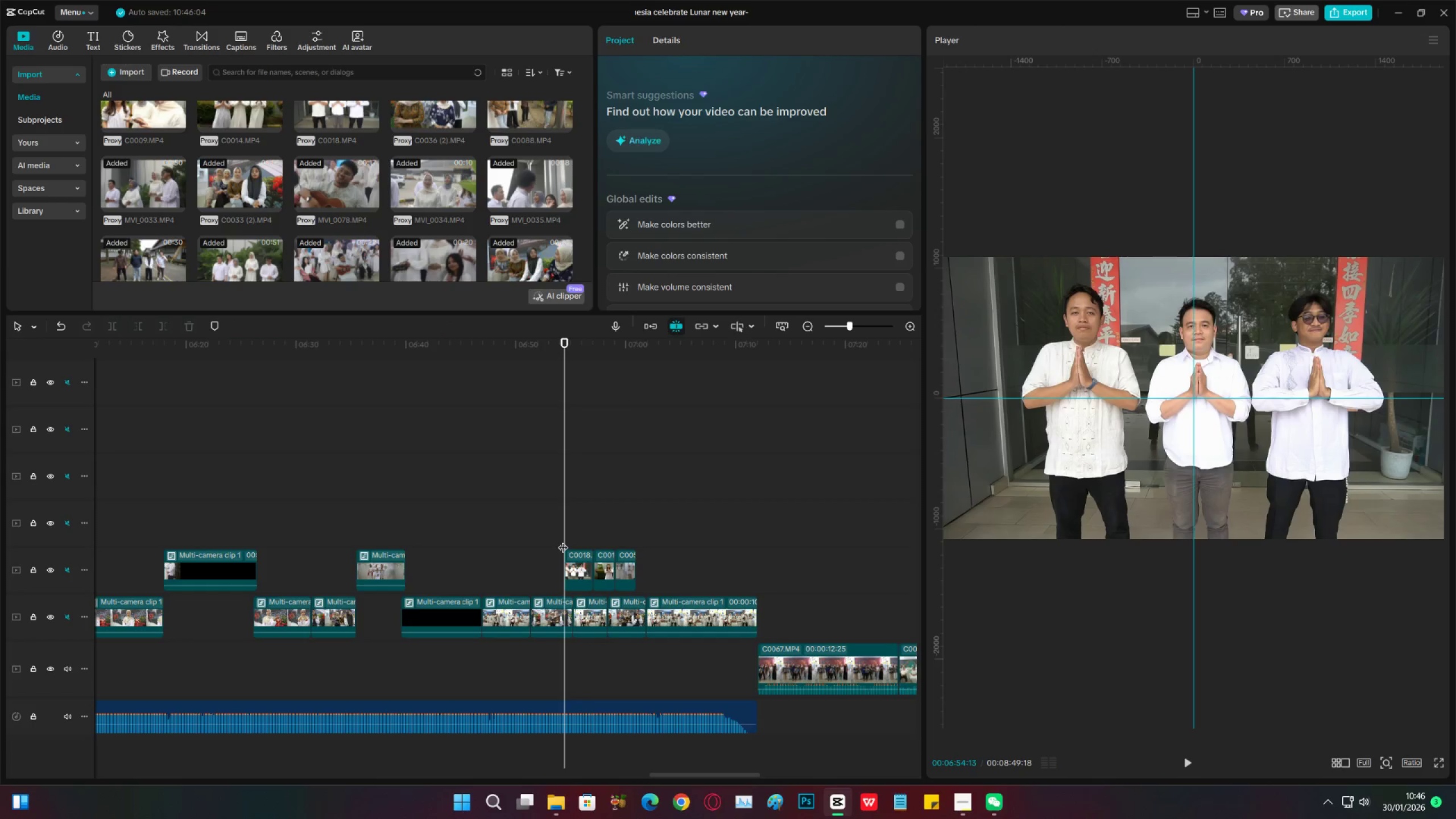 
key(Space)
 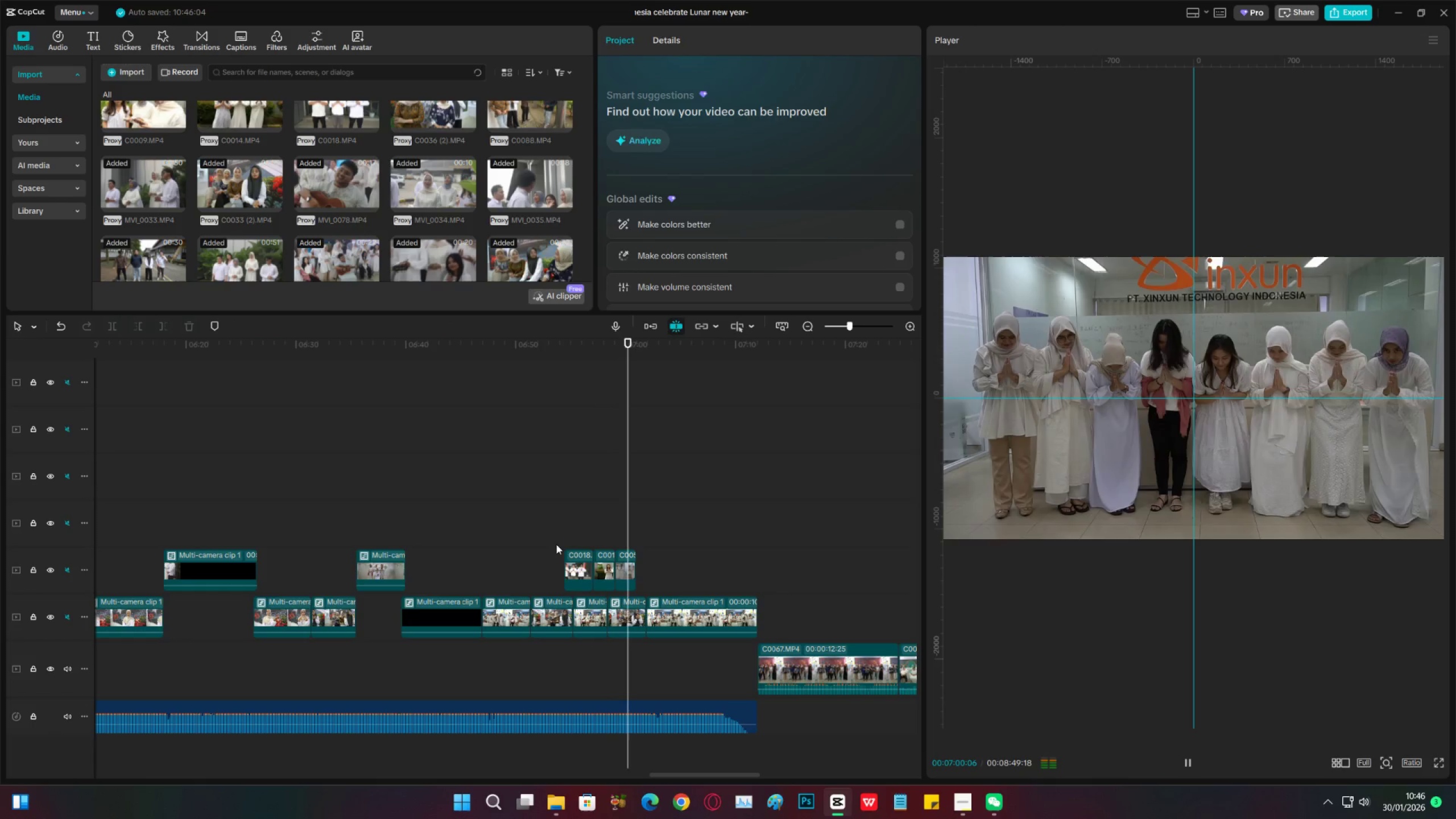 
wait(7.61)
 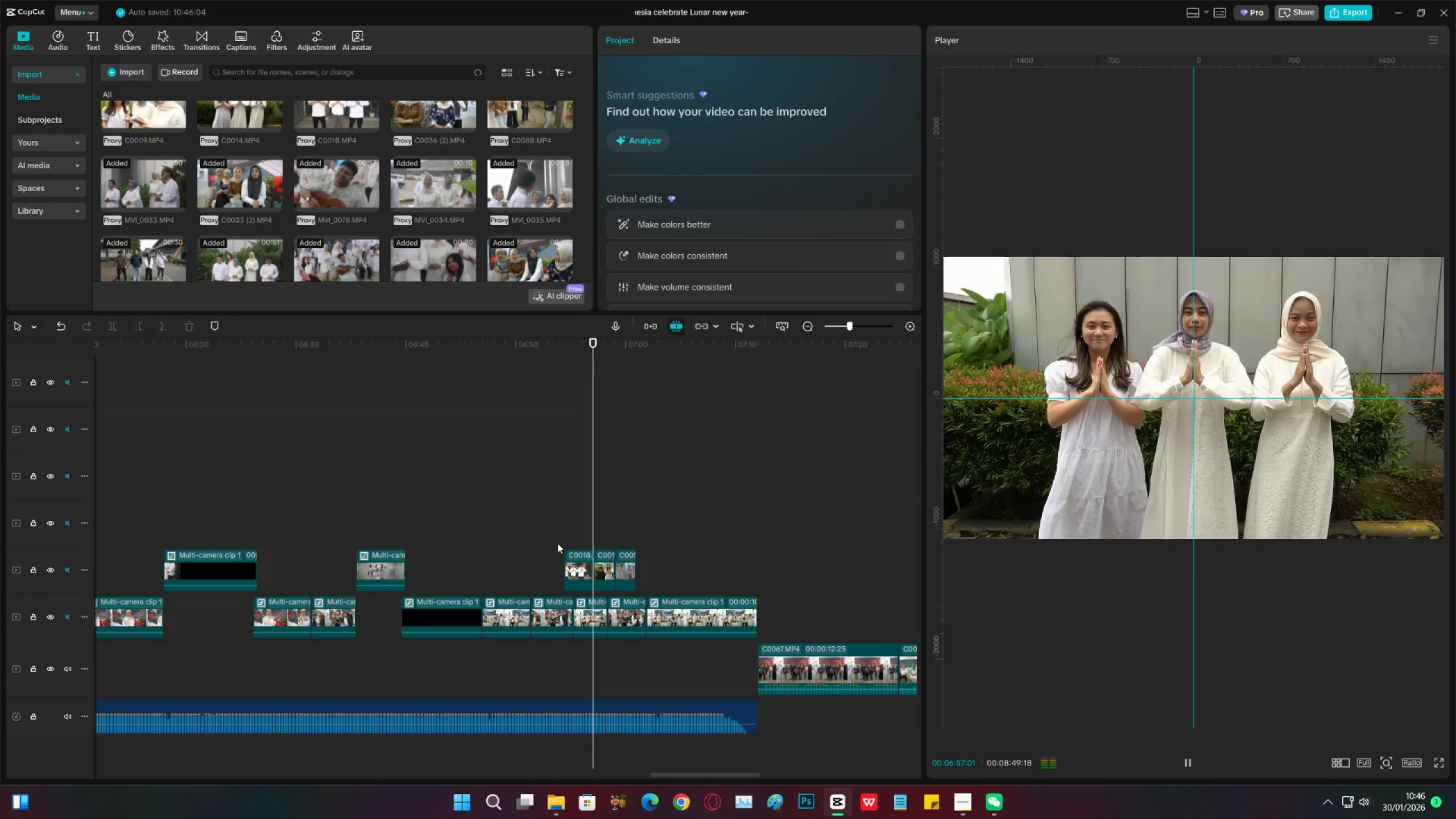 
left_click([628, 547])
 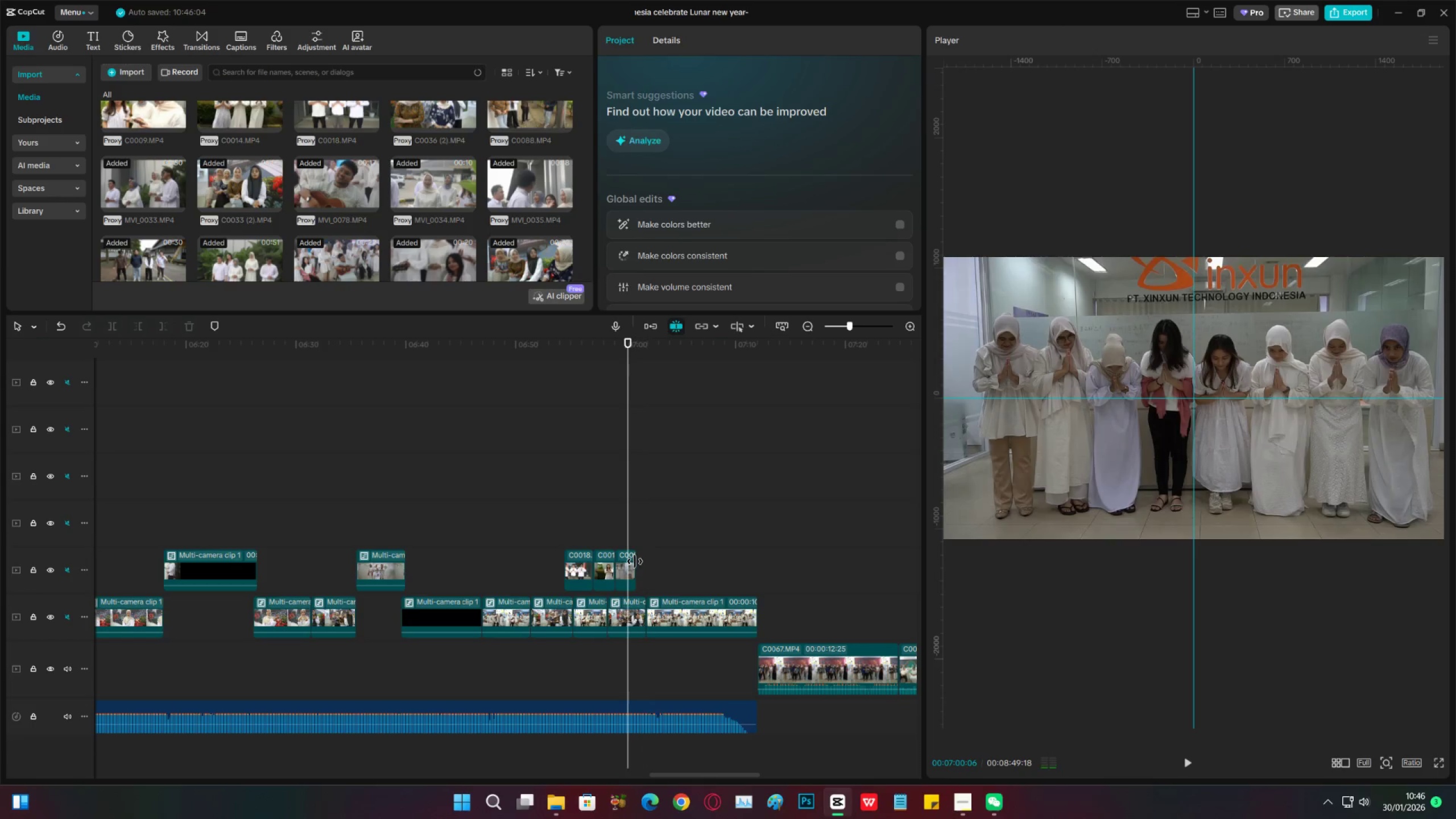 
left_click_drag(start_coordinate=[635, 561], to_coordinate=[638, 561])
 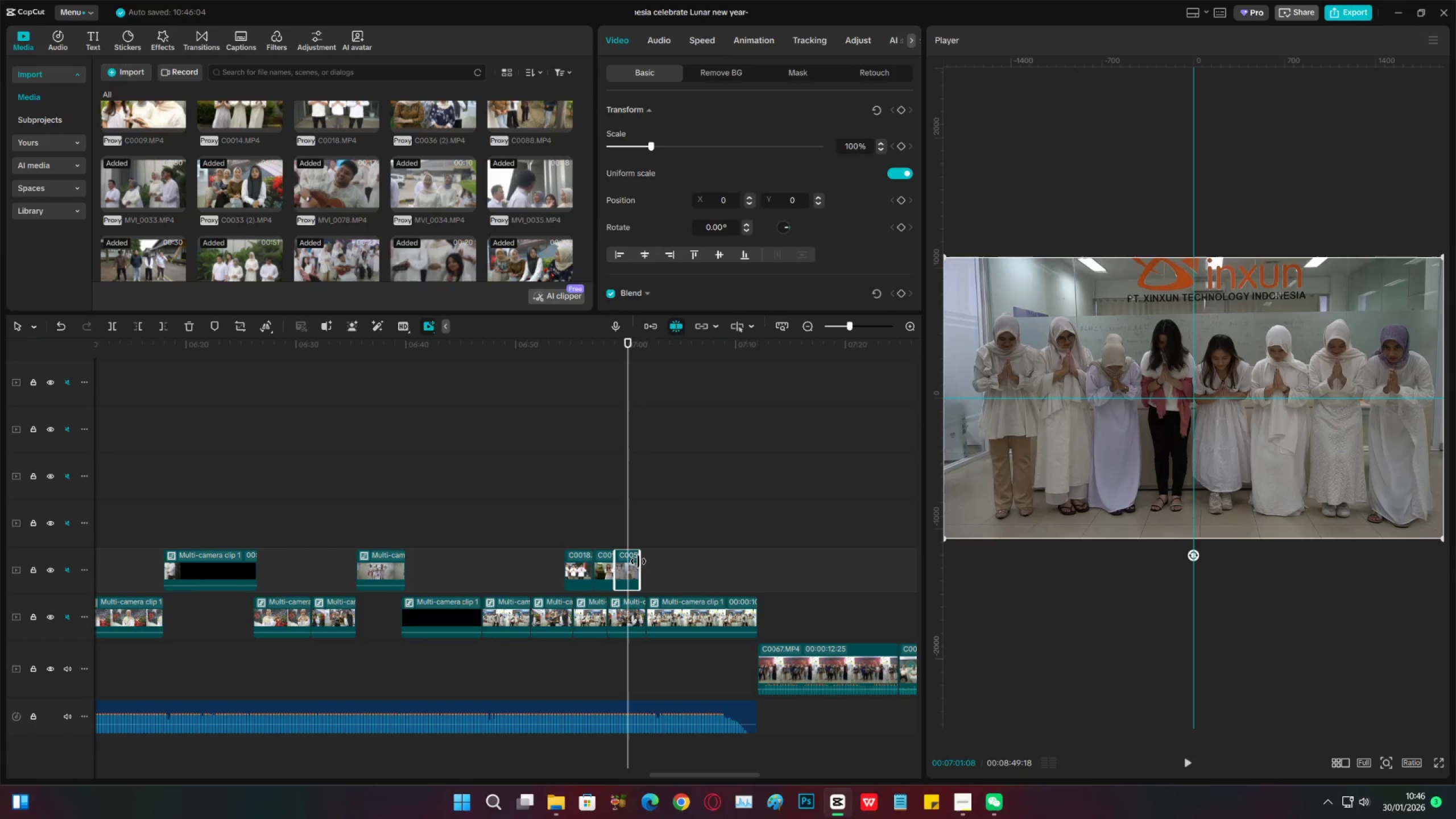 
key(Space)
 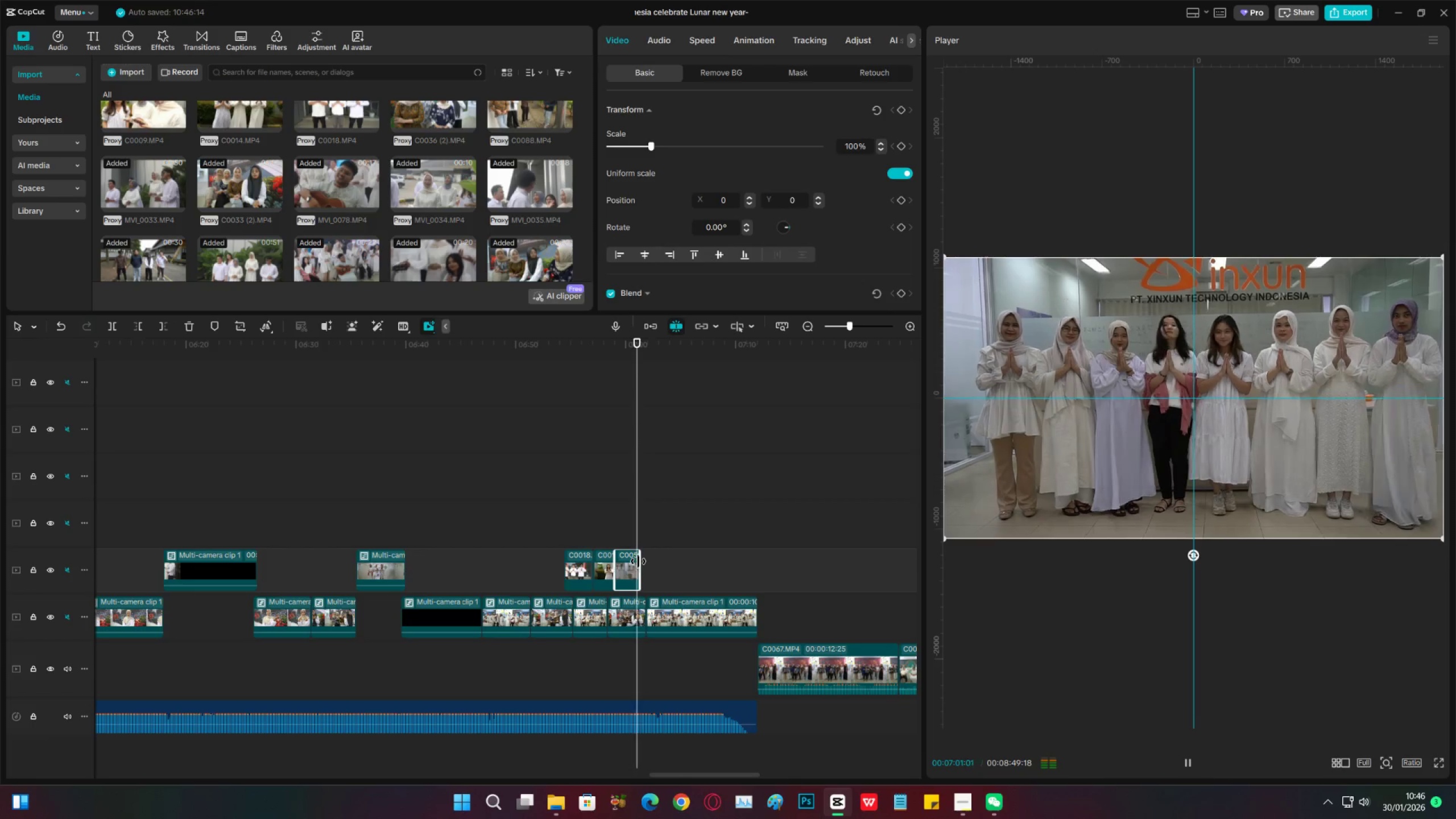 
key(Space)
 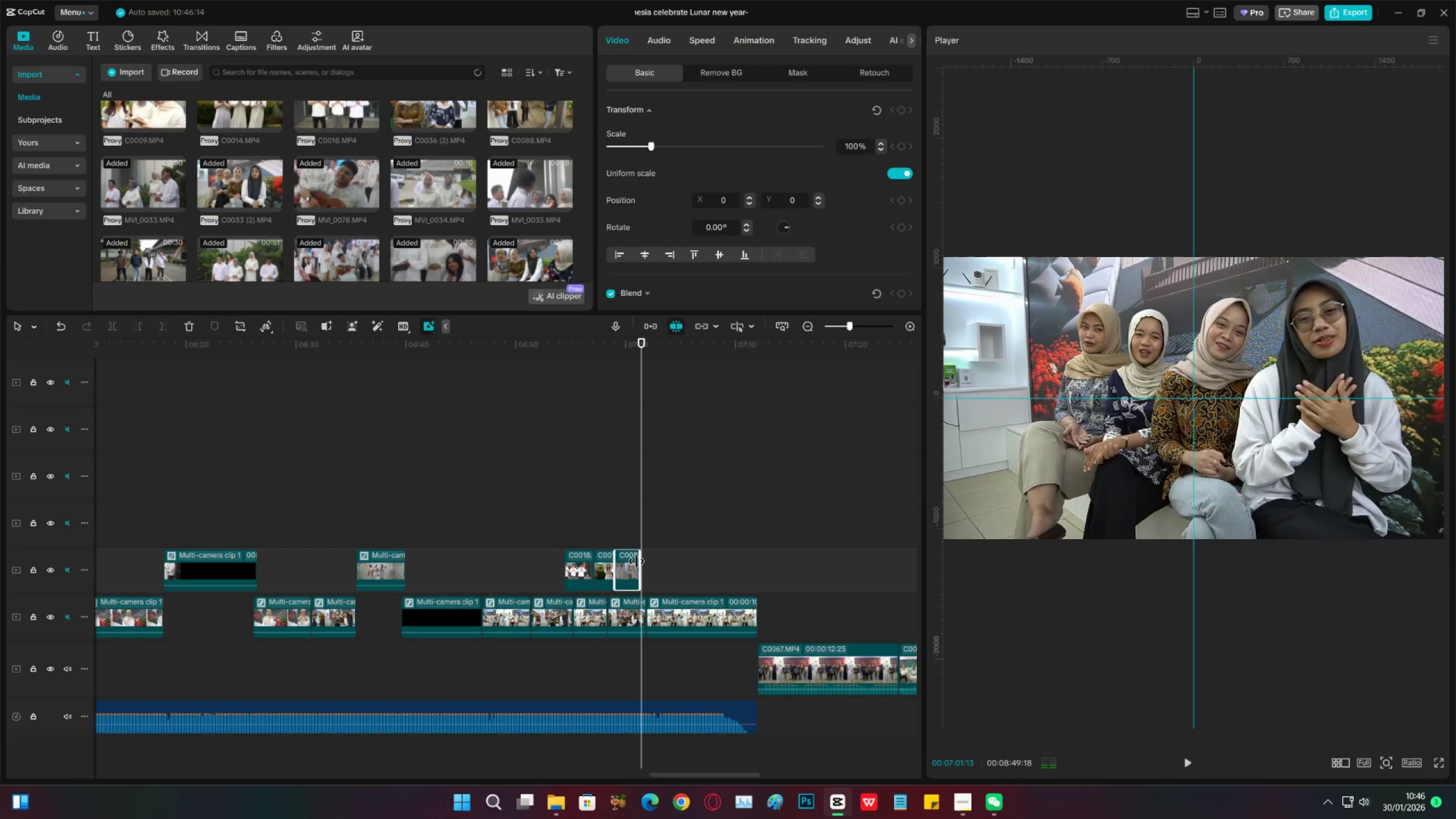 
key(Space)
 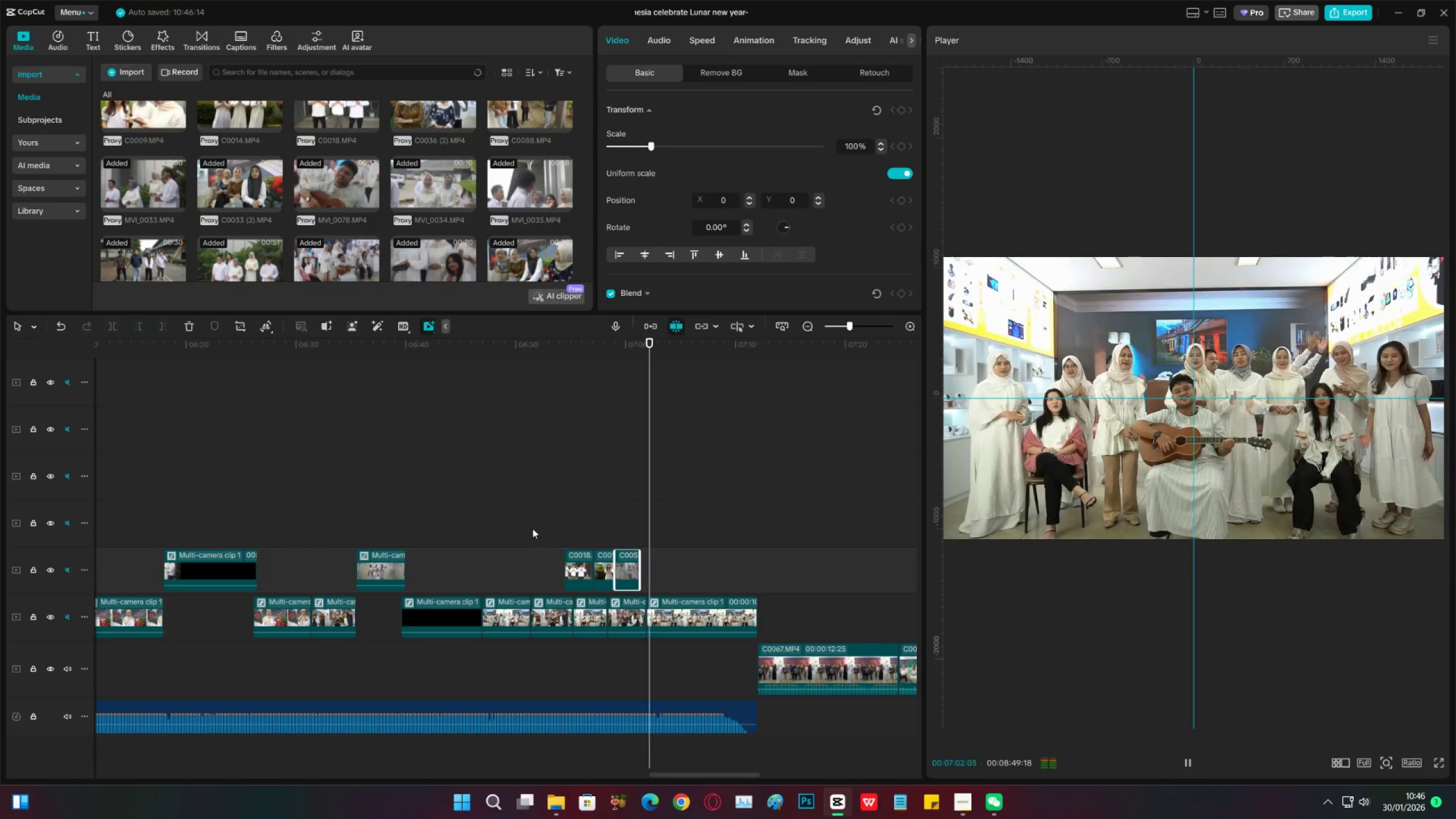 
left_click_drag(start_coordinate=[529, 527], to_coordinate=[638, 560])
 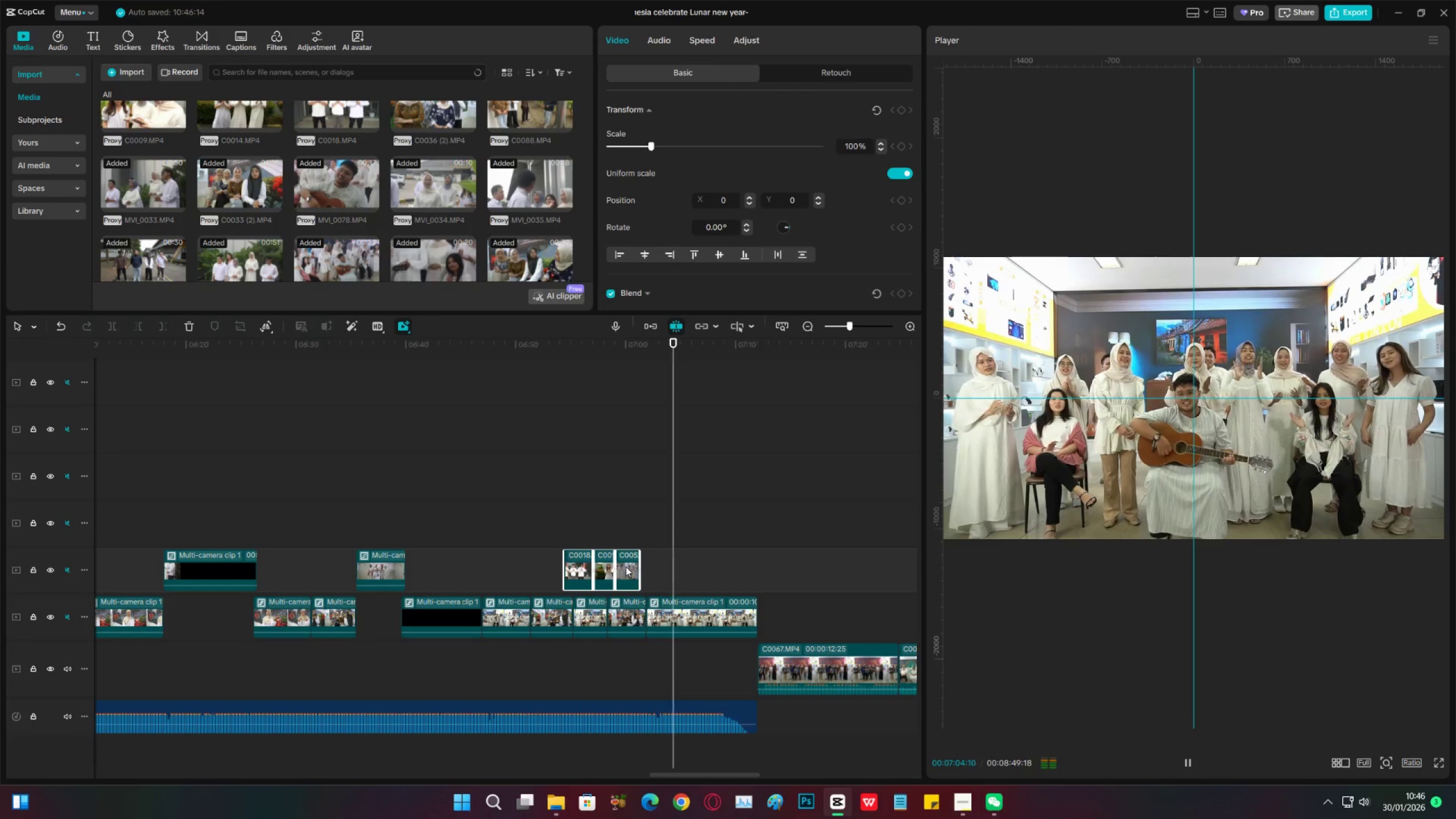 
left_click_drag(start_coordinate=[626, 566], to_coordinate=[679, 567])
 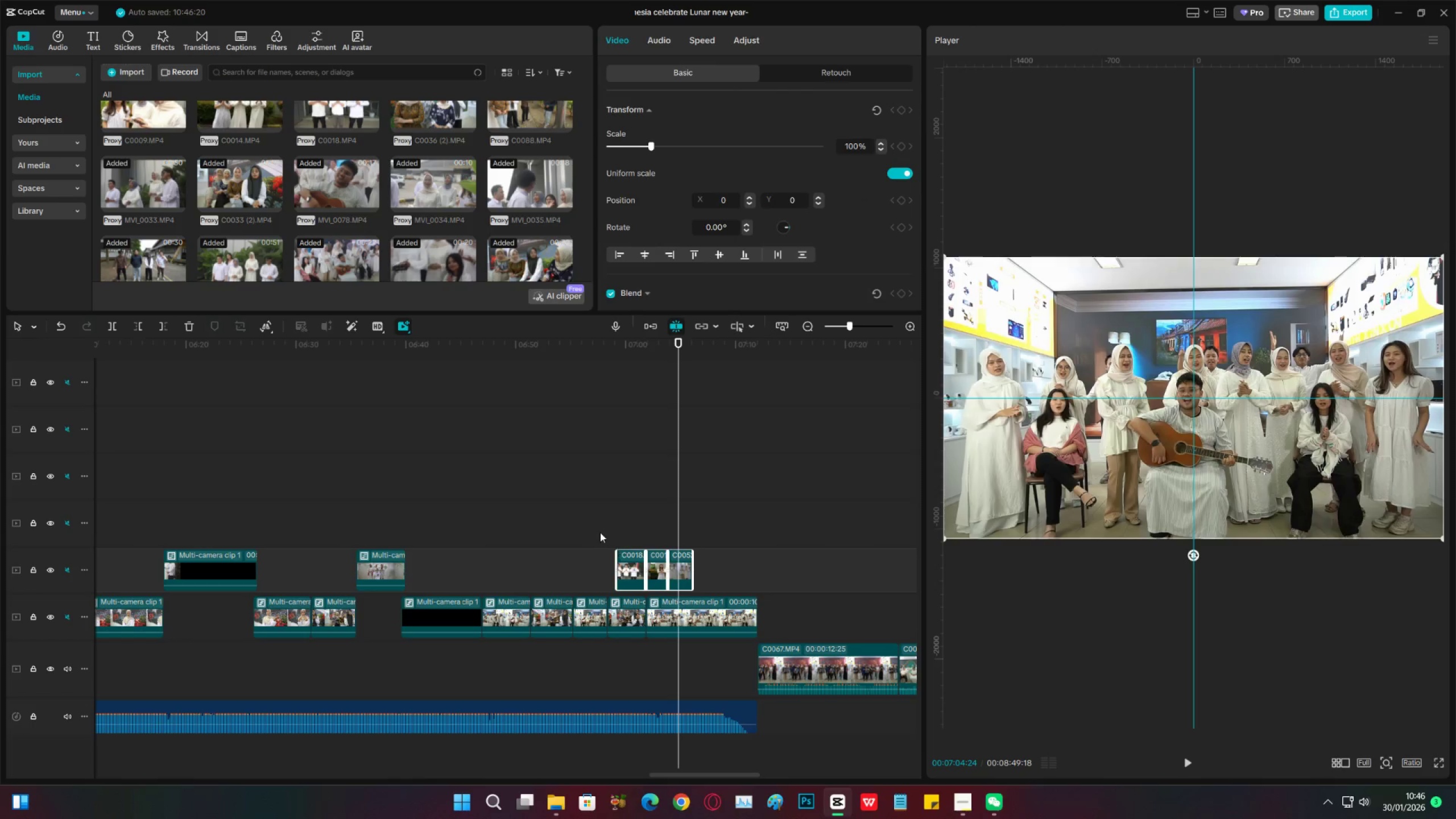 
left_click([600, 532])
 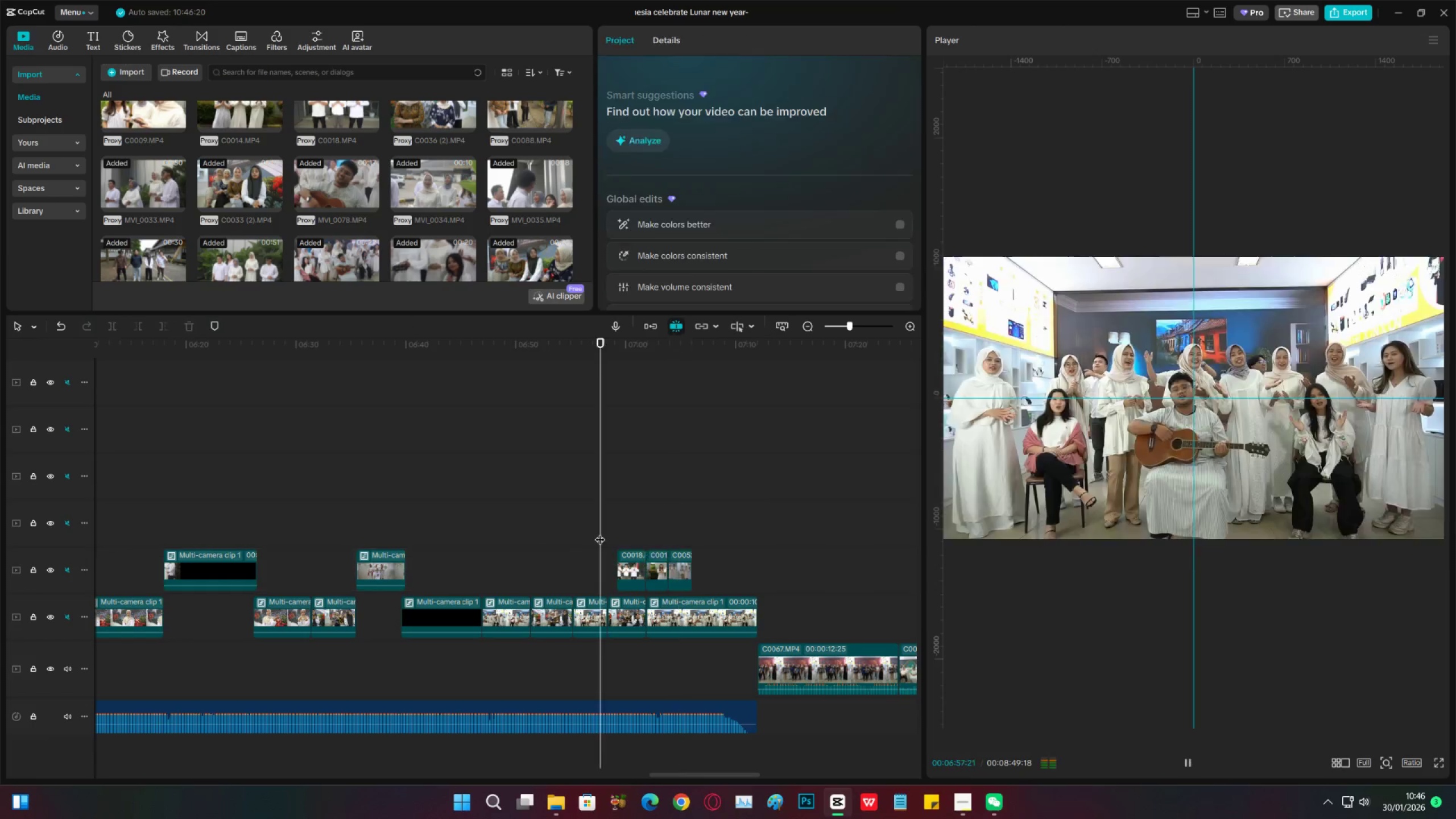 
key(Space)
 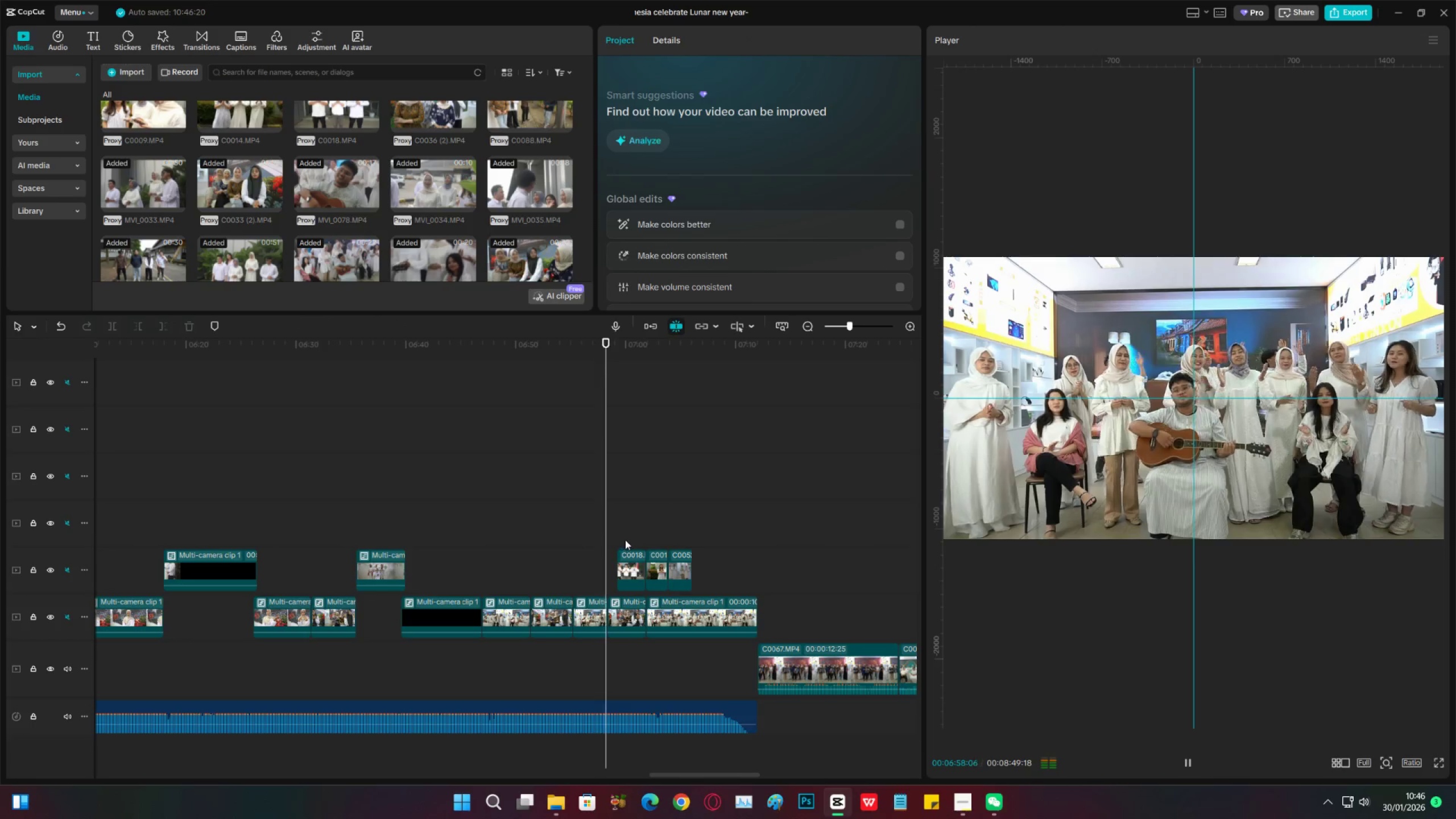 
left_click_drag(start_coordinate=[627, 538], to_coordinate=[701, 565])
 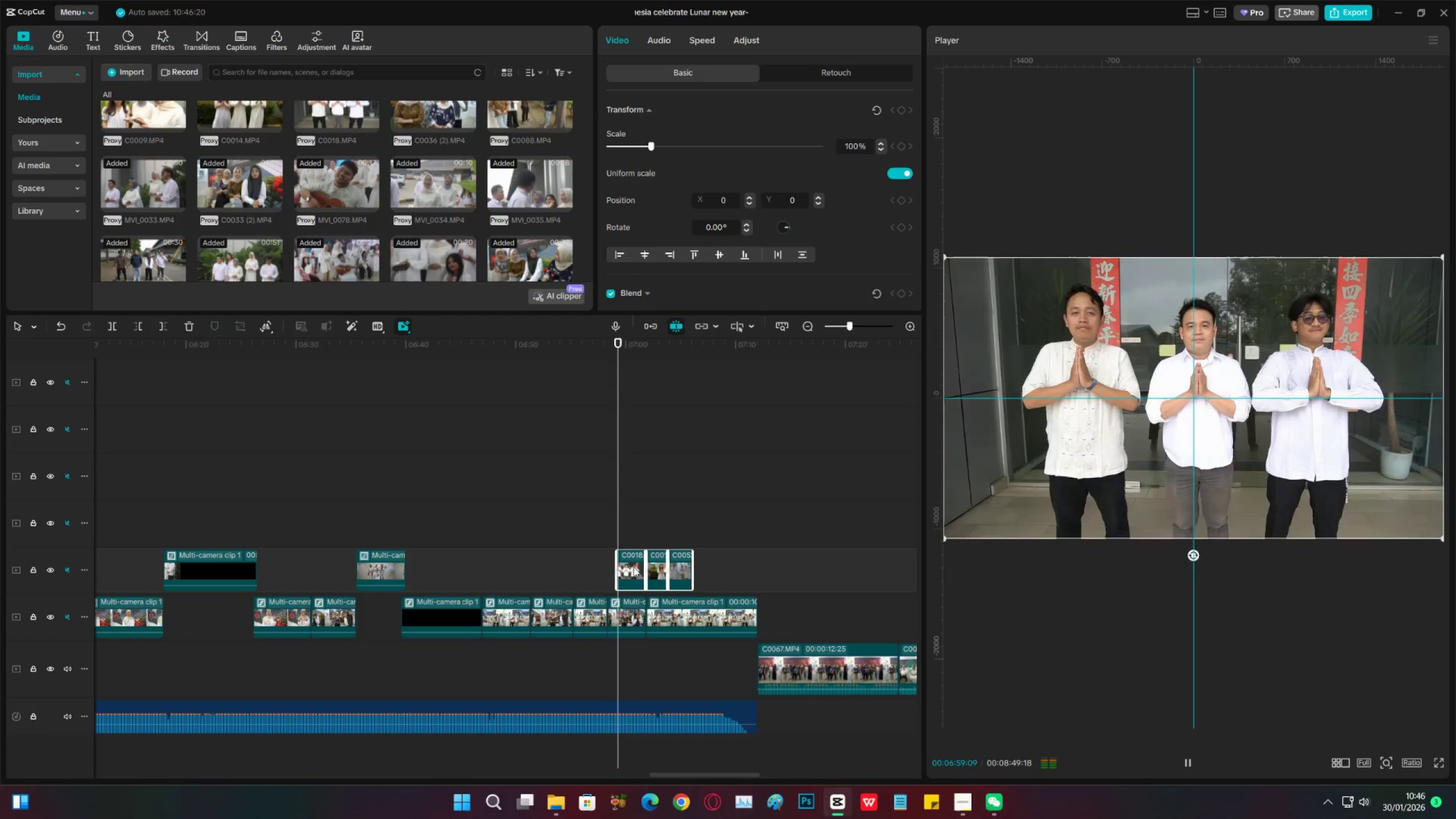 
key(Space)
 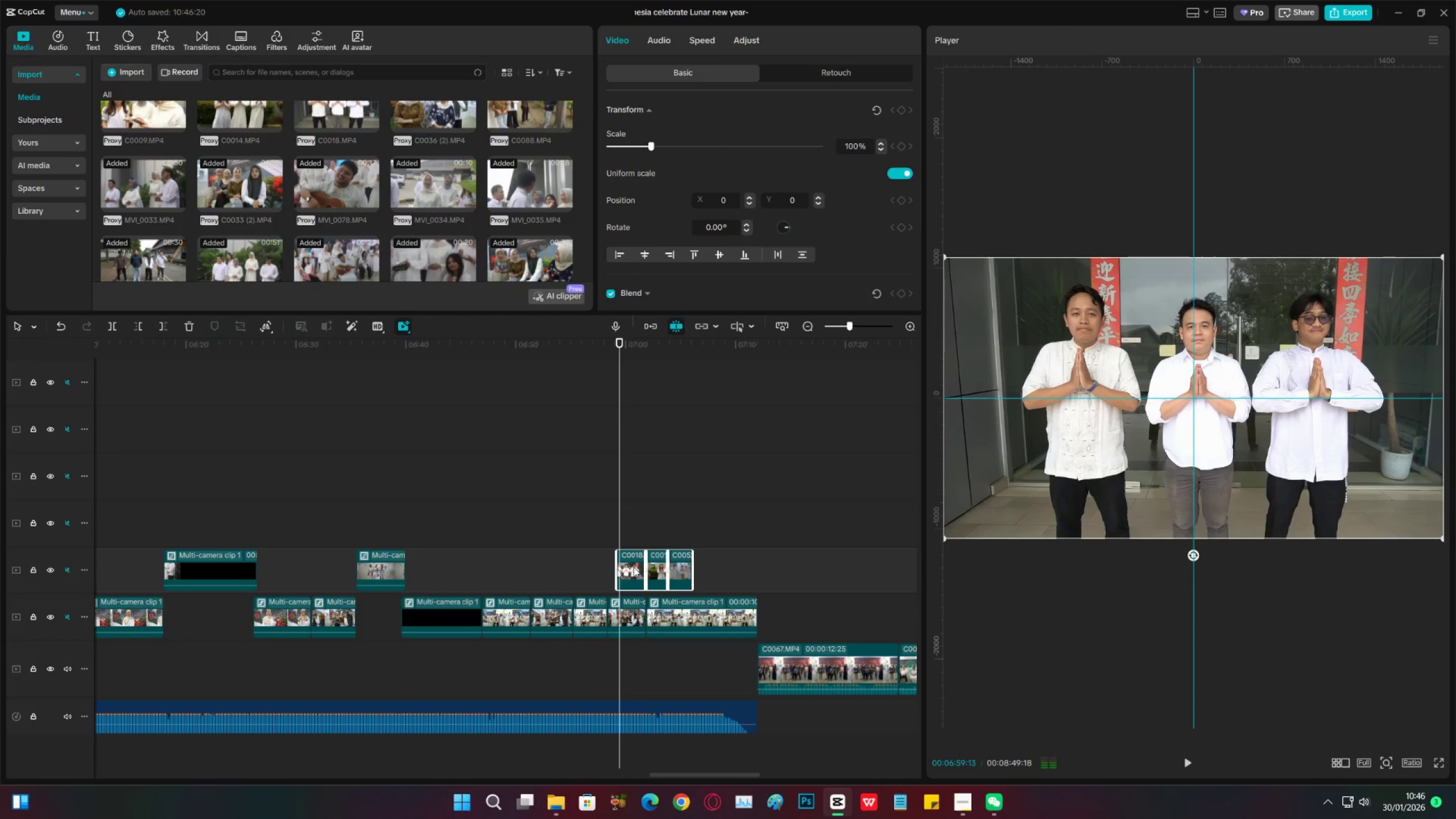 
left_click_drag(start_coordinate=[634, 567], to_coordinate=[642, 568])
 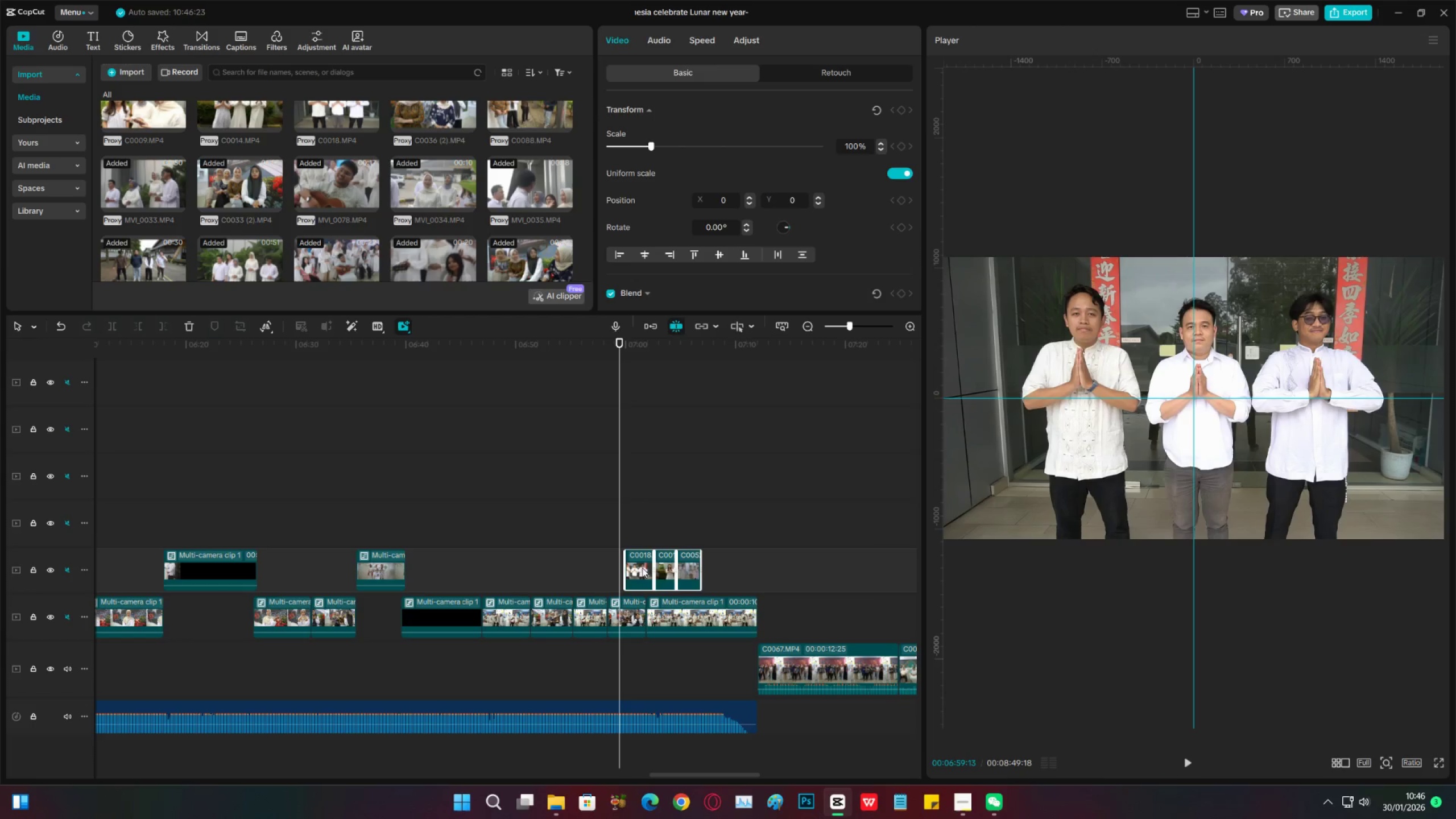 
key(Space)
 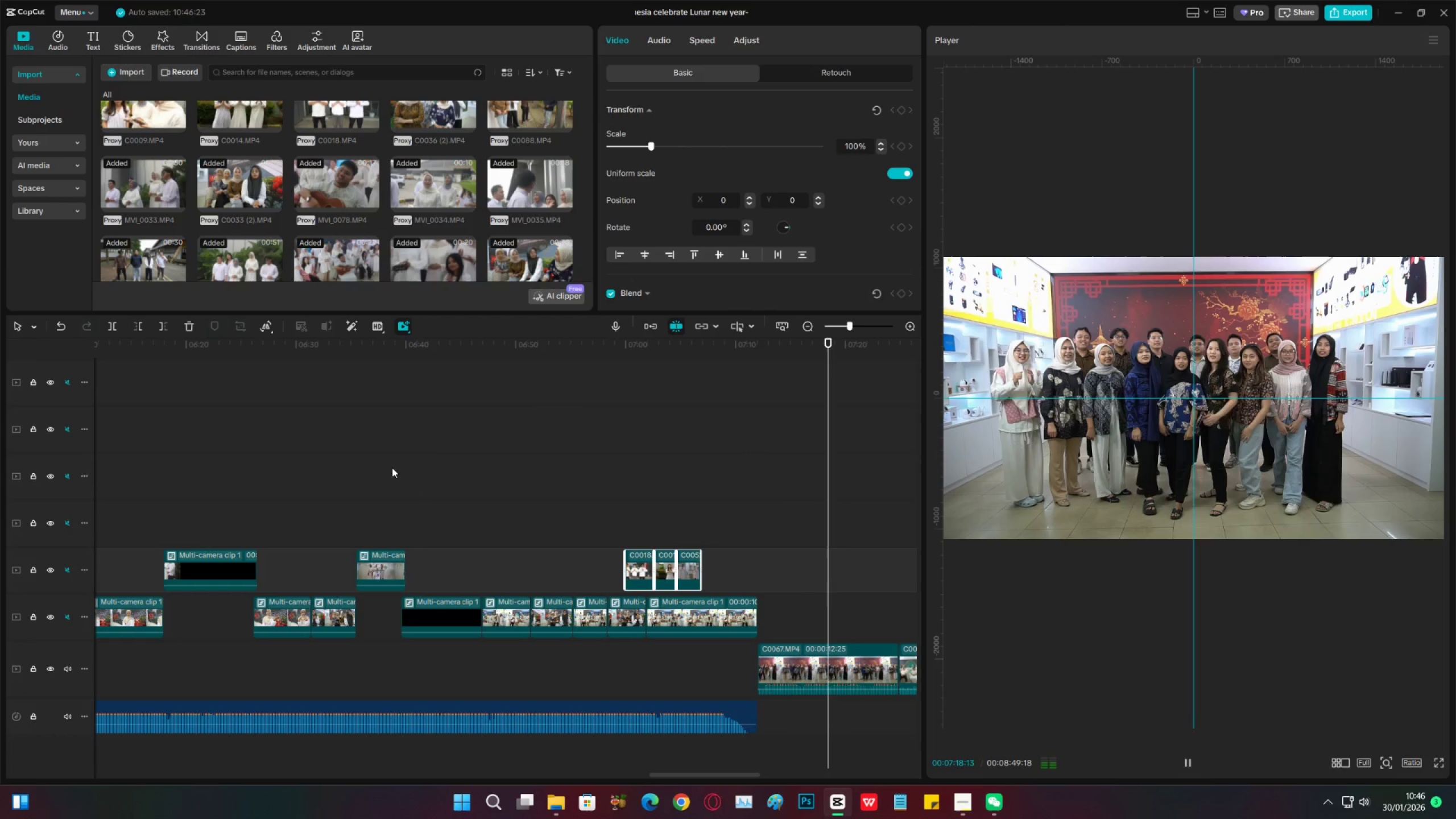 
wait(24.08)
 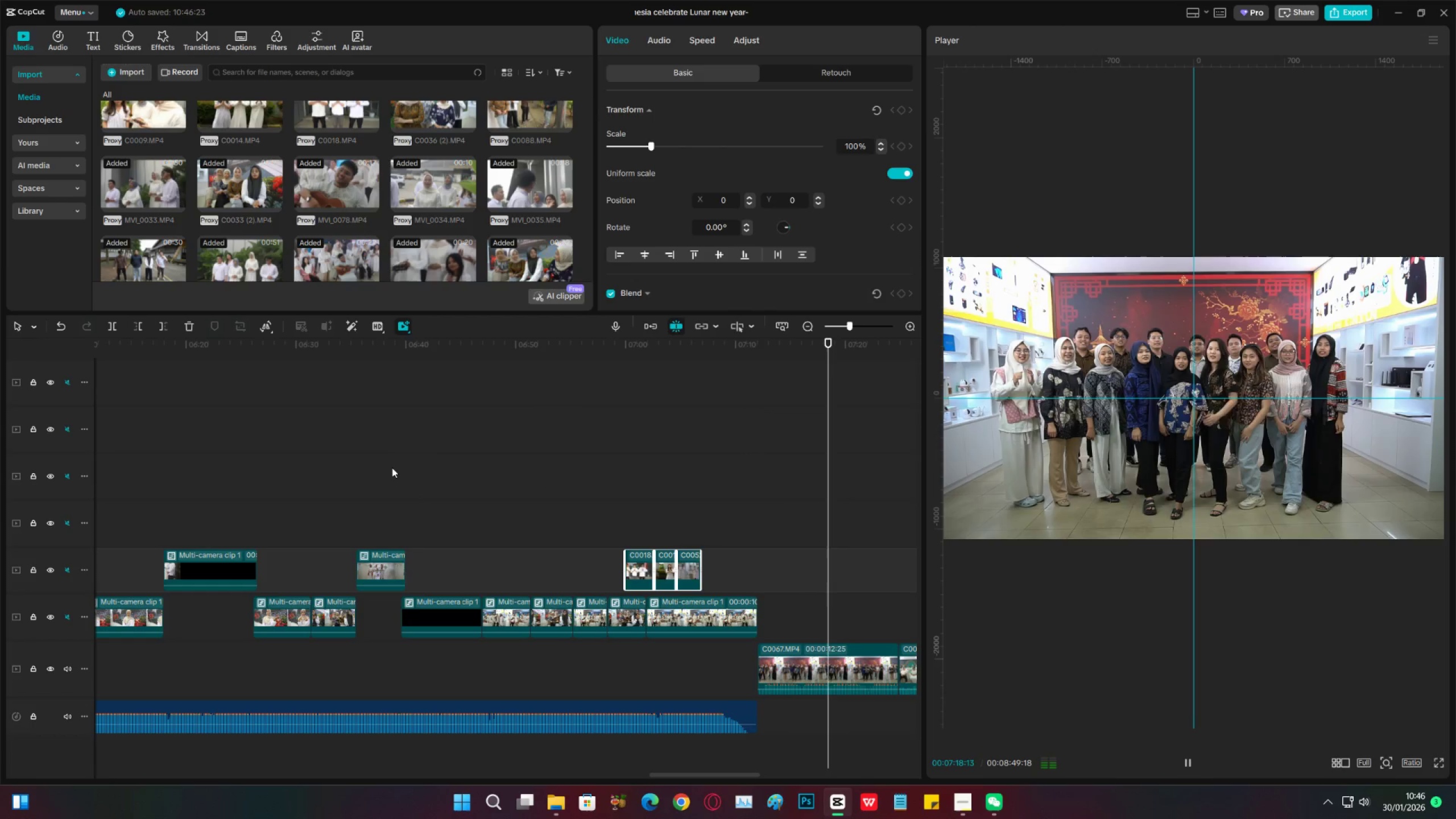 
left_click_drag(start_coordinate=[556, 354], to_coordinate=[314, 509])
 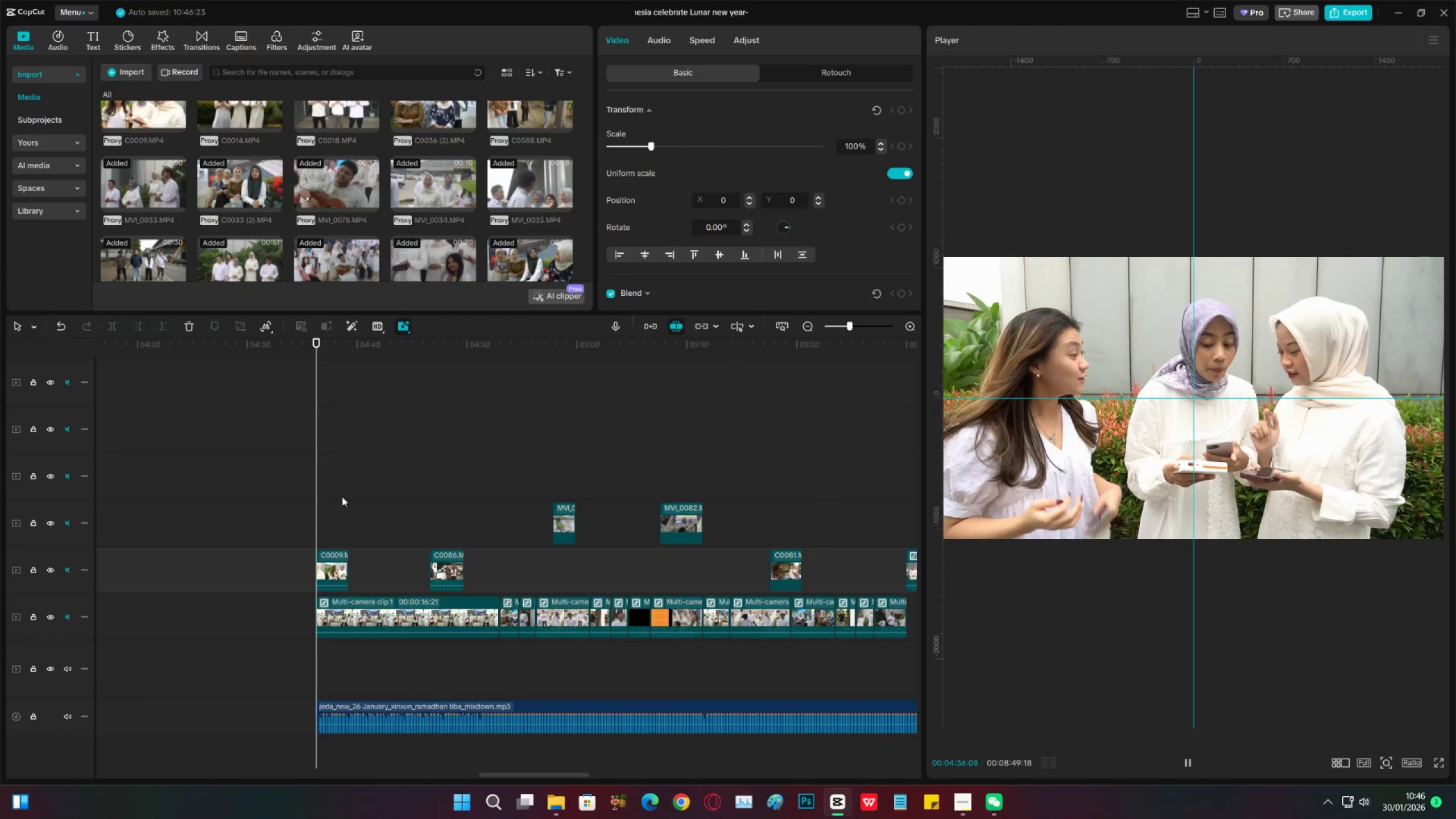 
key(Space)
 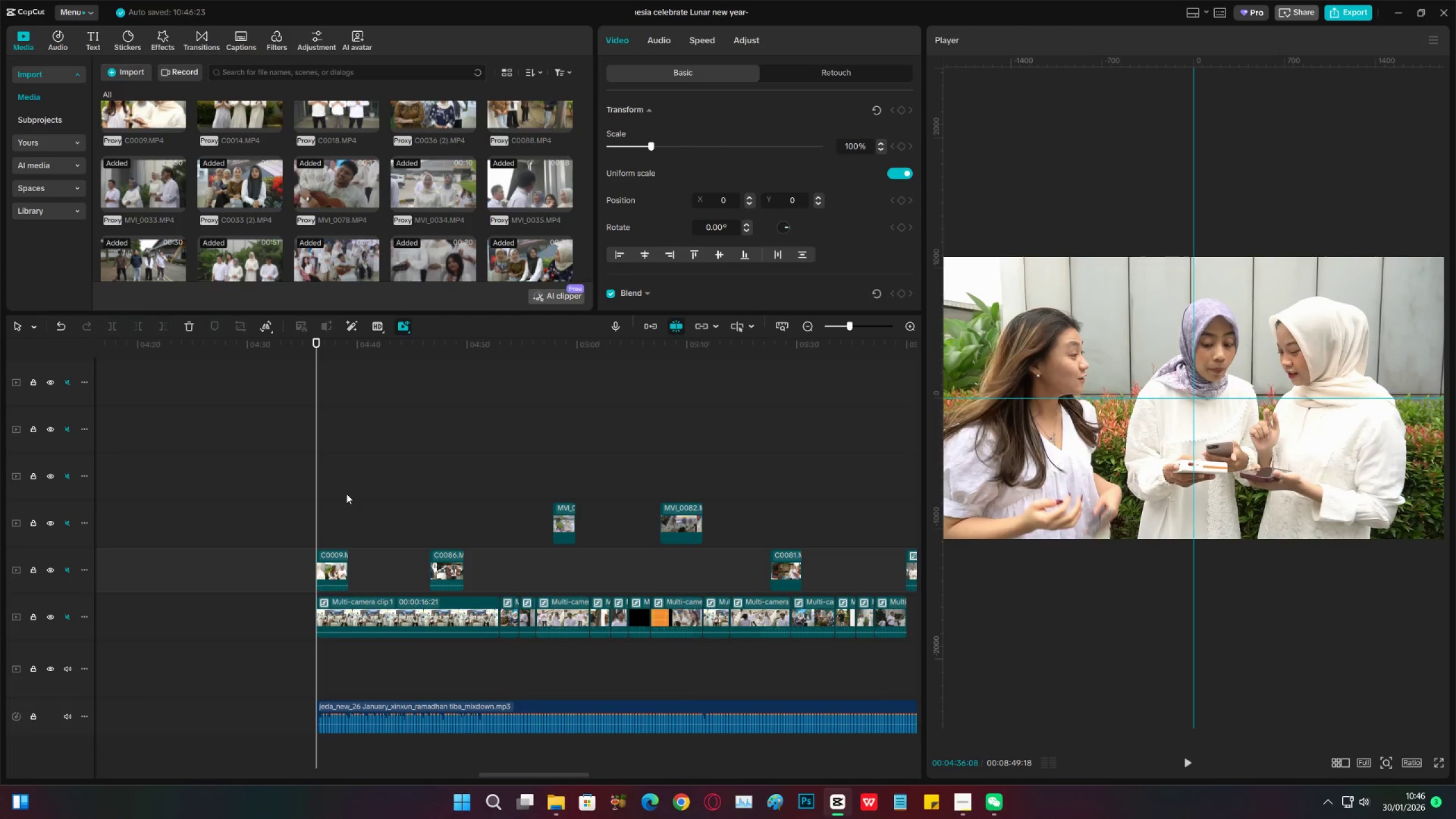 
key(Space)
 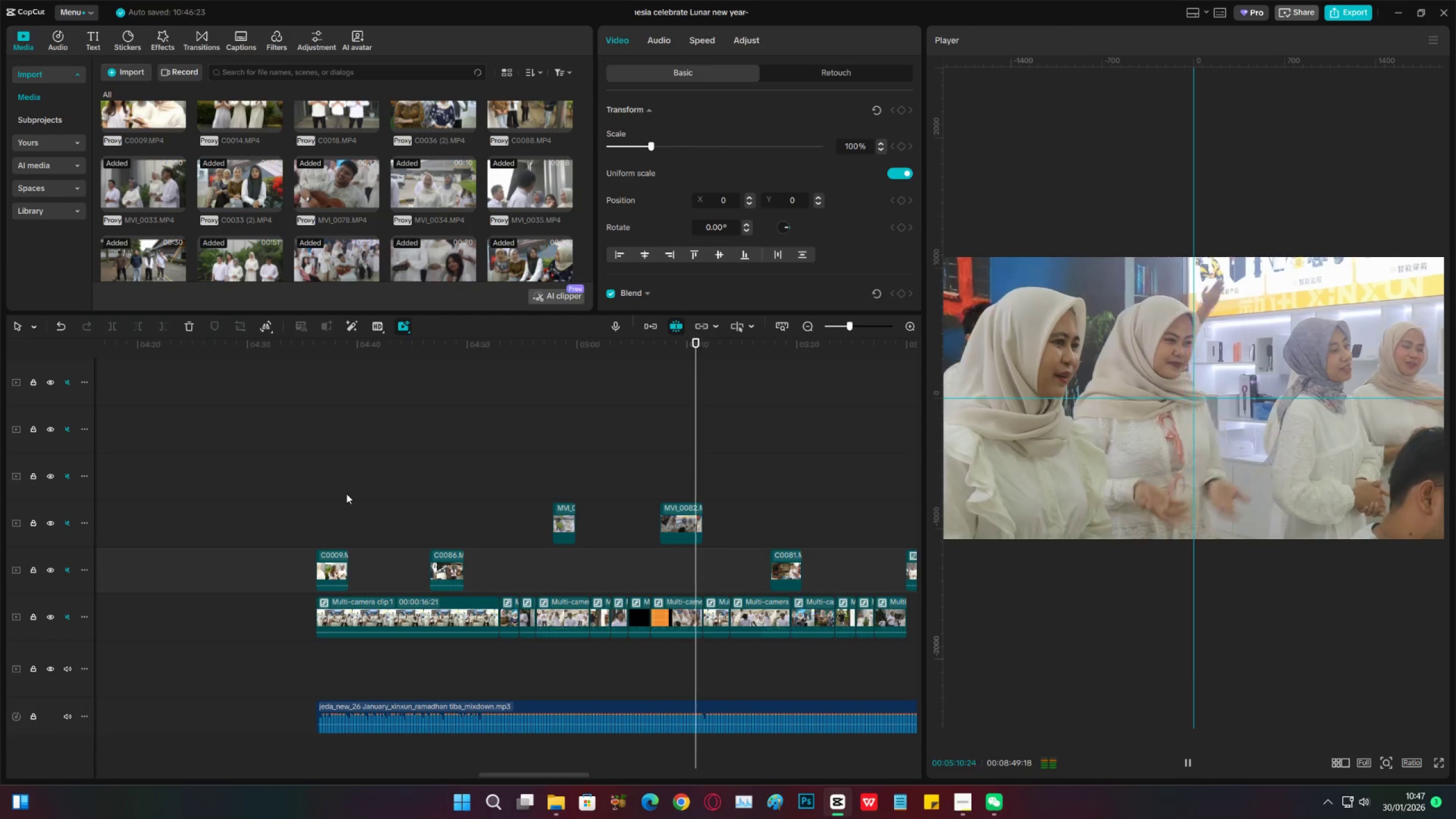 
wait(39.5)
 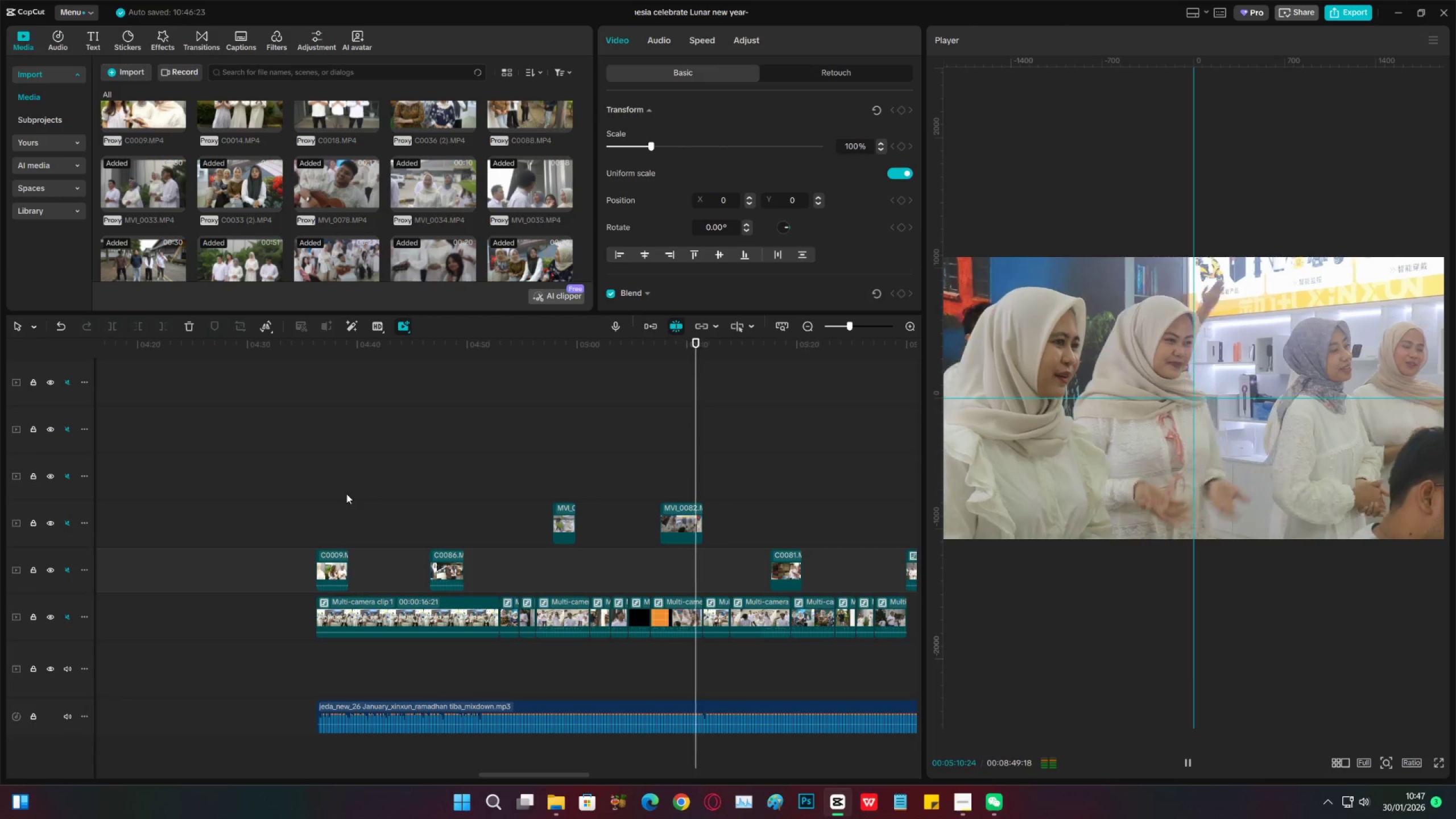 
key(Space)
 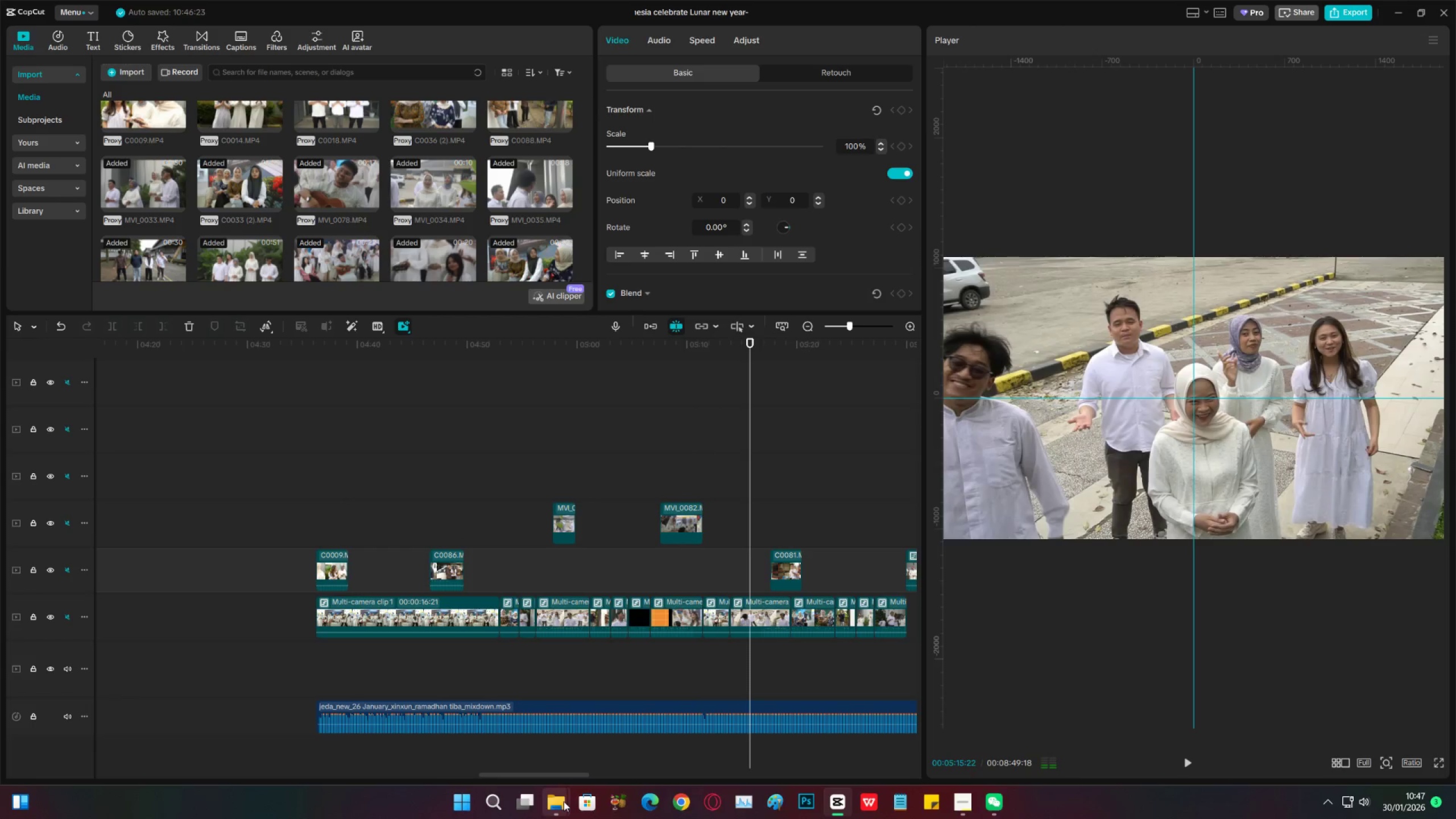 
left_click([564, 801])
 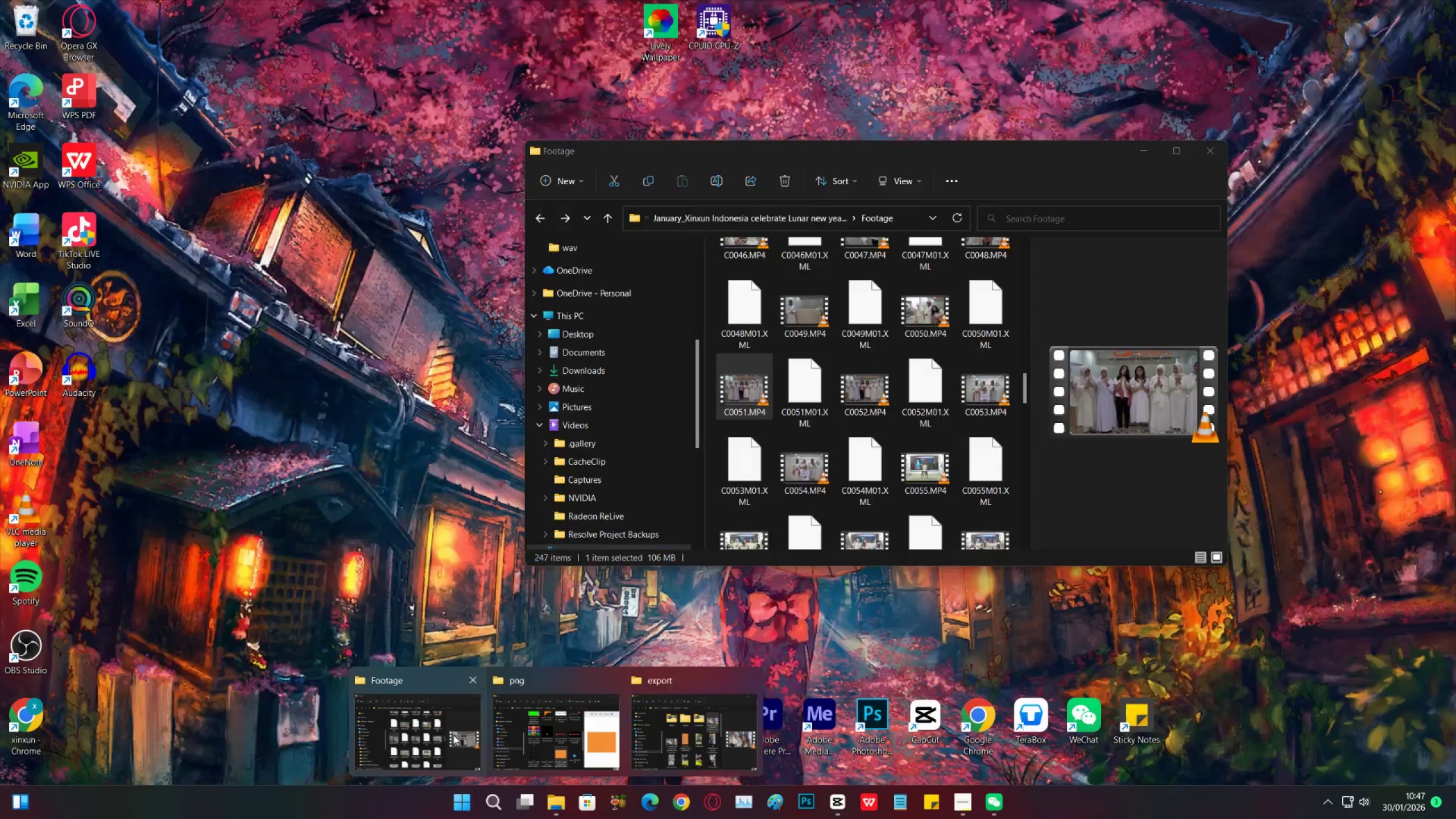 
left_click([453, 735])
 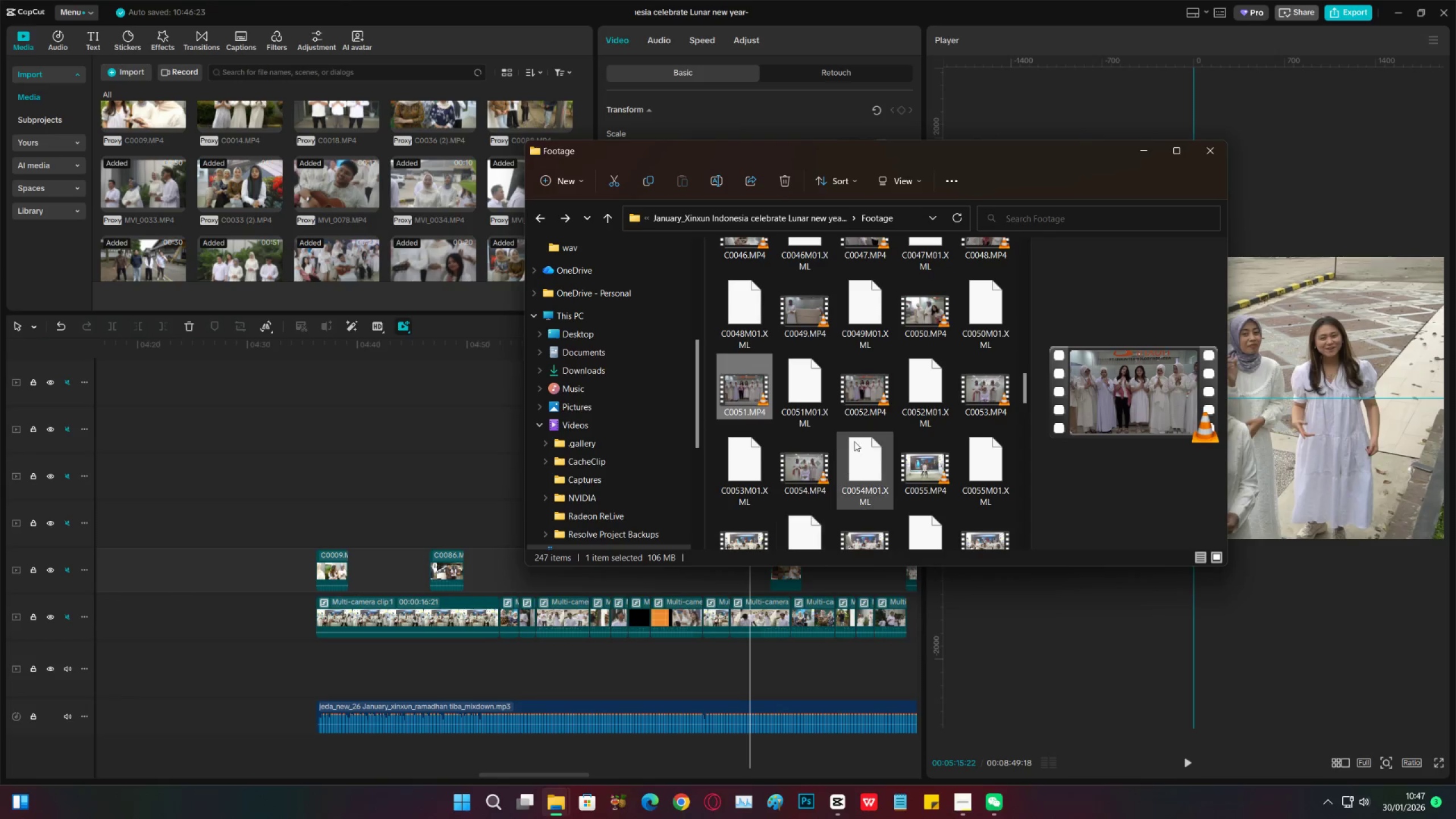 
scroll: coordinate [849, 410], scroll_direction: down, amount: 13.0
 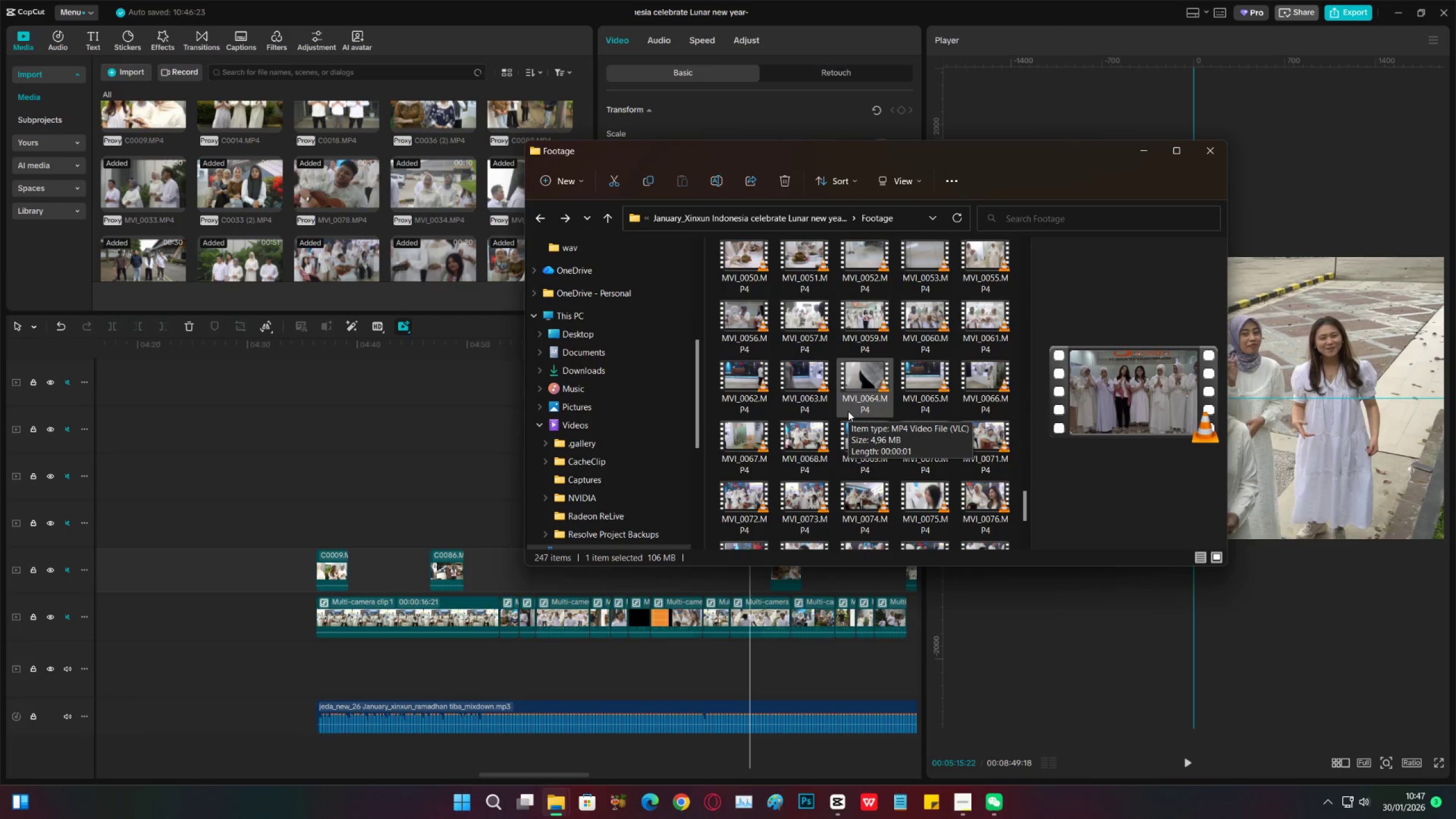 
scroll: coordinate [848, 411], scroll_direction: up, amount: 1.0
 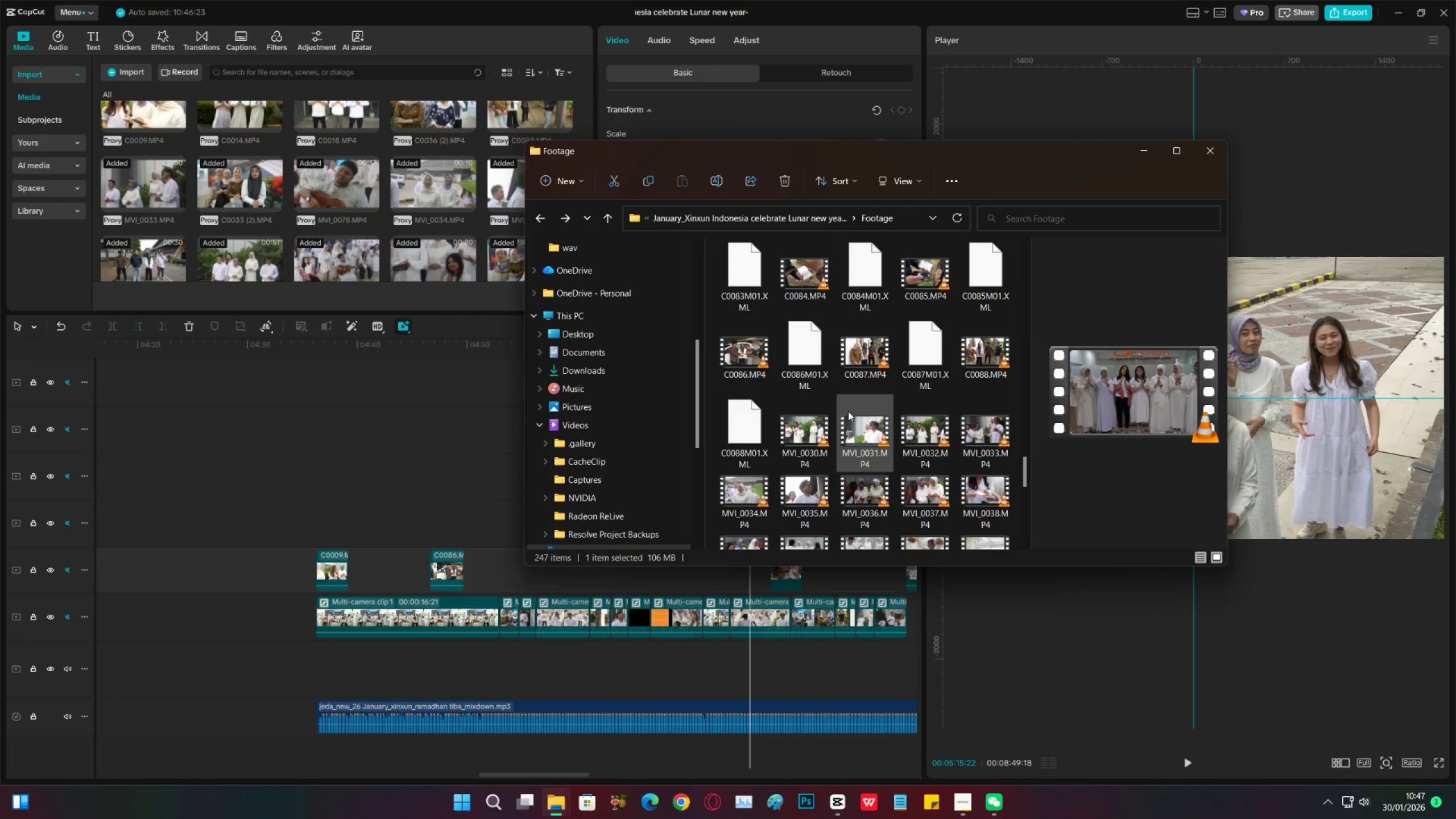 
scroll: coordinate [846, 410], scroll_direction: down, amount: 1.0
 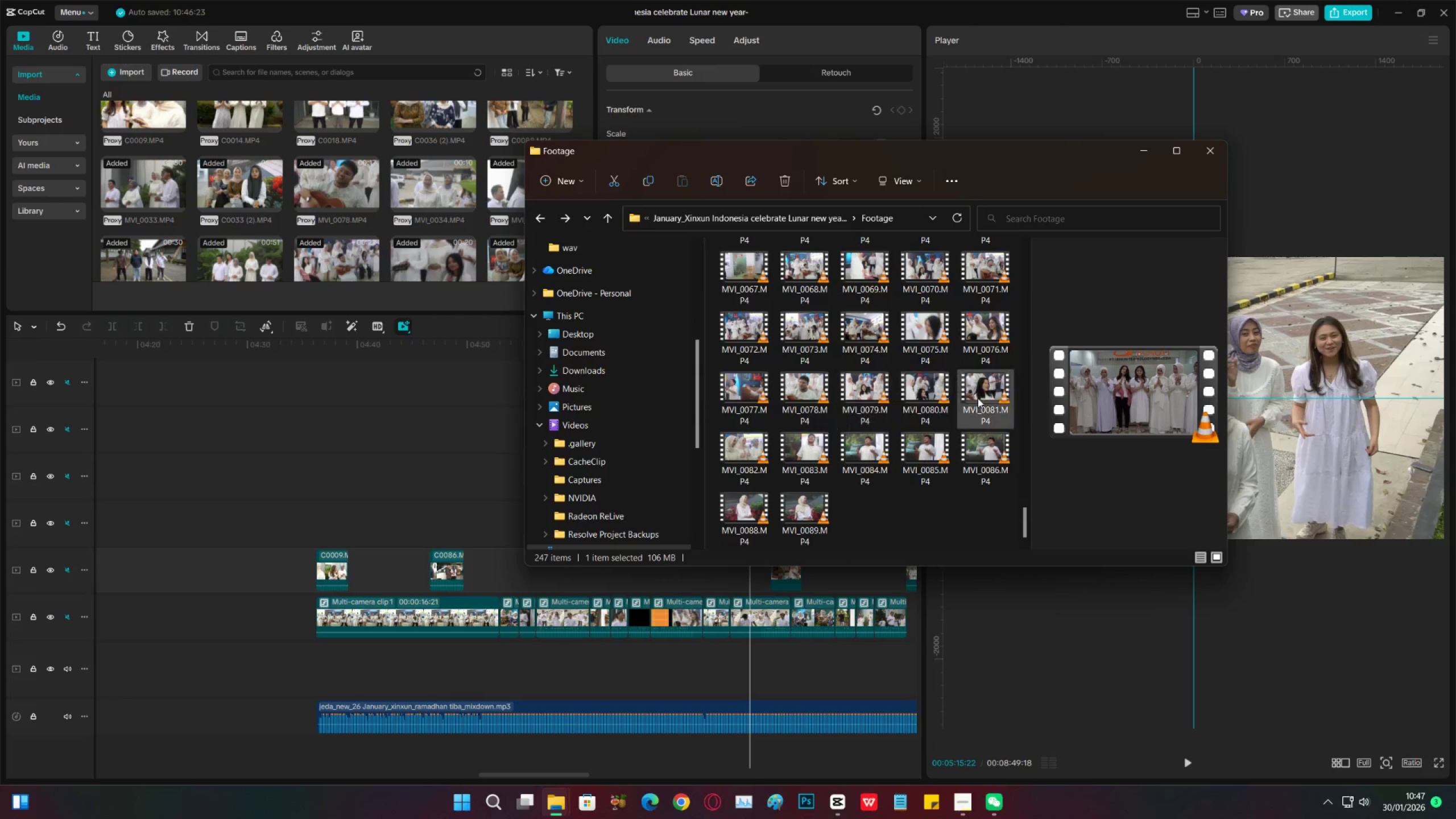 
left_click([983, 396])
 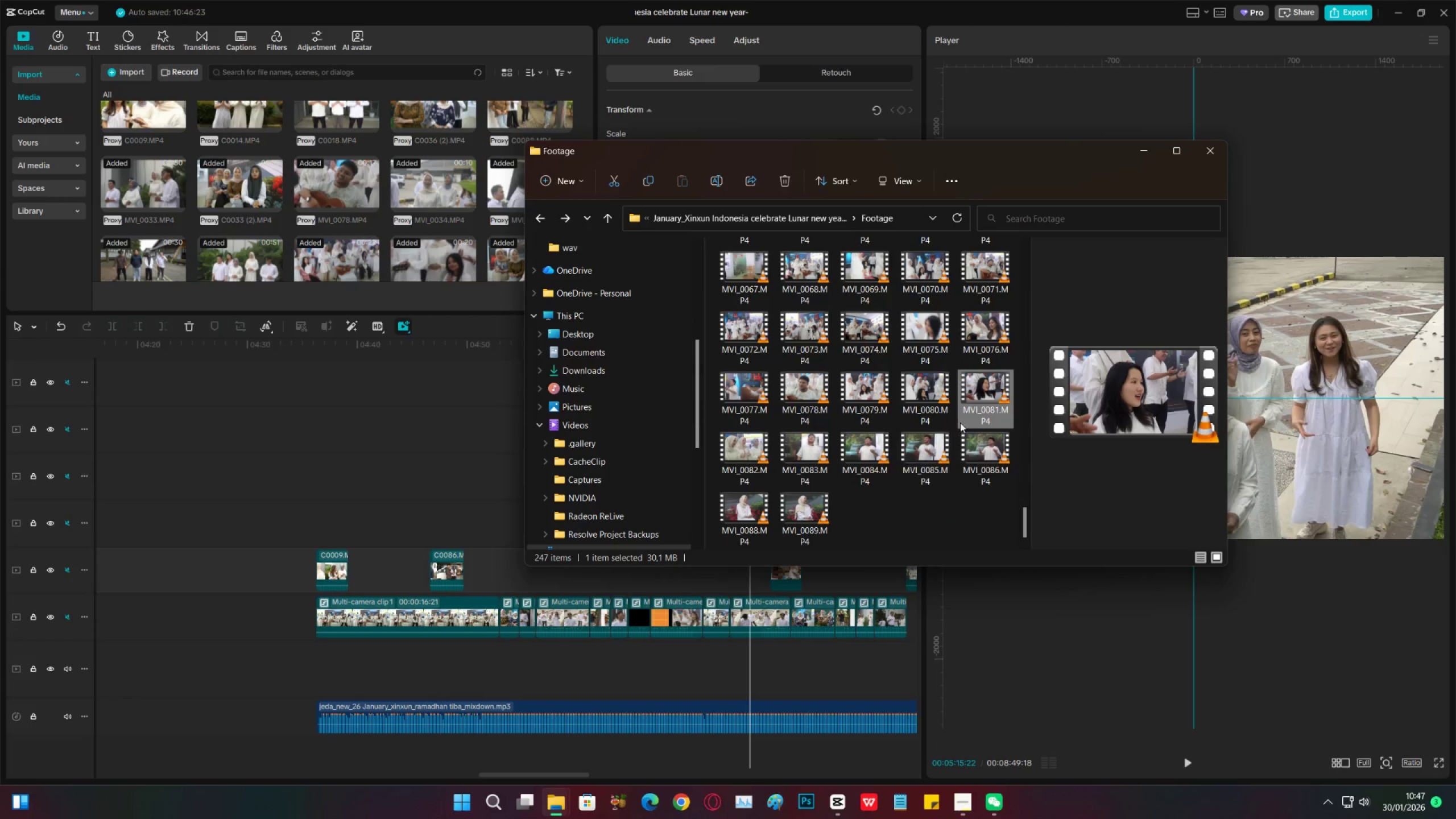 
mouse_move([987, 396])
 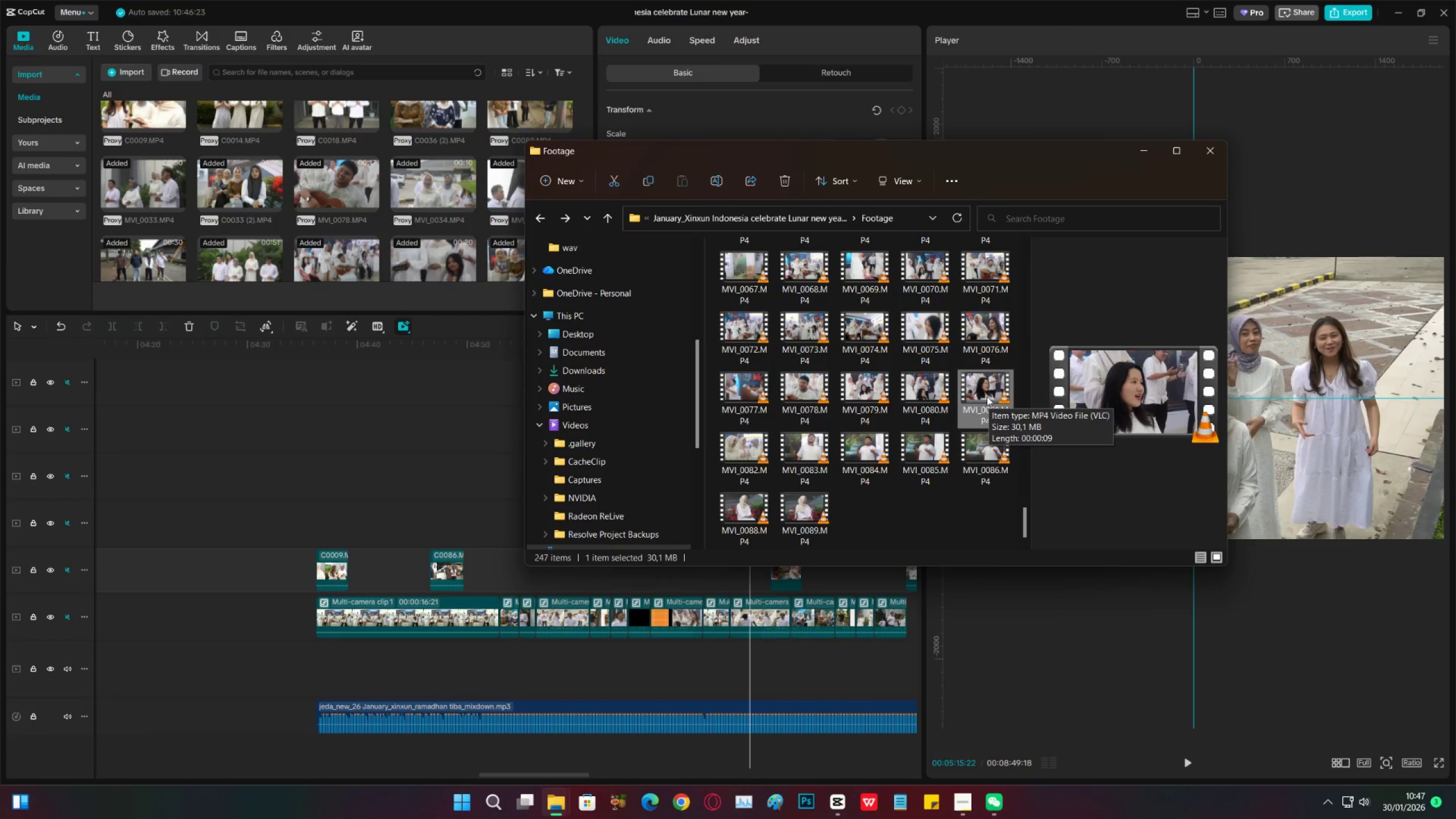 
left_click_drag(start_coordinate=[987, 396], to_coordinate=[327, 536])
 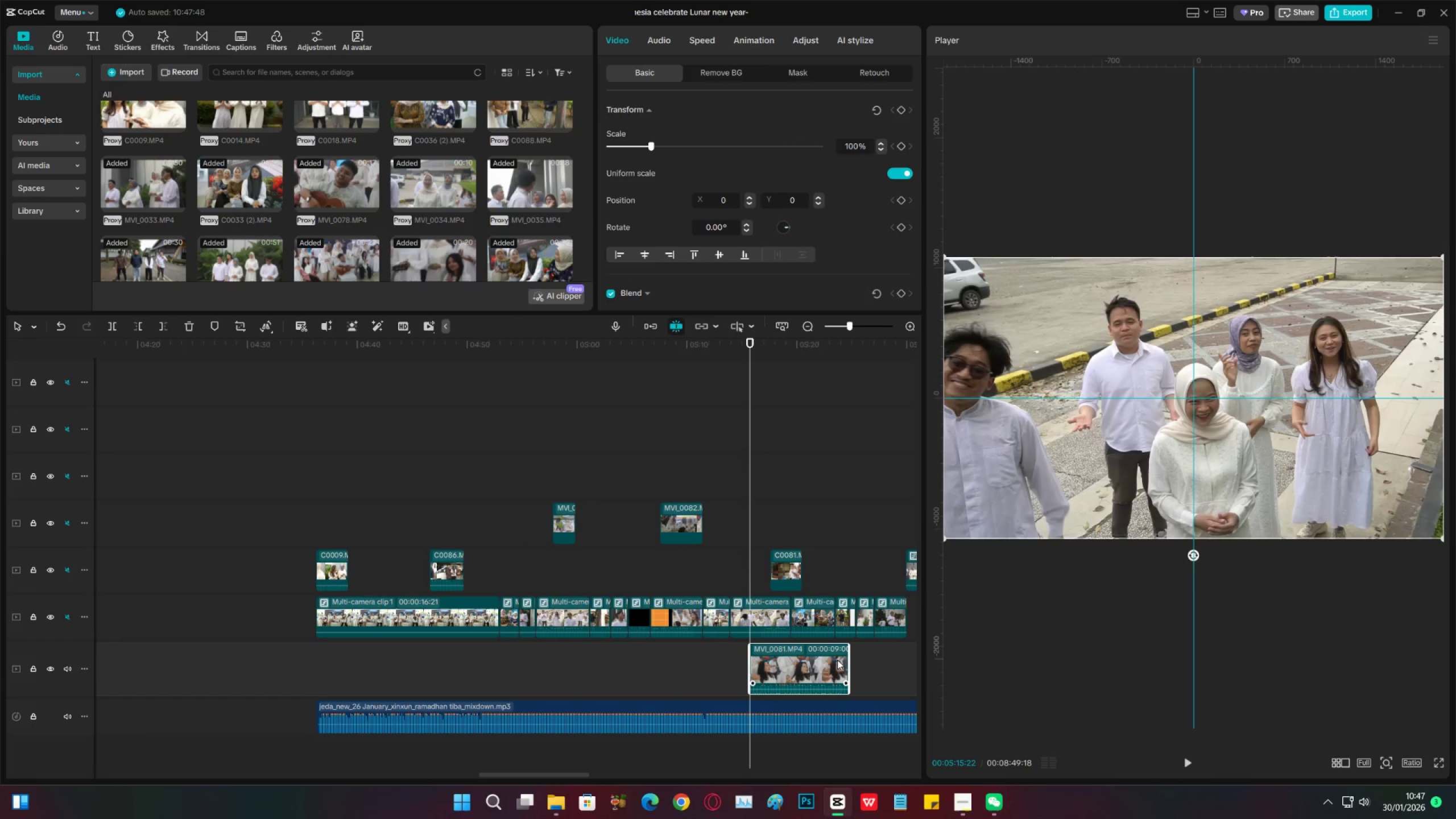 
left_click_drag(start_coordinate=[797, 662], to_coordinate=[480, 470])
 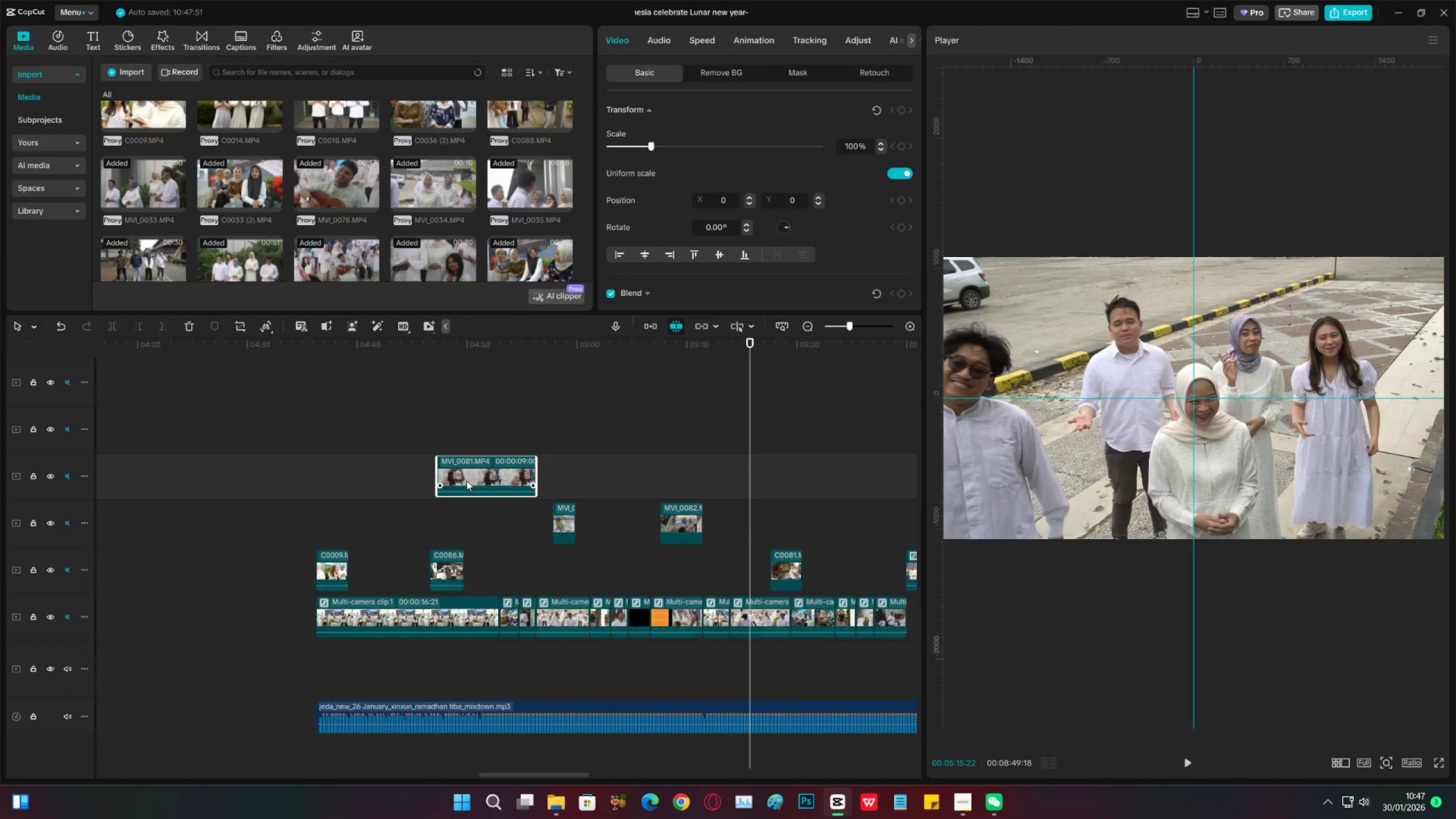 
left_click_drag(start_coordinate=[465, 480], to_coordinate=[193, 479])
 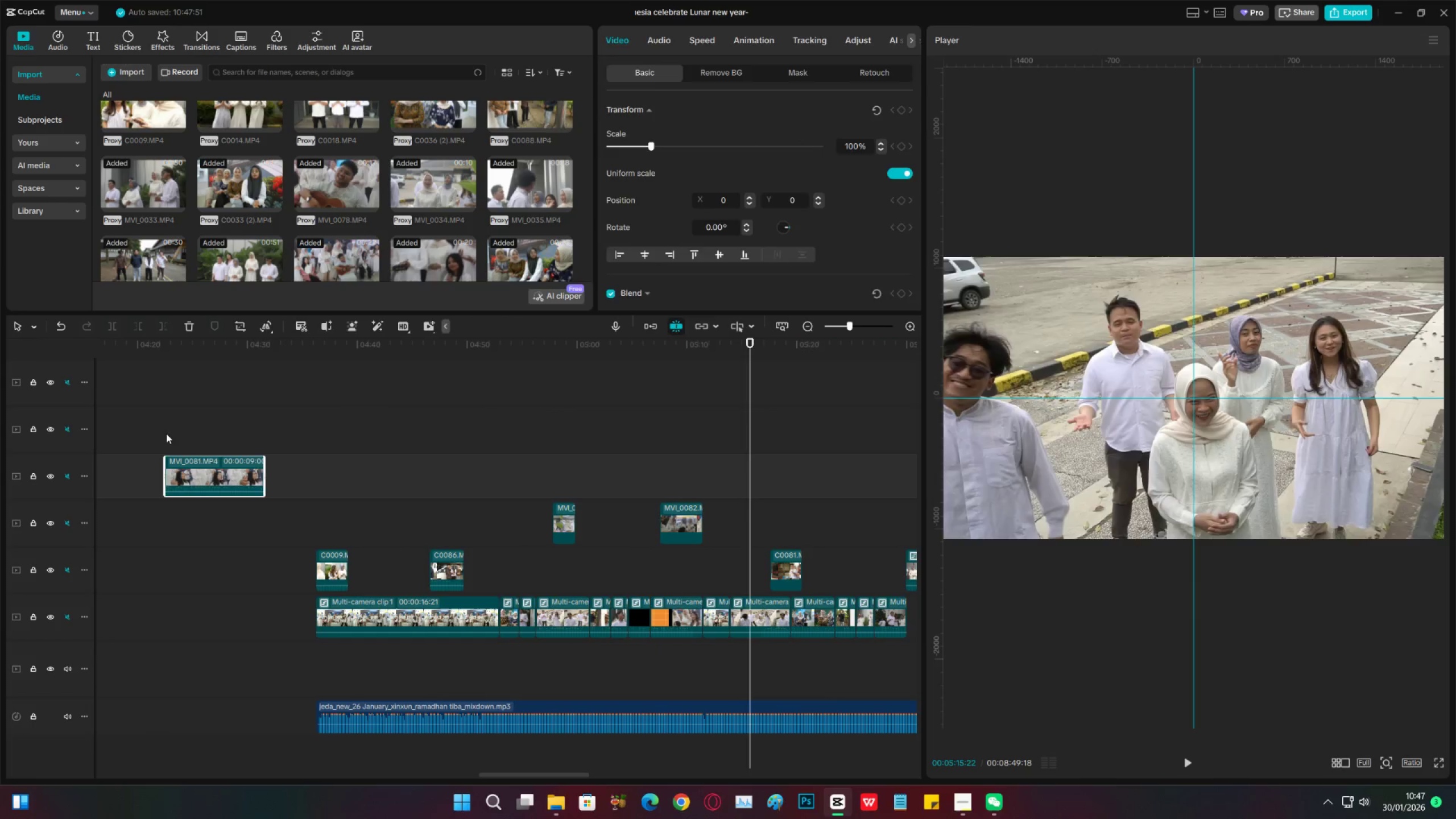 
left_click([166, 432])
 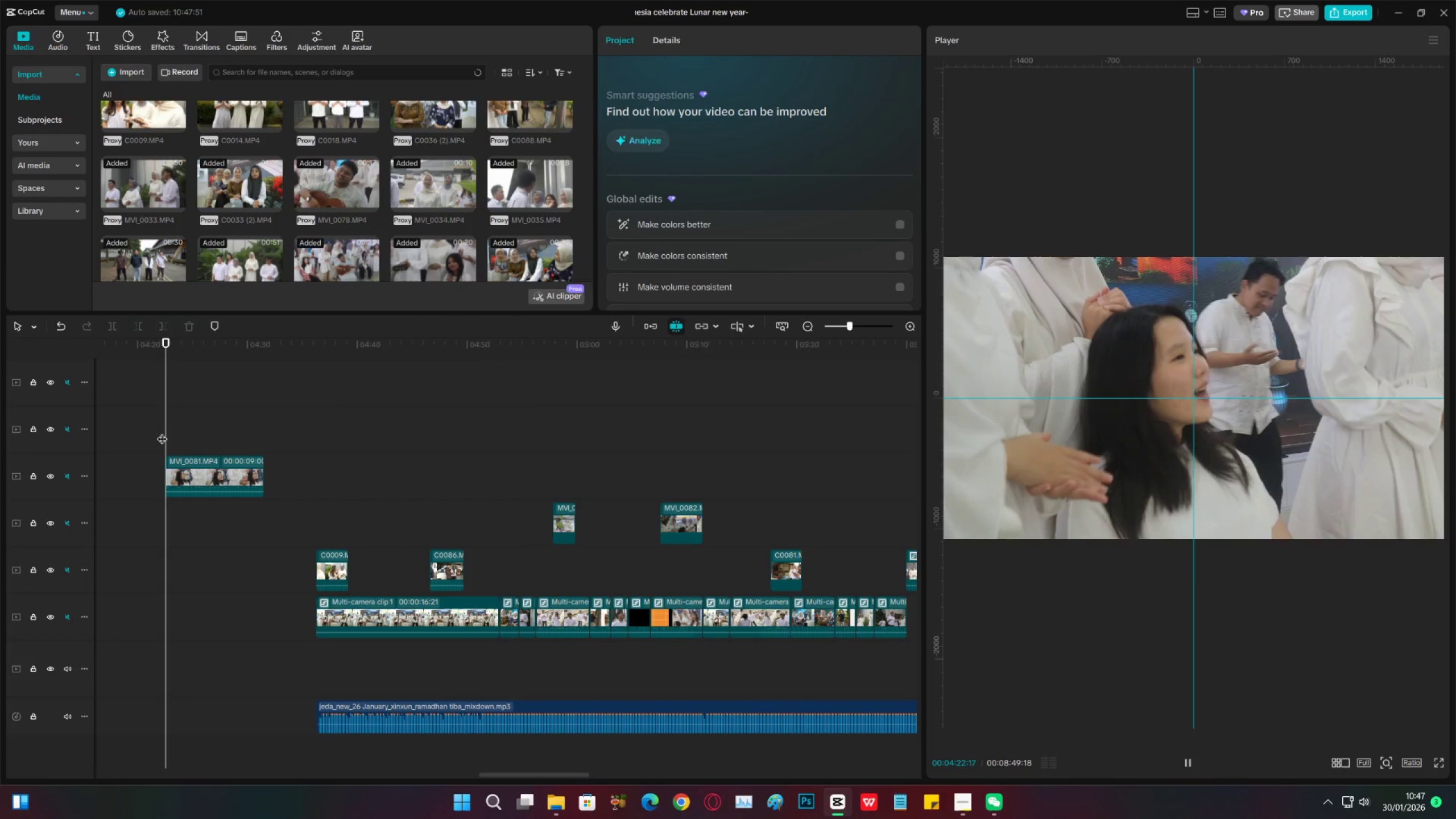 
key(Space)
 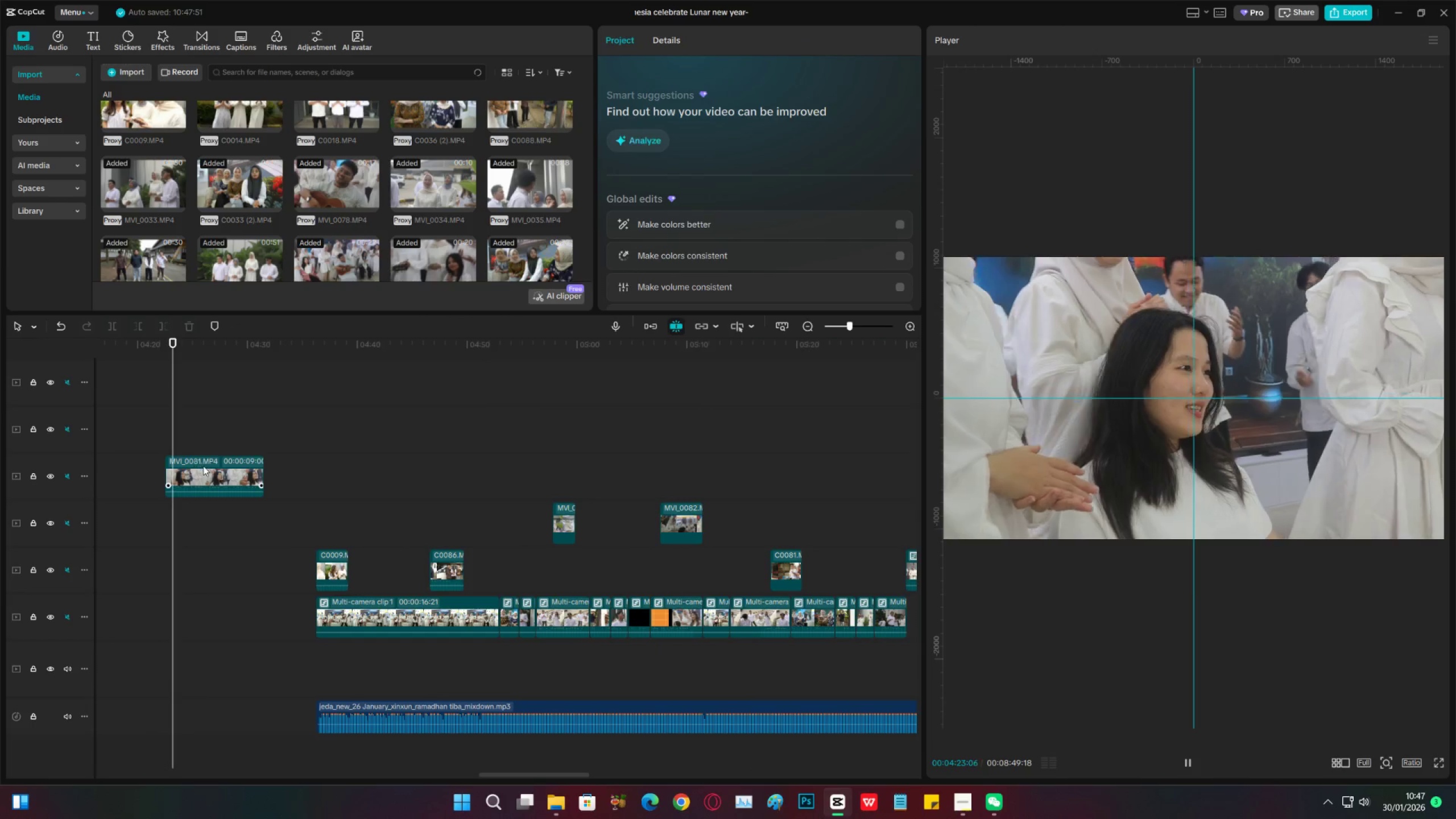 
left_click([203, 466])
 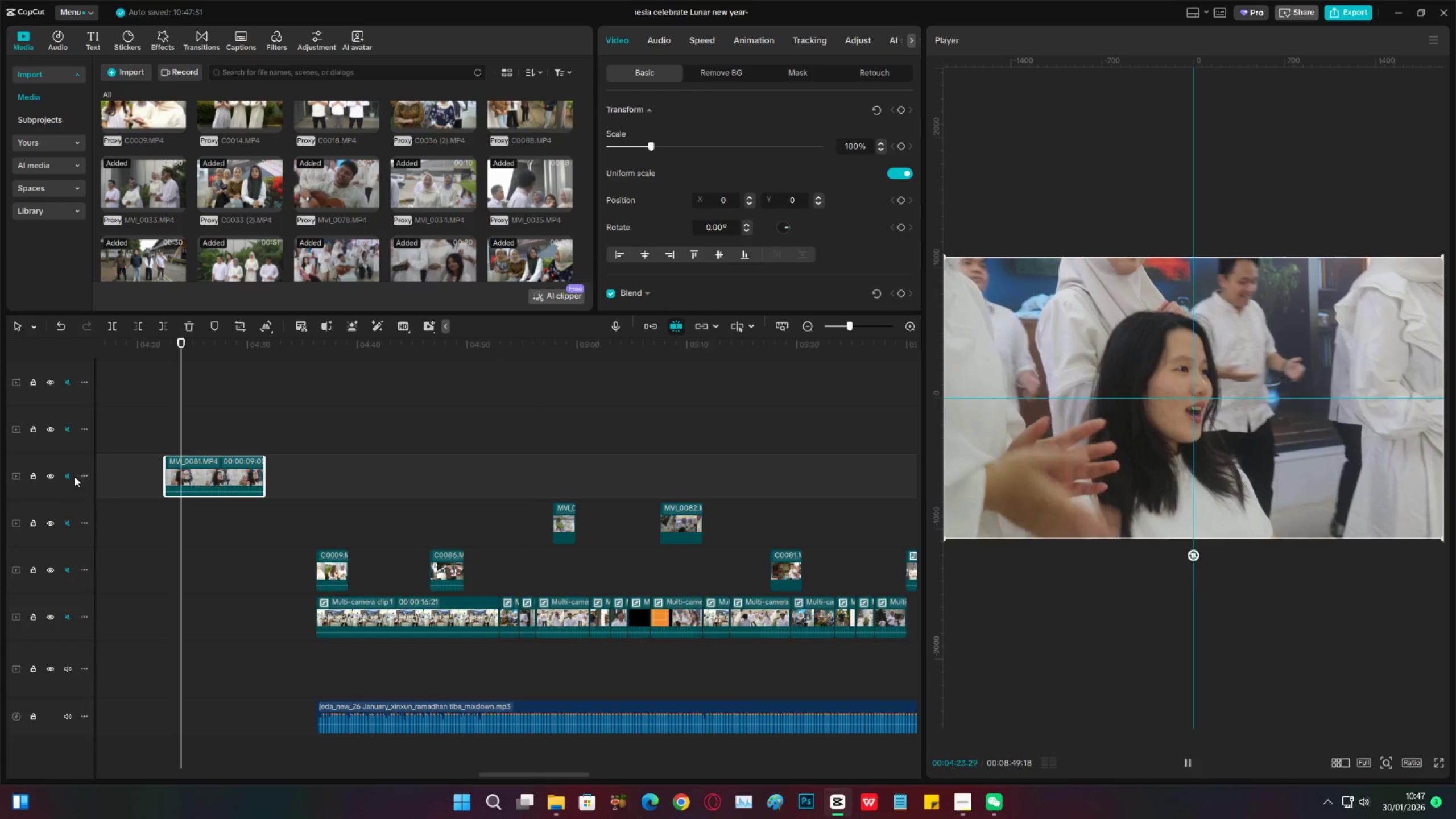 
left_click([73, 475])
 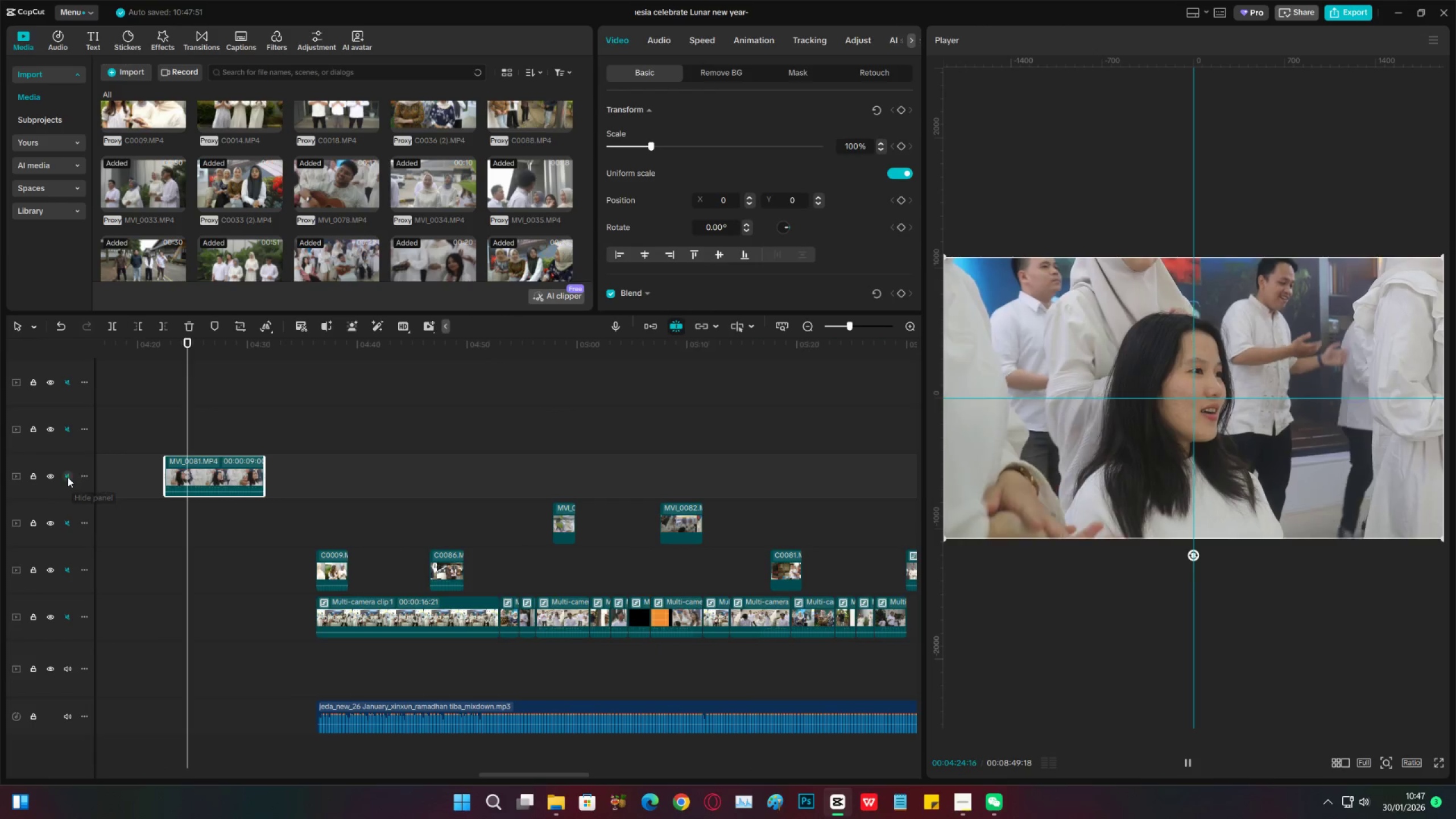 
left_click([68, 477])
 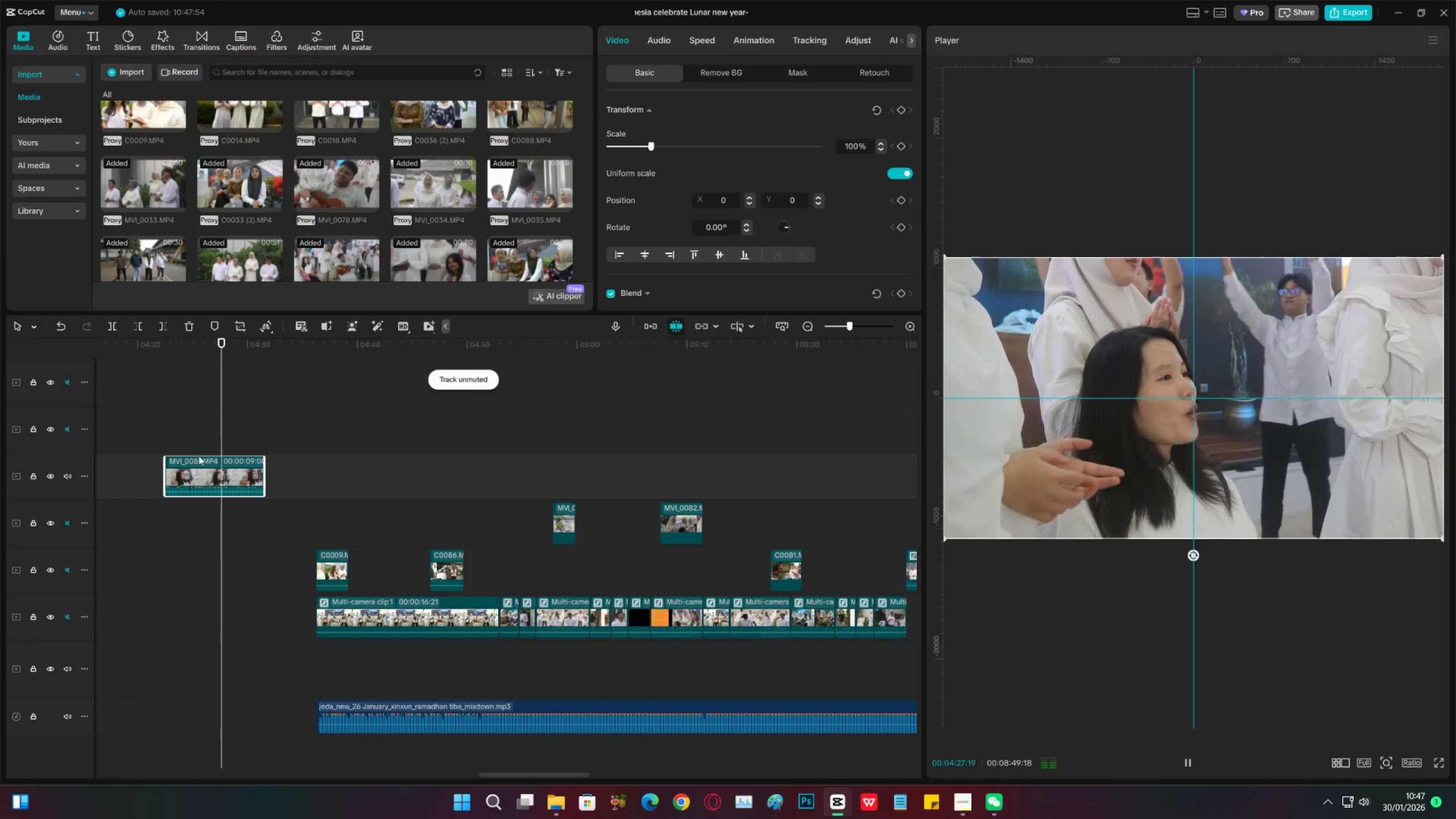 
key(Space)
 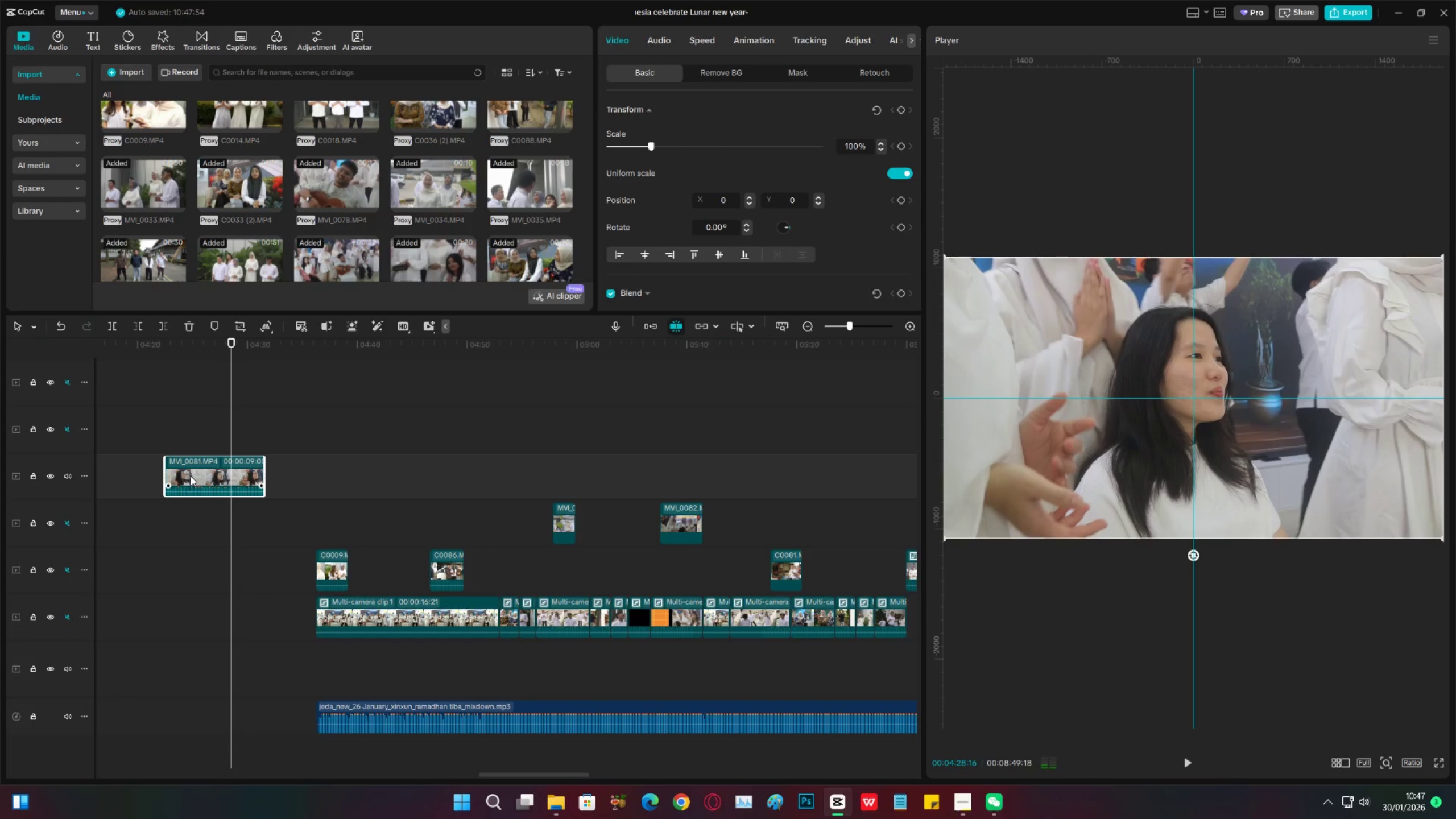 
left_click_drag(start_coordinate=[191, 476], to_coordinate=[640, 479])
 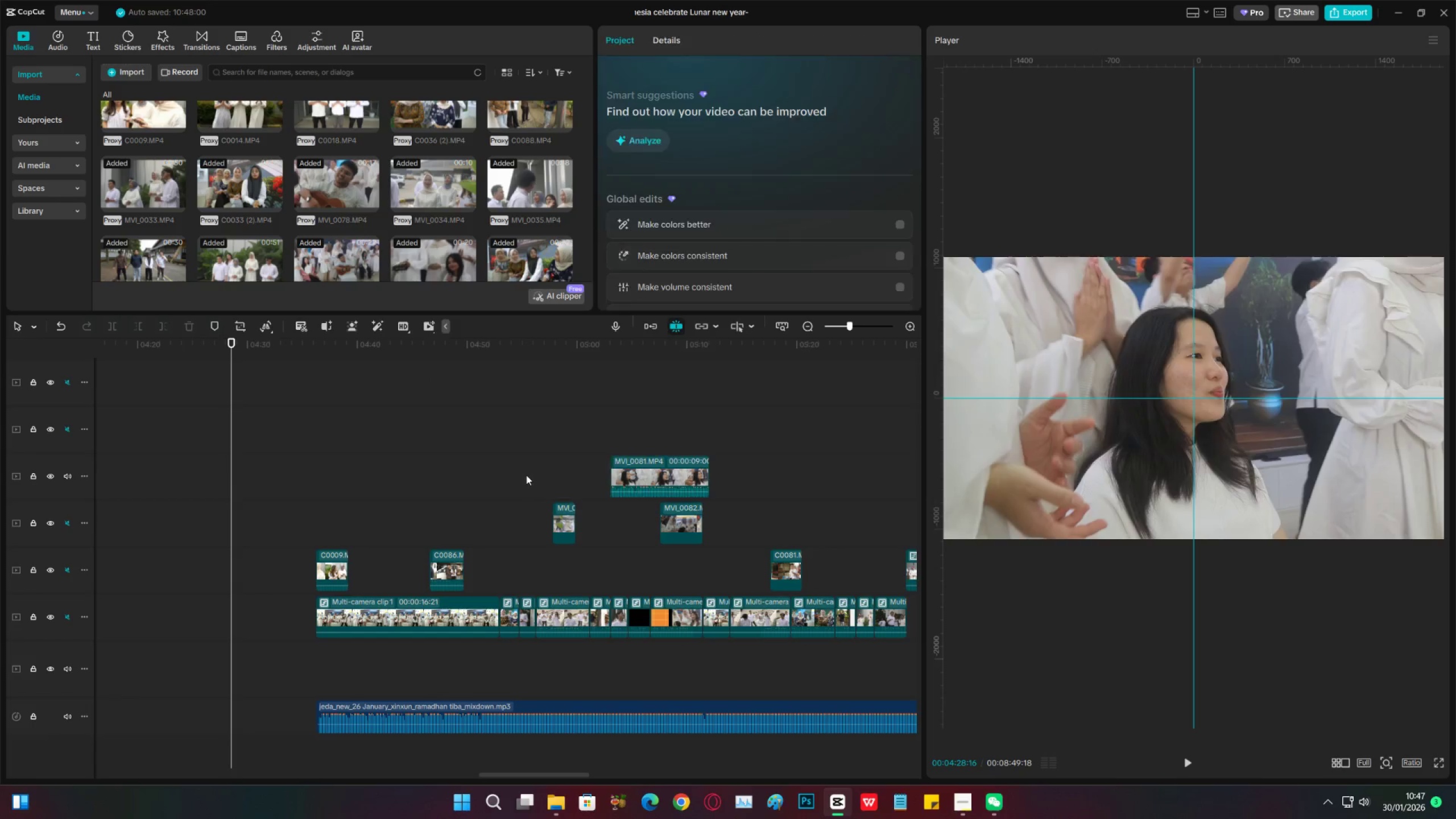 
left_click([526, 475])
 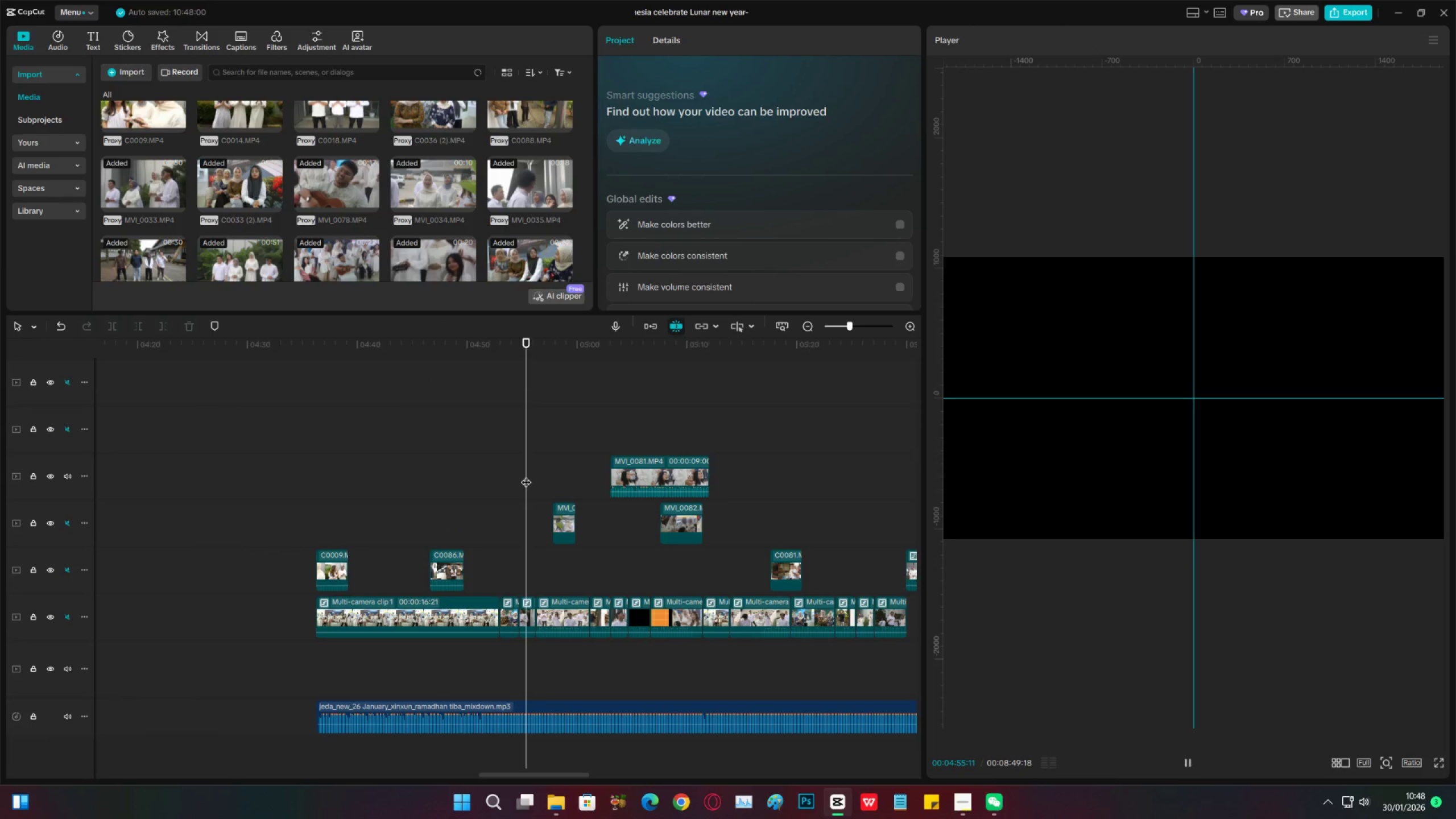 
key(Space)
 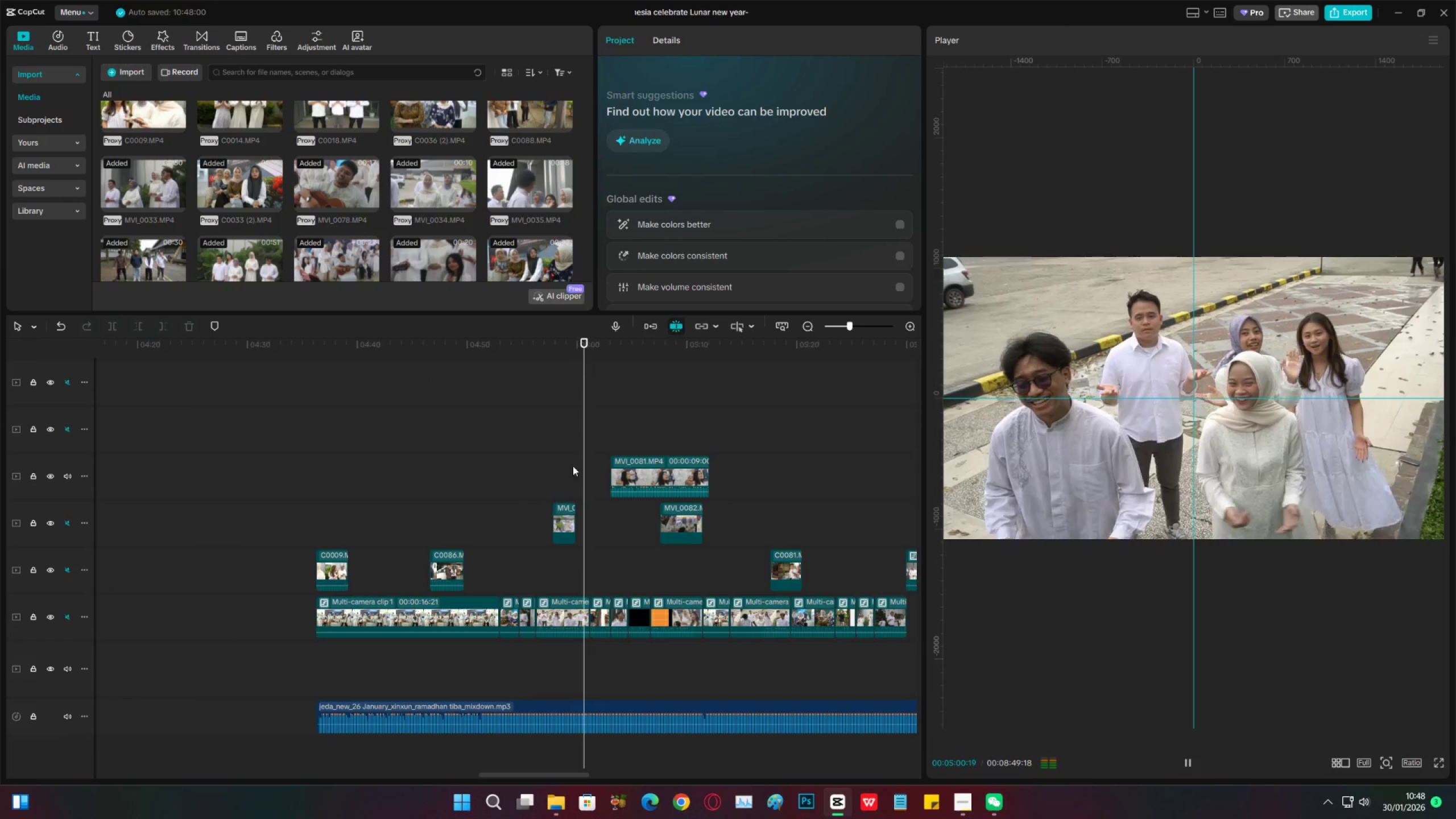 
wait(7.06)
 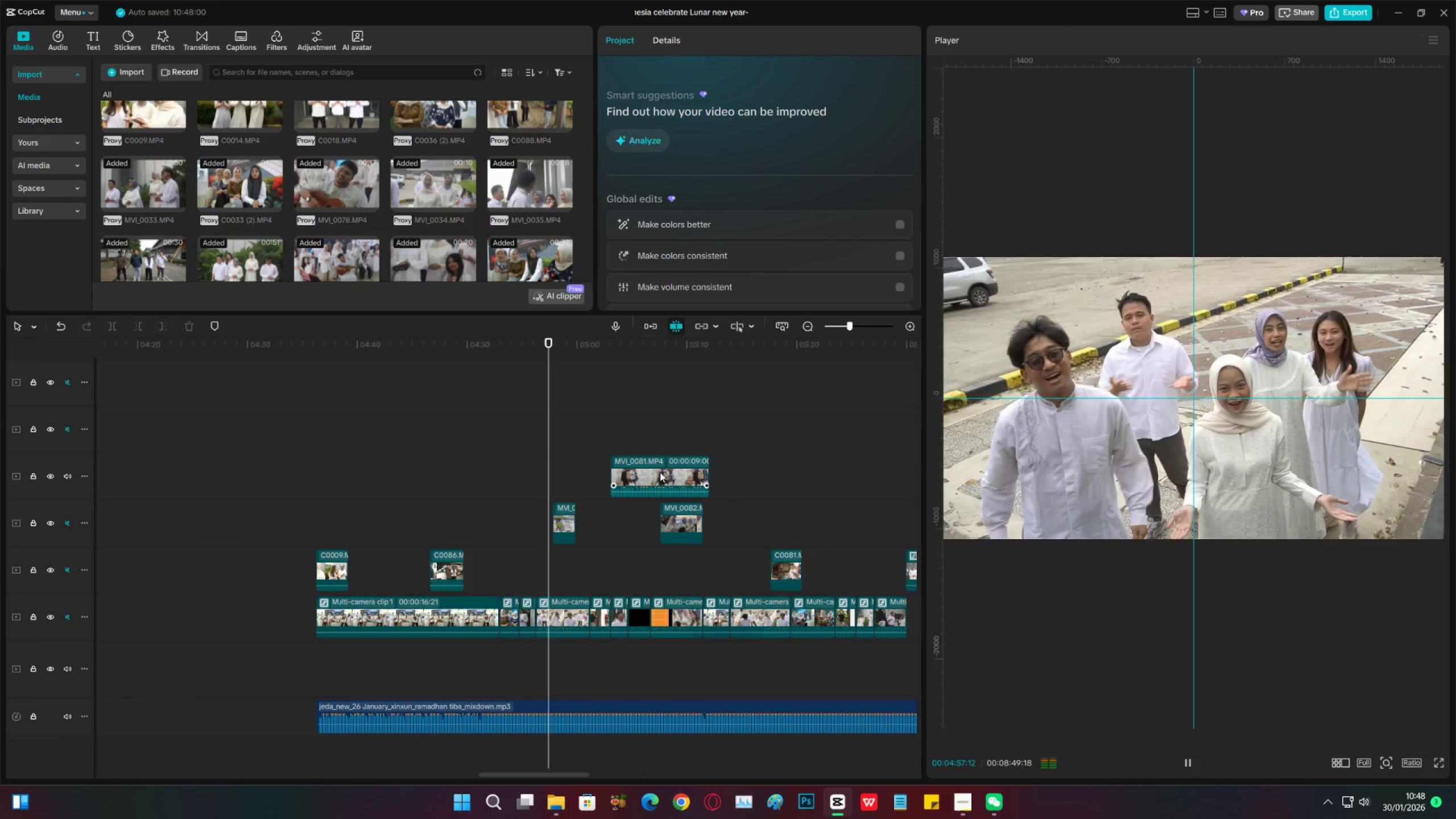 
key(Space)
 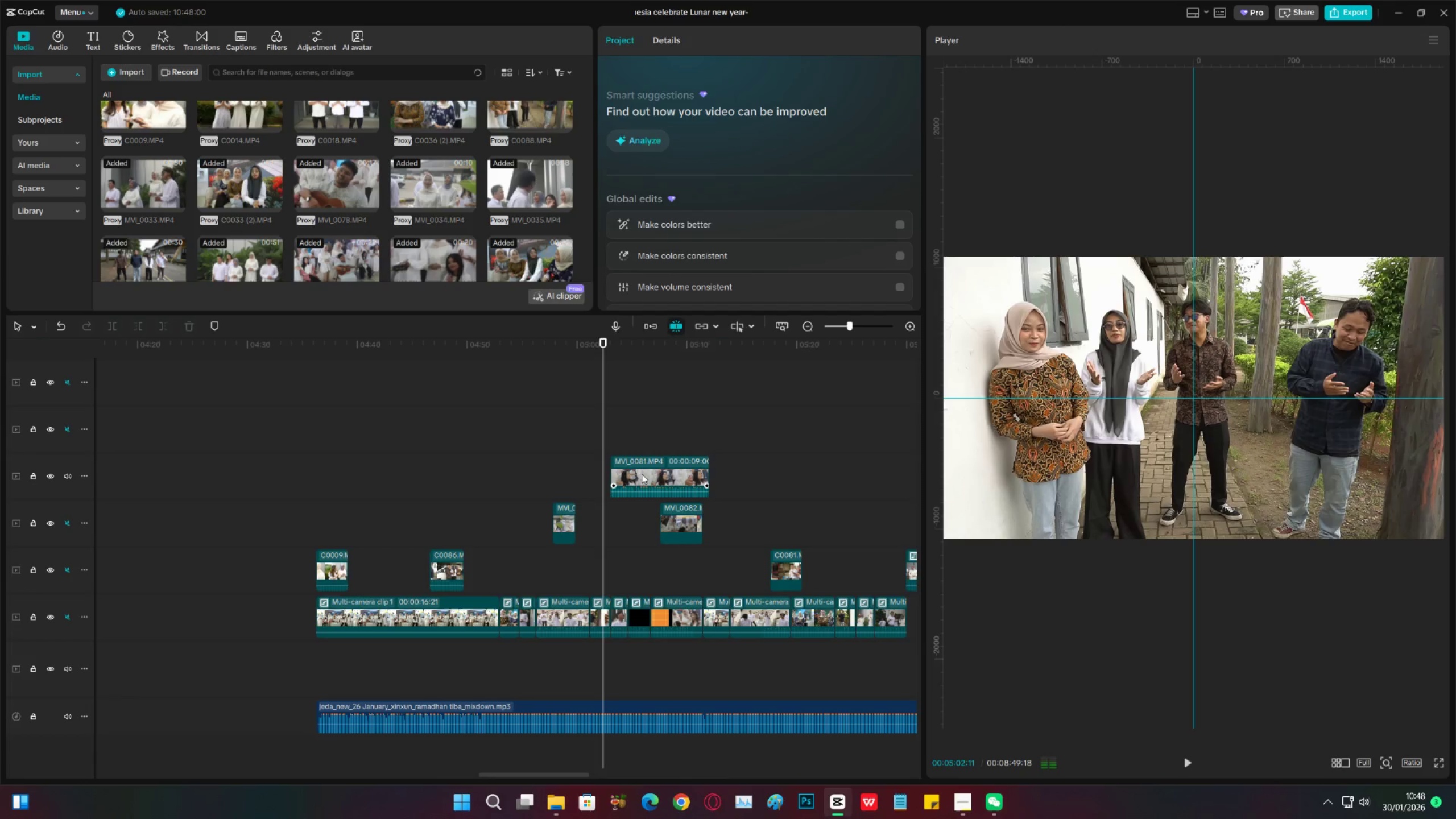 
left_click_drag(start_coordinate=[642, 474], to_coordinate=[642, 565])
 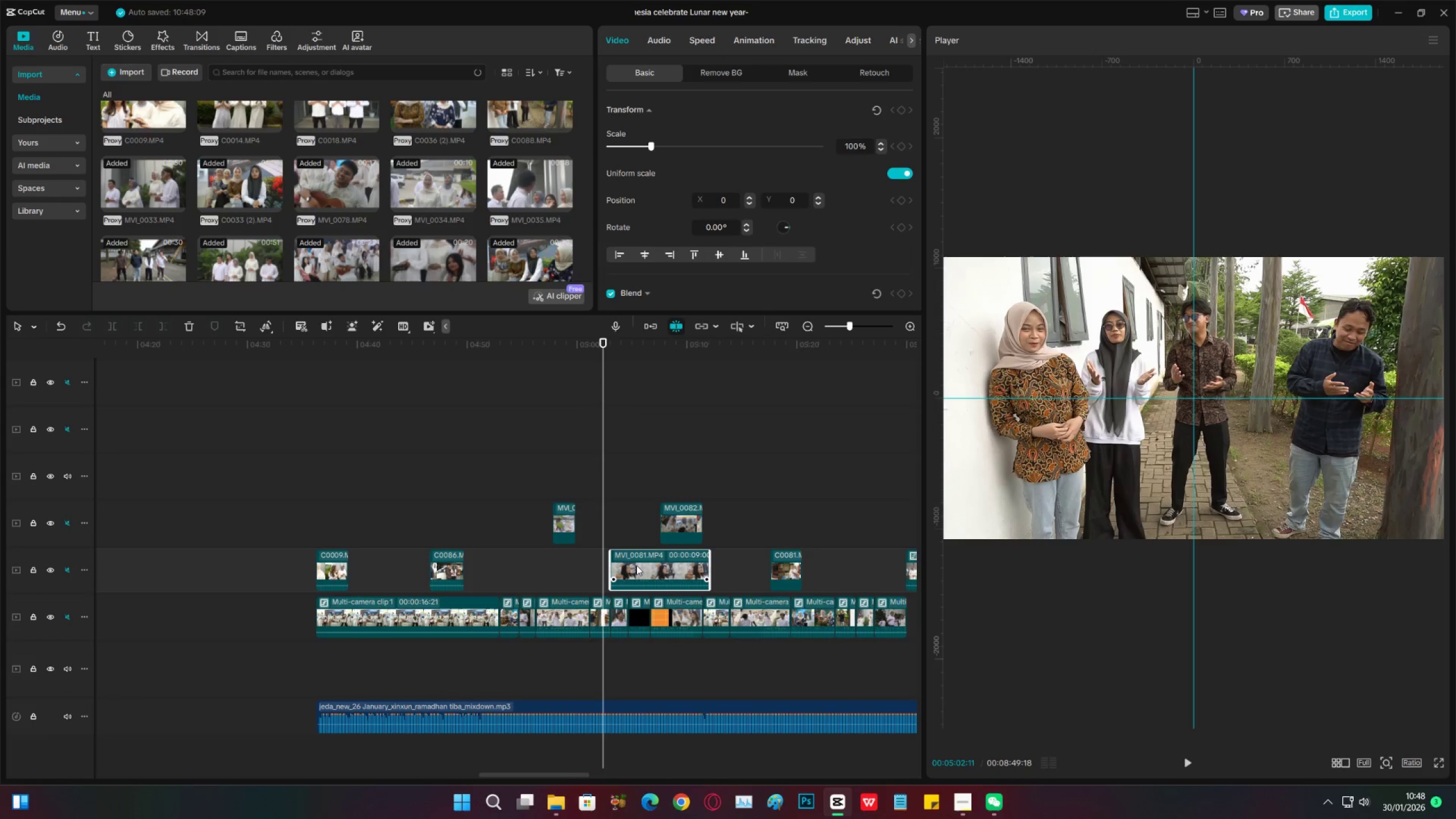 
key(Space)
 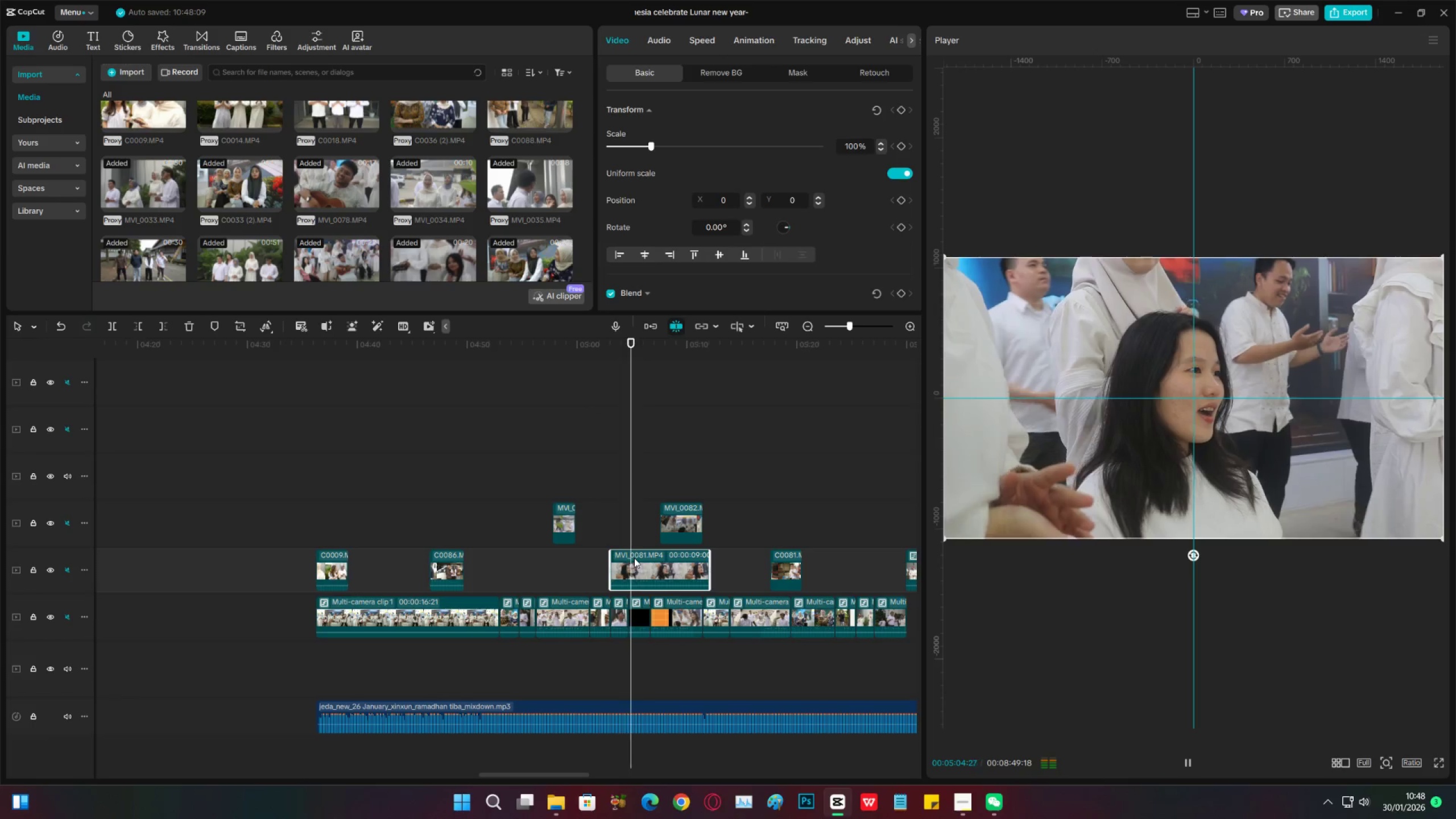 
key(Space)
 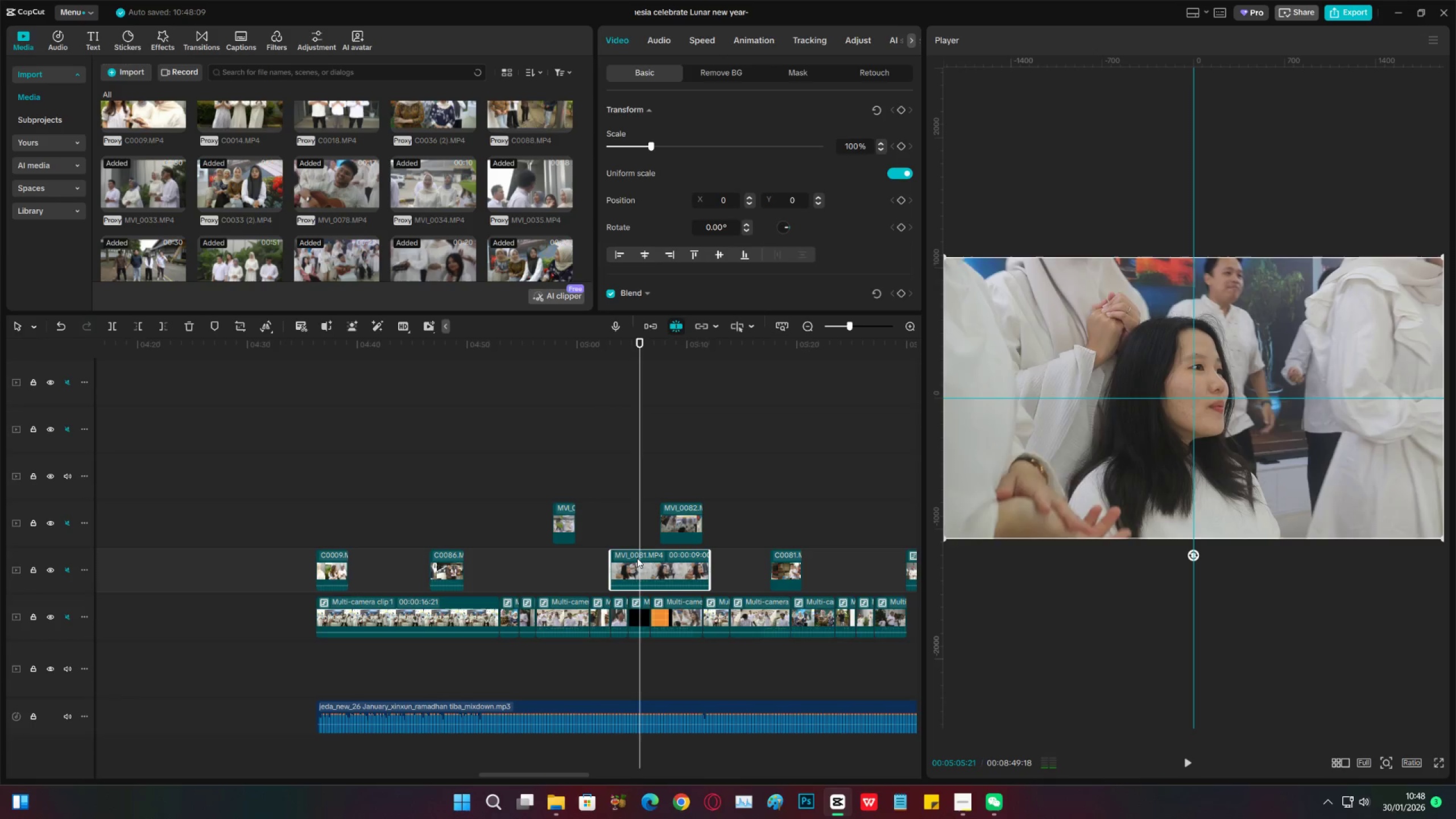 
key(Space)
 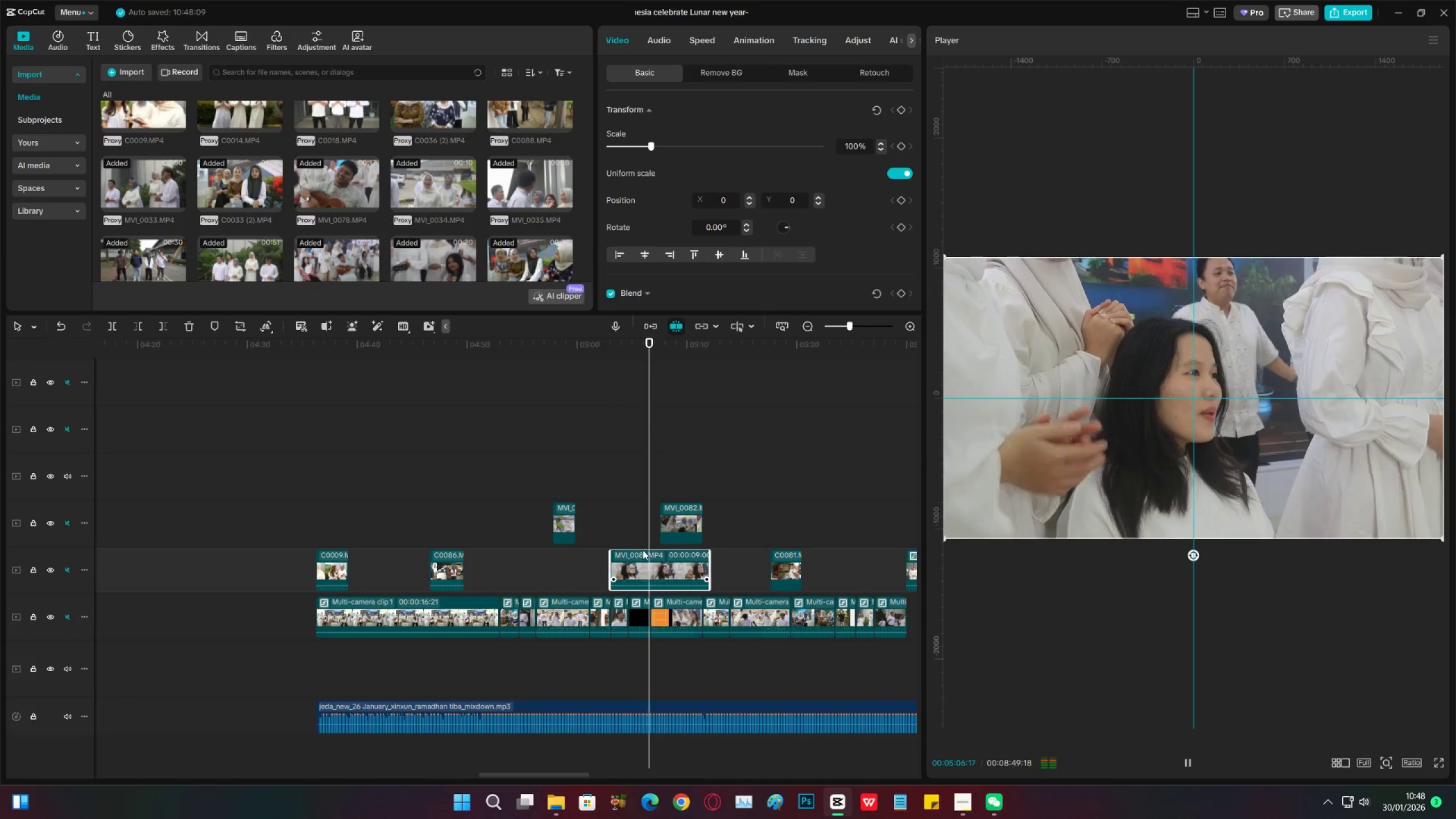 
key(Space)
 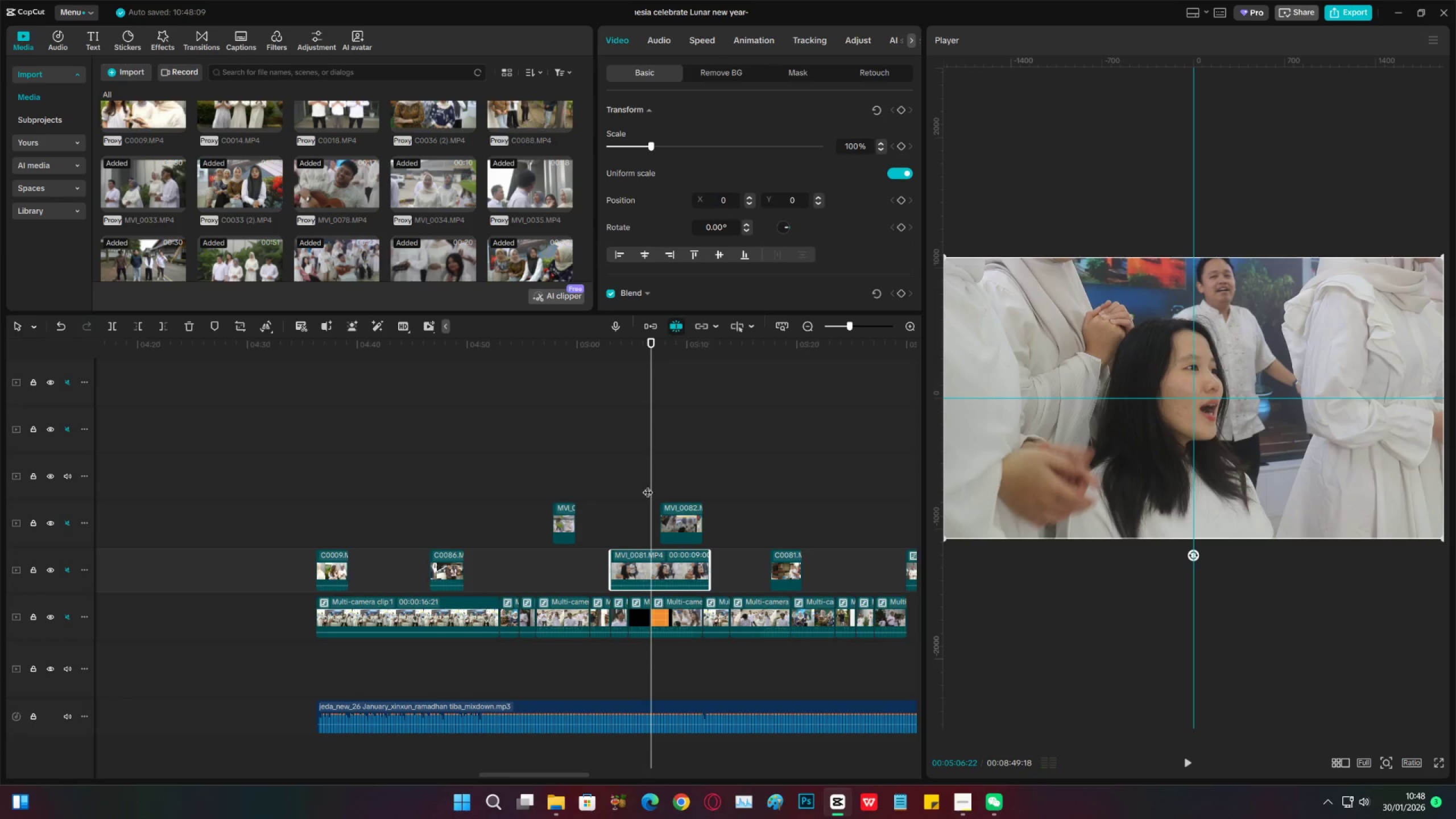 
left_click([642, 486])
 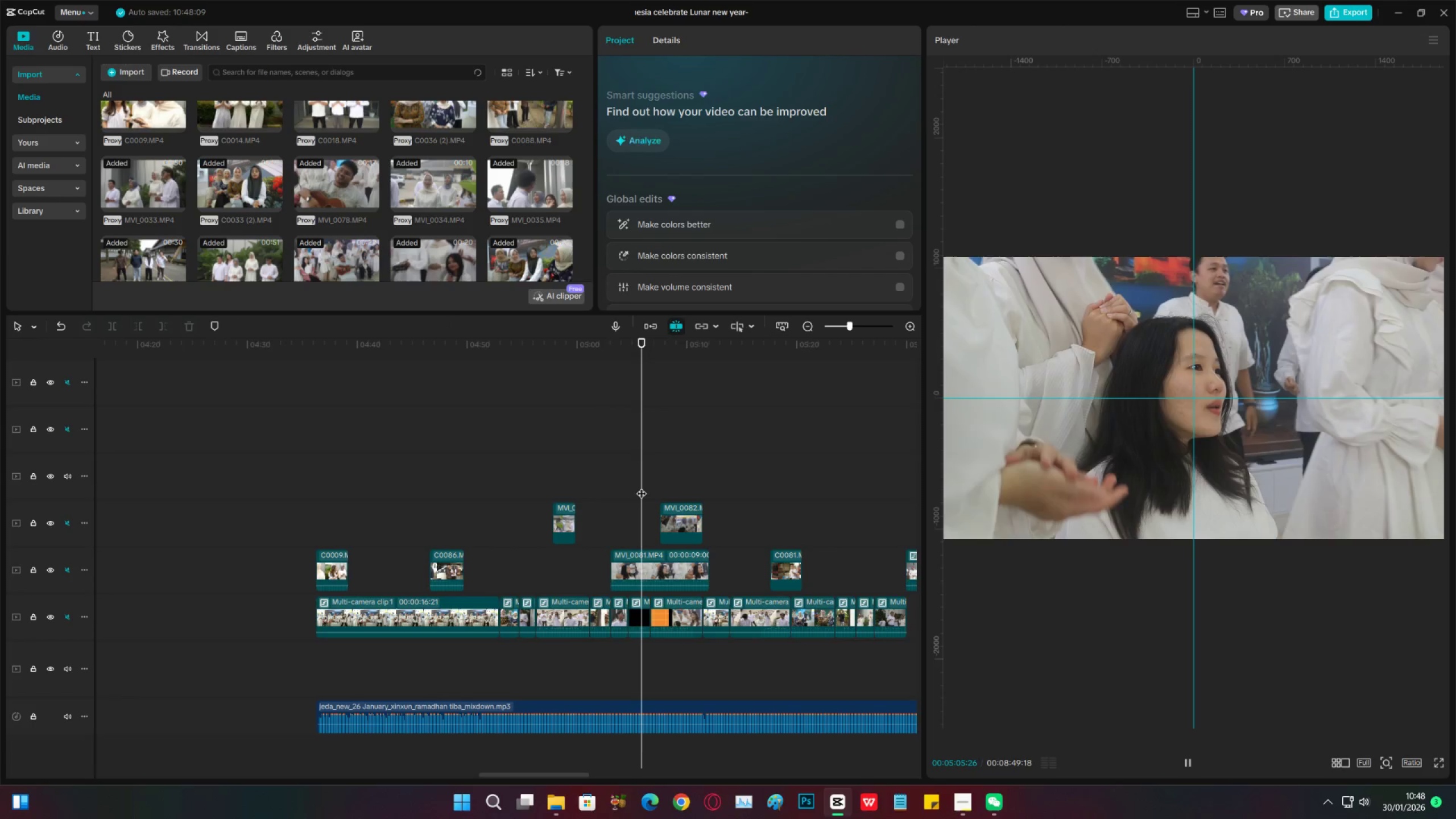 
key(Space)
 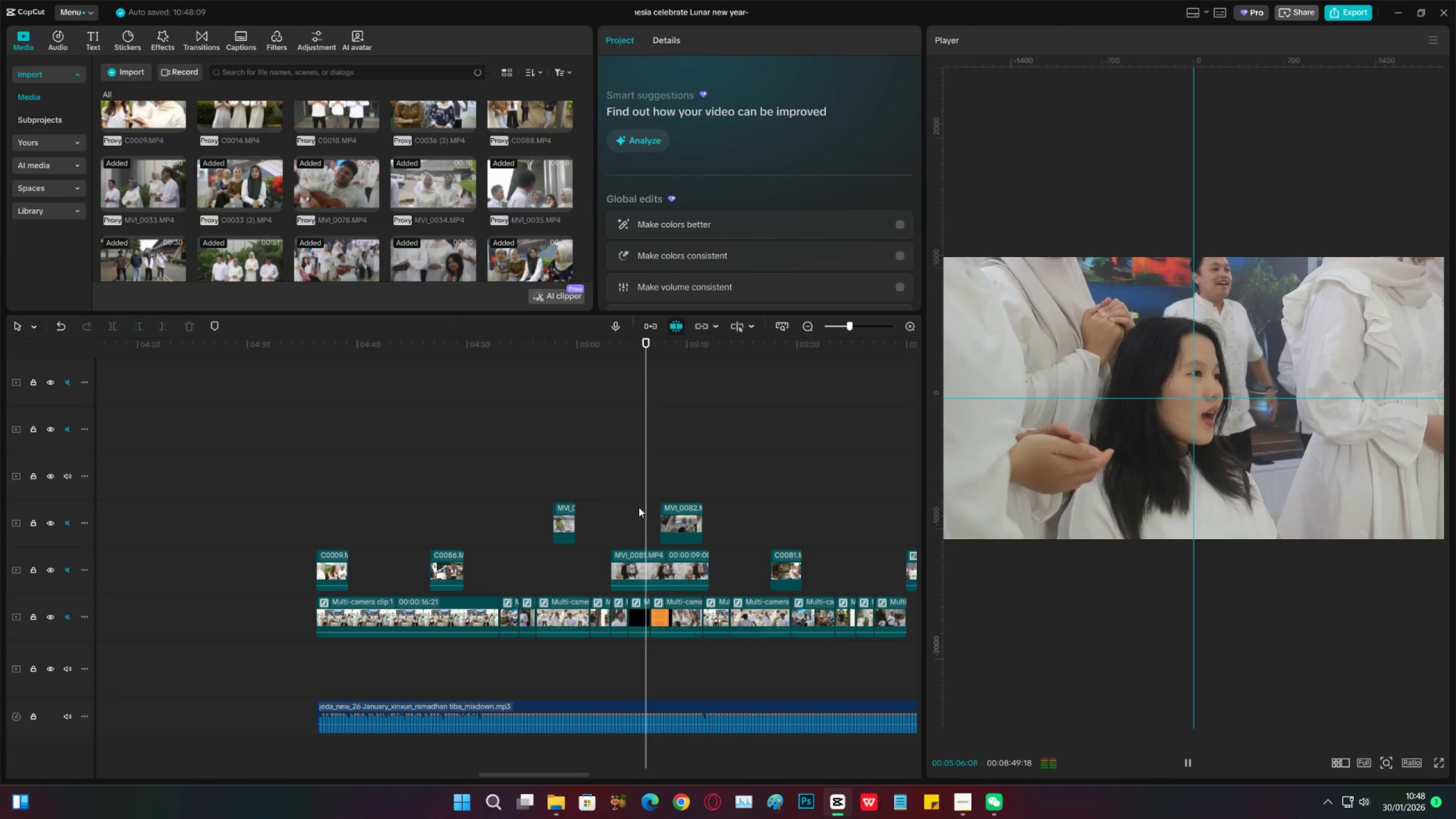 
key(Space)
 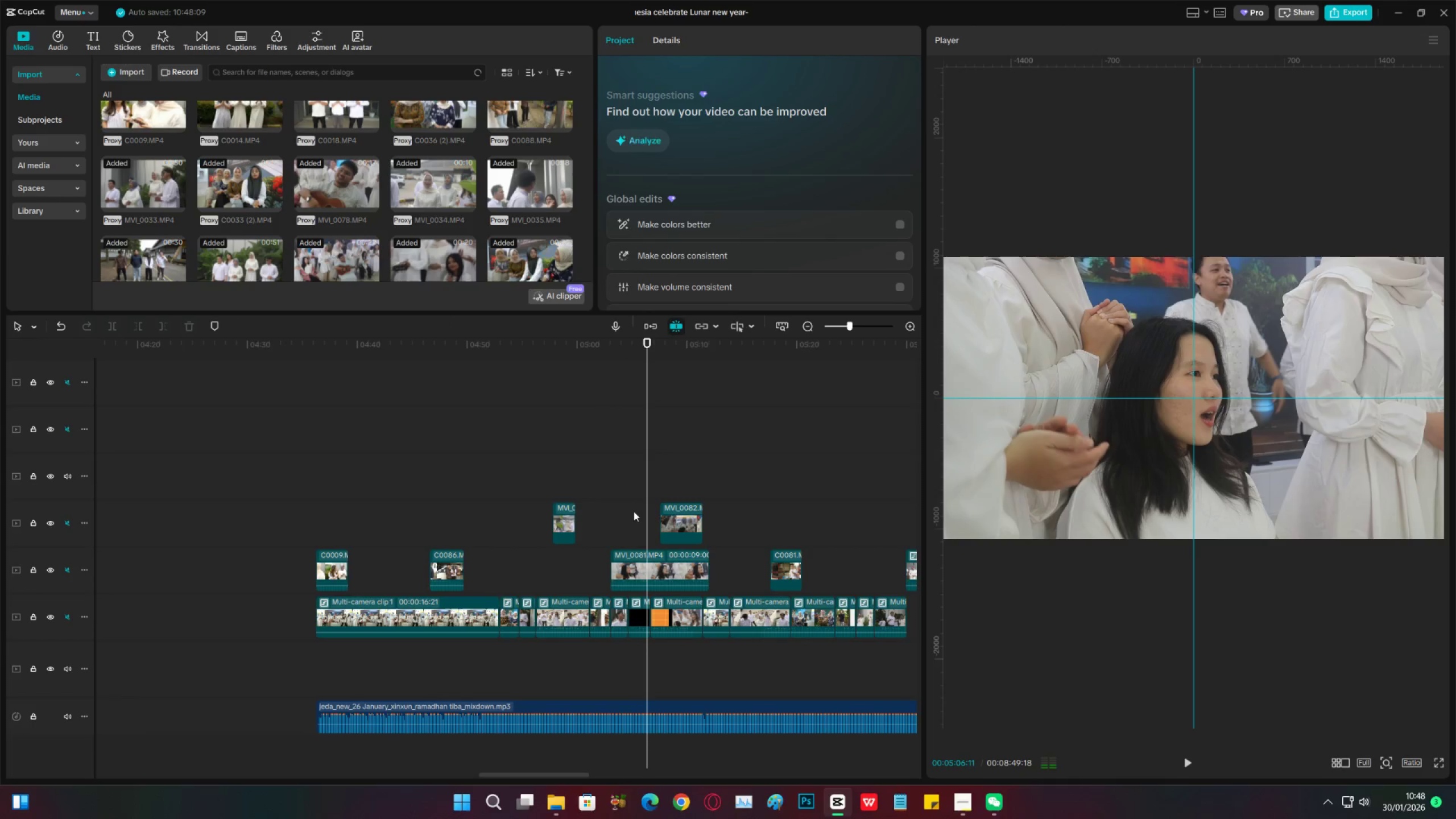 
left_click([634, 511])
 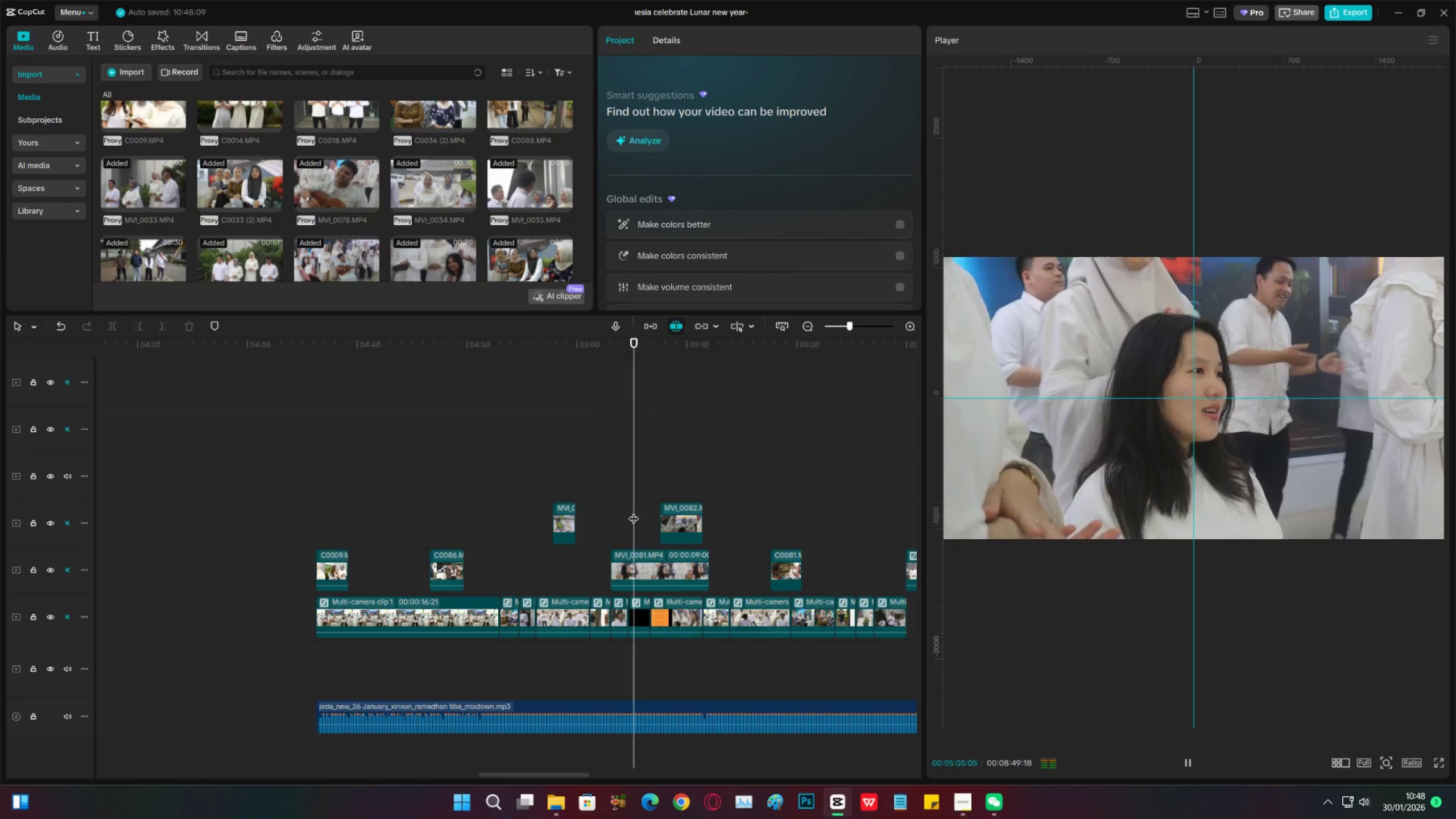 
key(Space)
 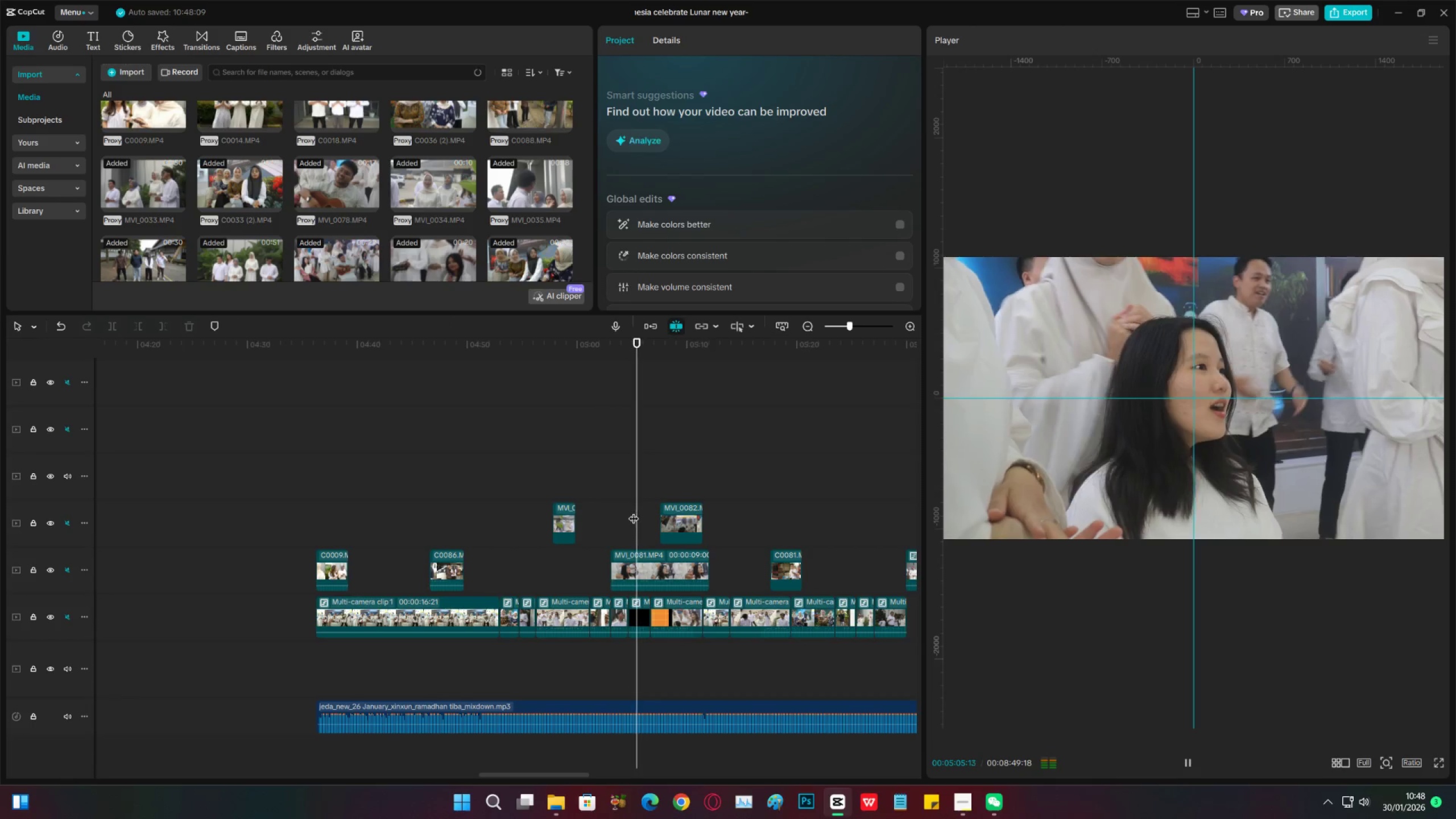 
key(Space)
 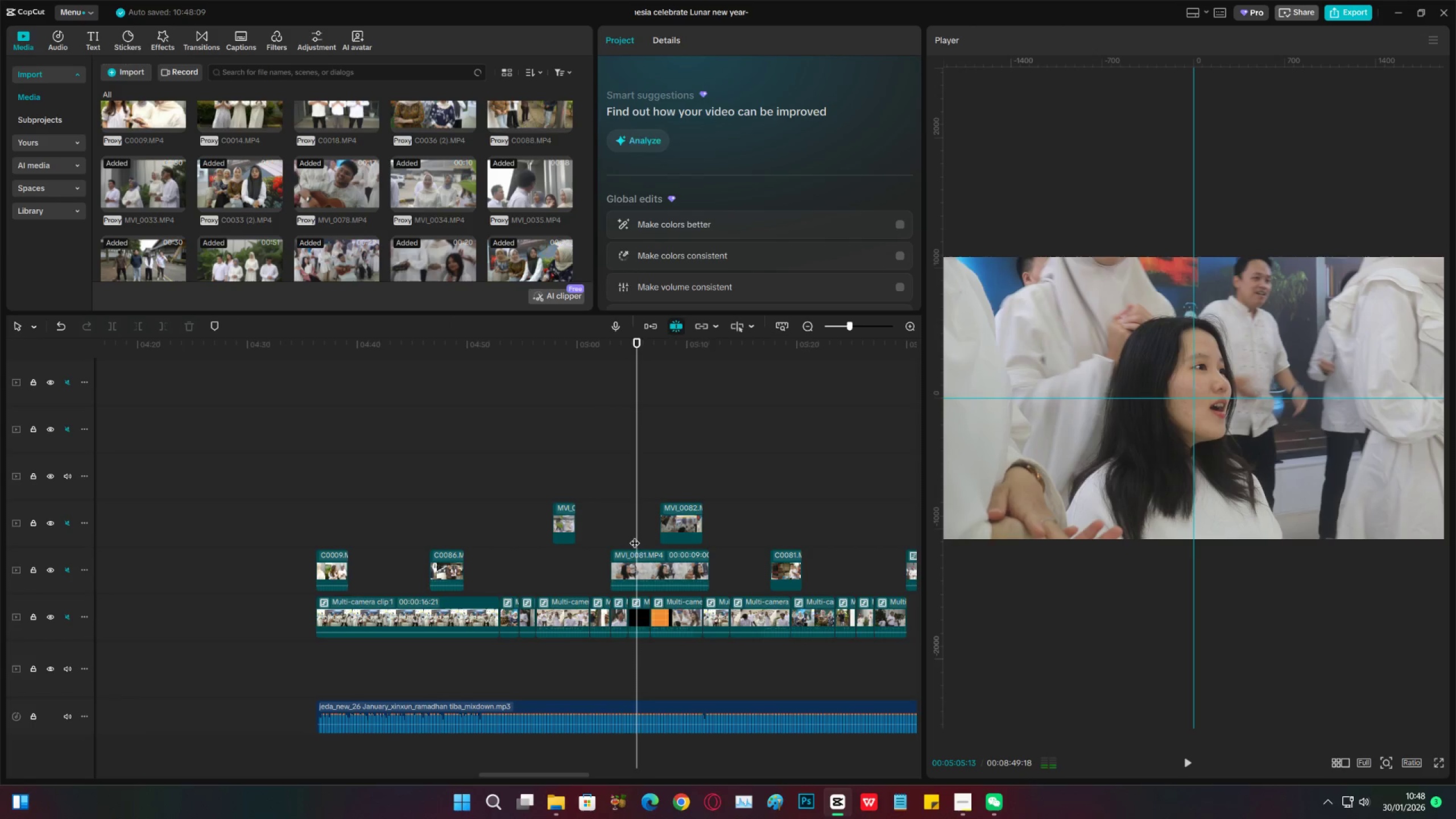 
key(C)
 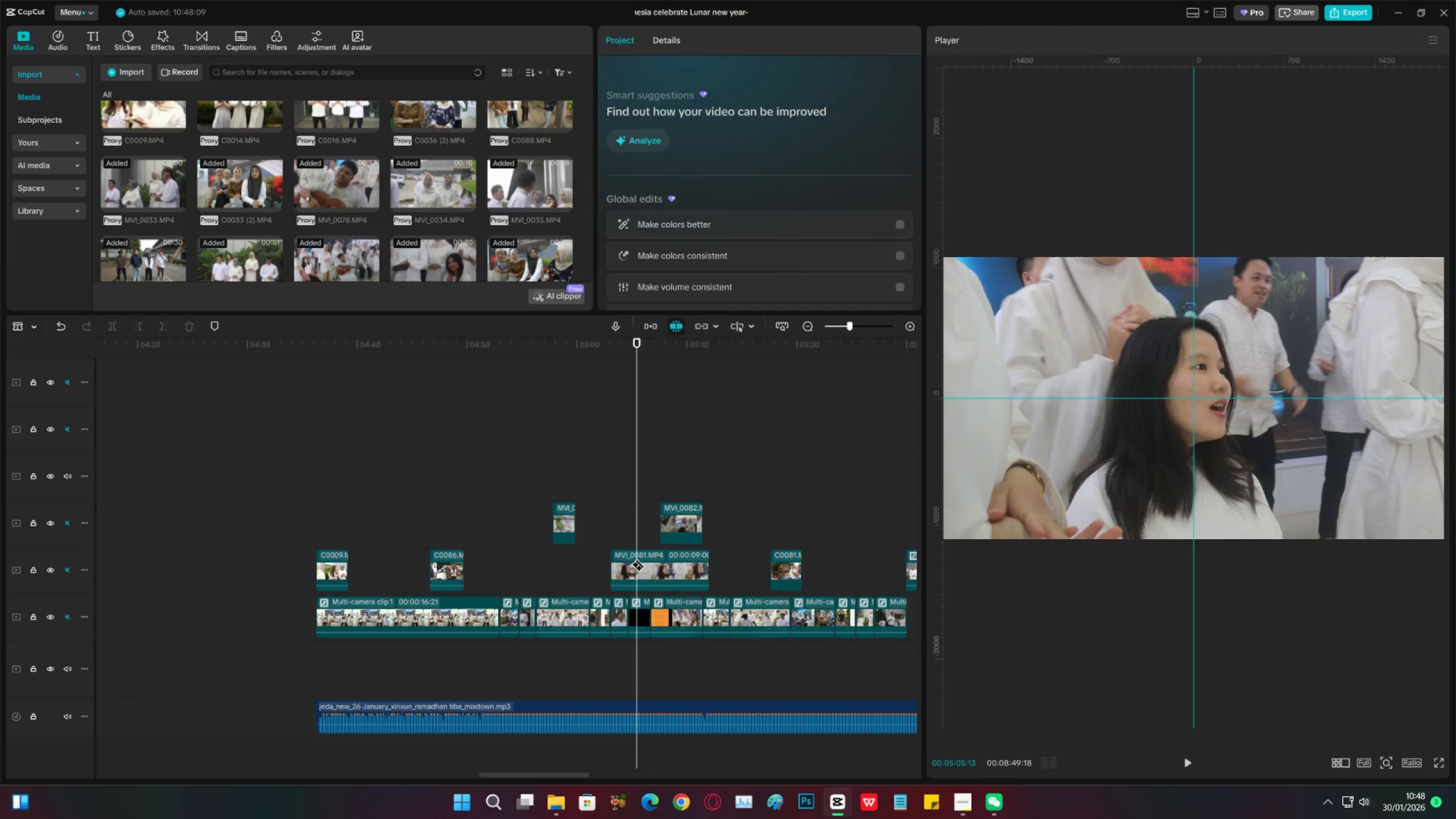 
left_click([638, 559])
 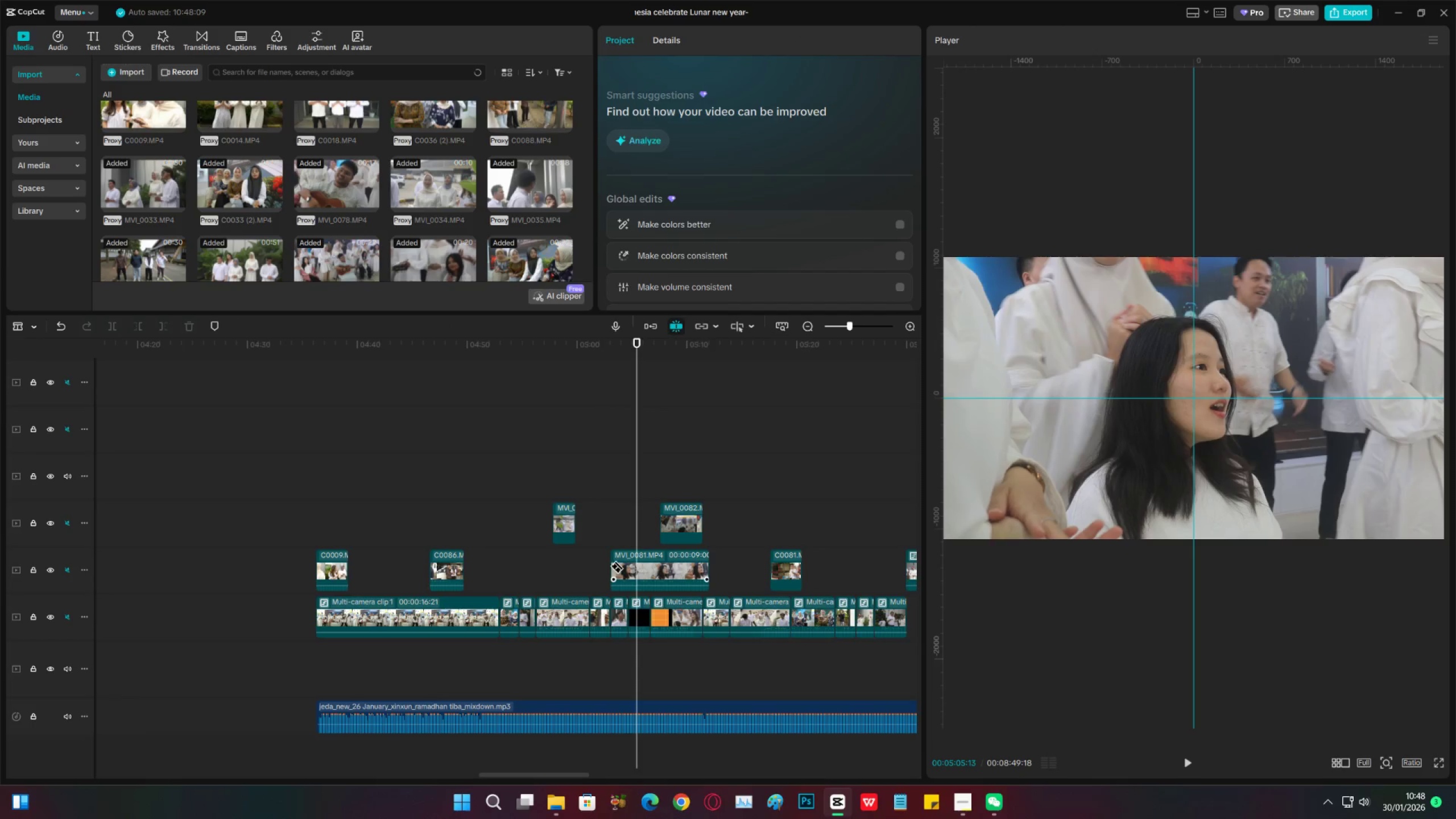 
key(V)
 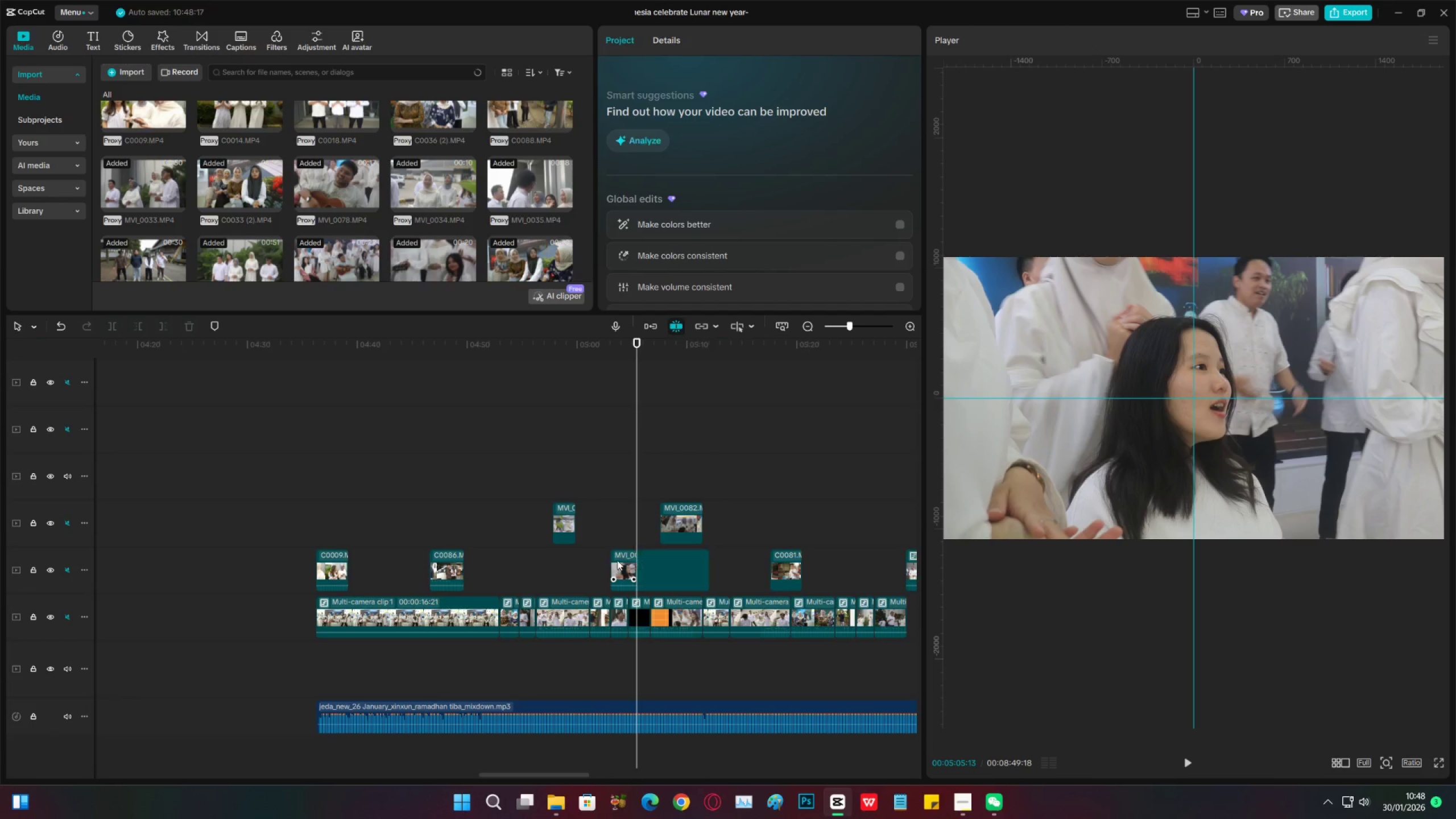 
double_click([617, 560])
 